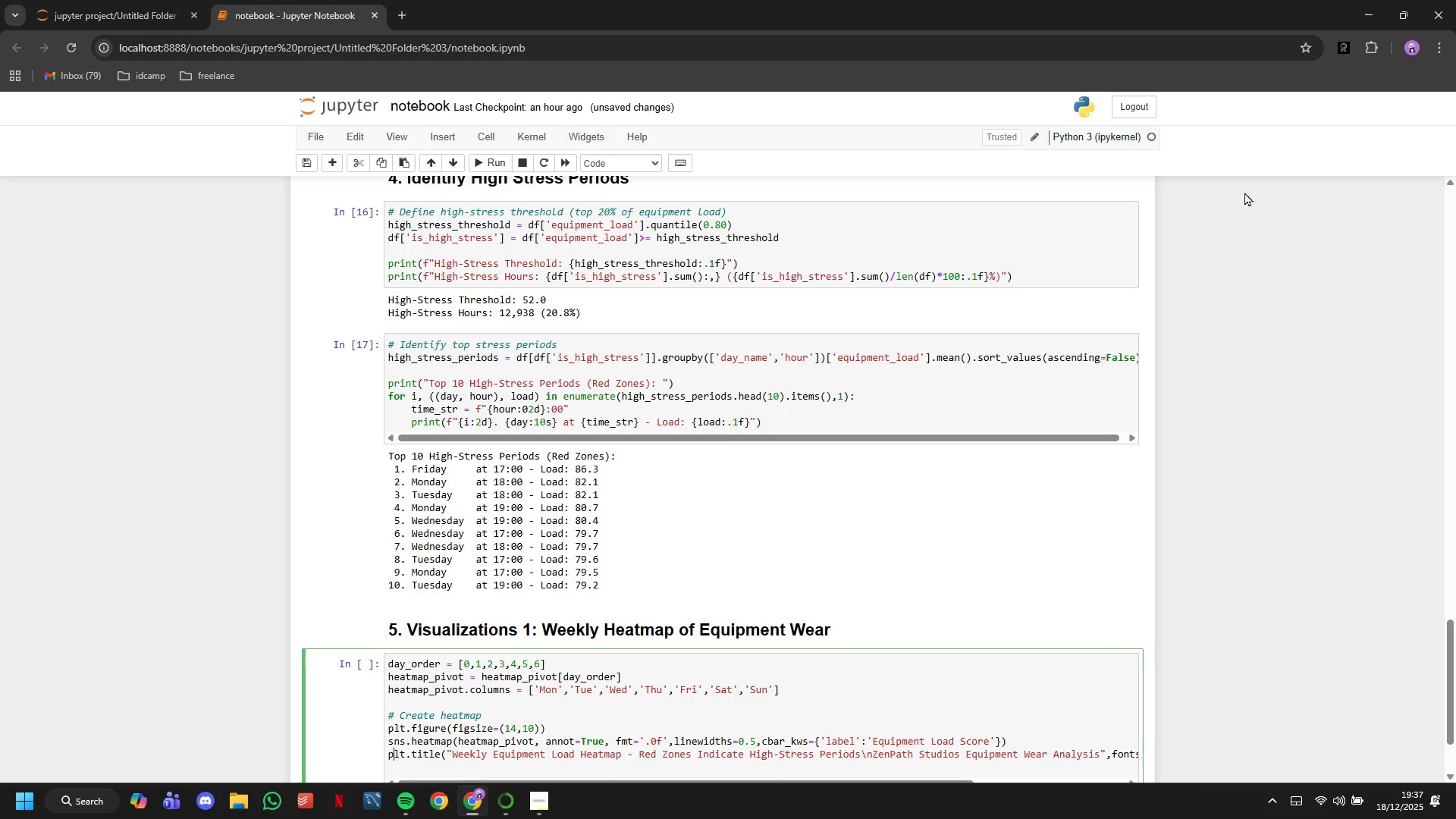 
key(Backspace)
 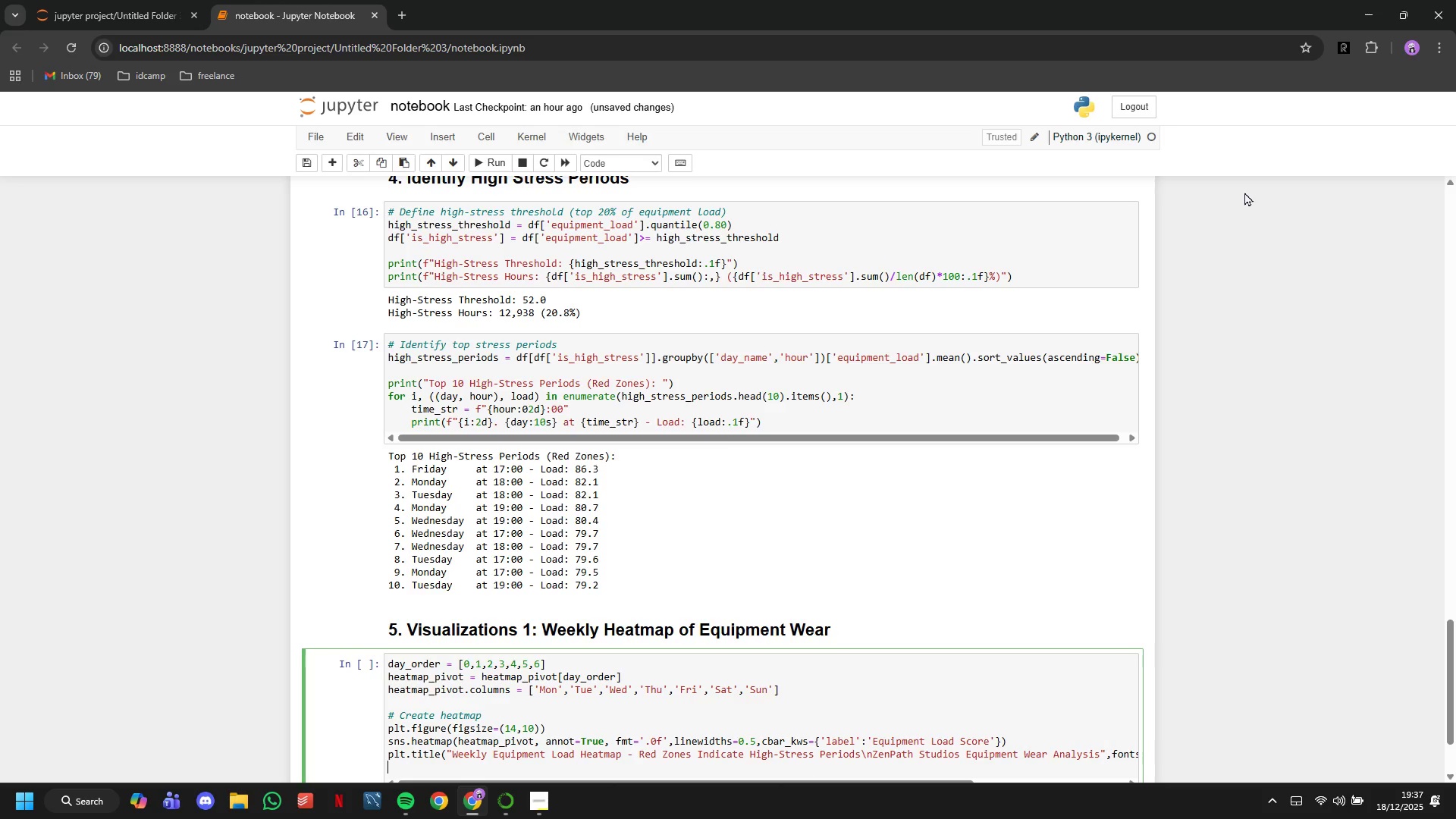 
key(ArrowDown)
 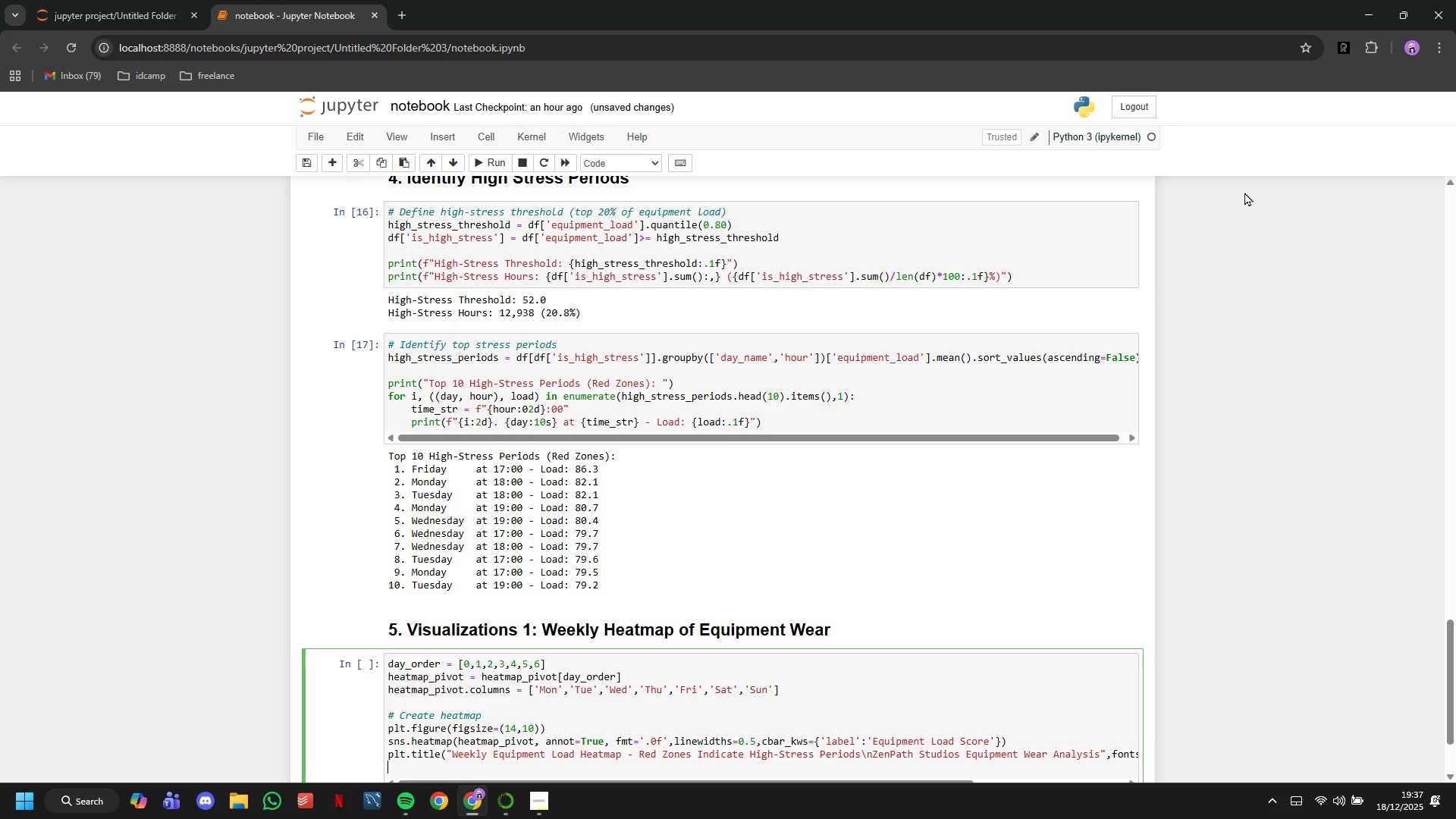 
type(plt.xlabe;('Day ppf)
key(Backspace)
key(Backspace)
key(Backspace)
type(of Week)
 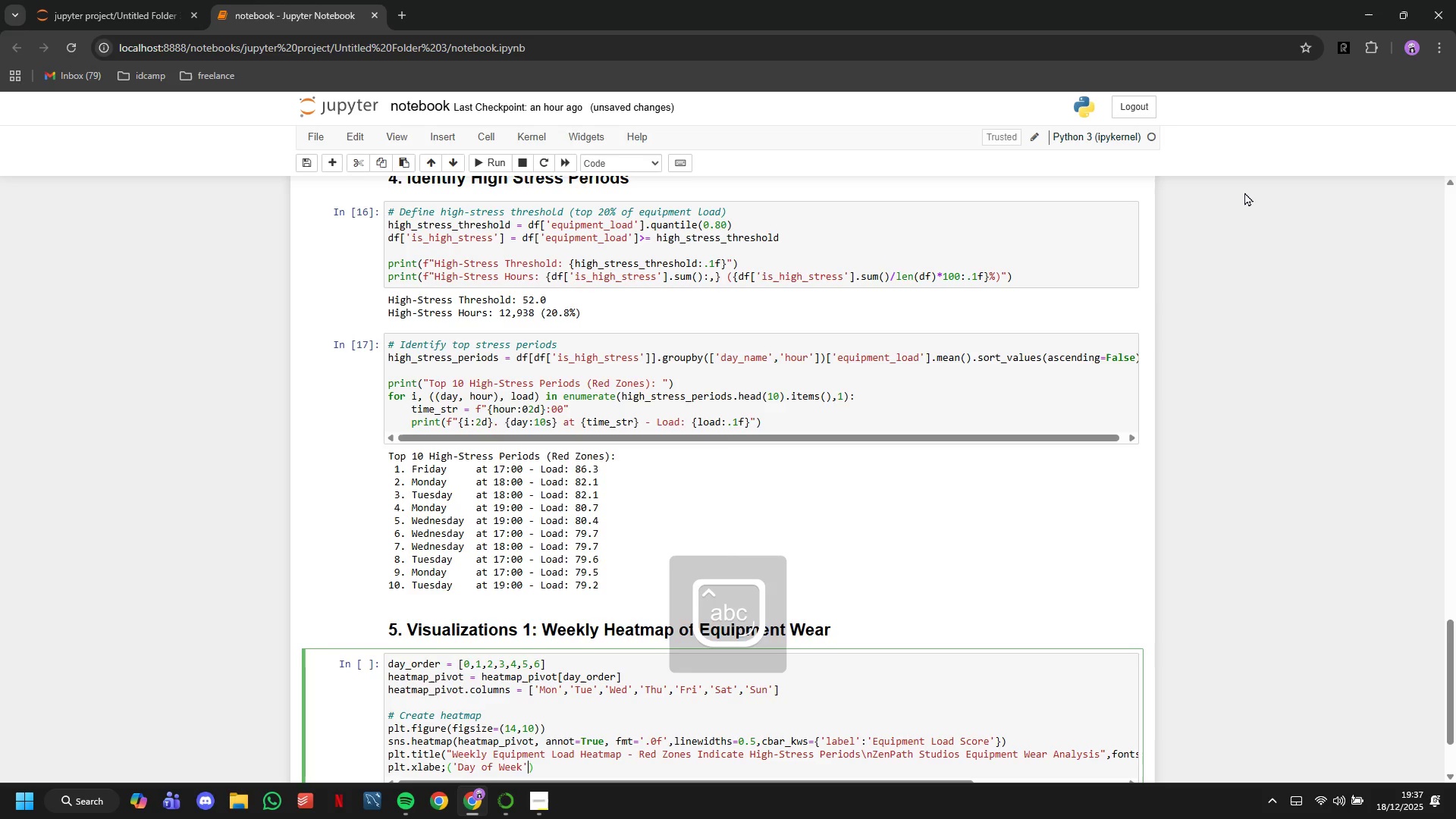 
key(ArrowRight)
 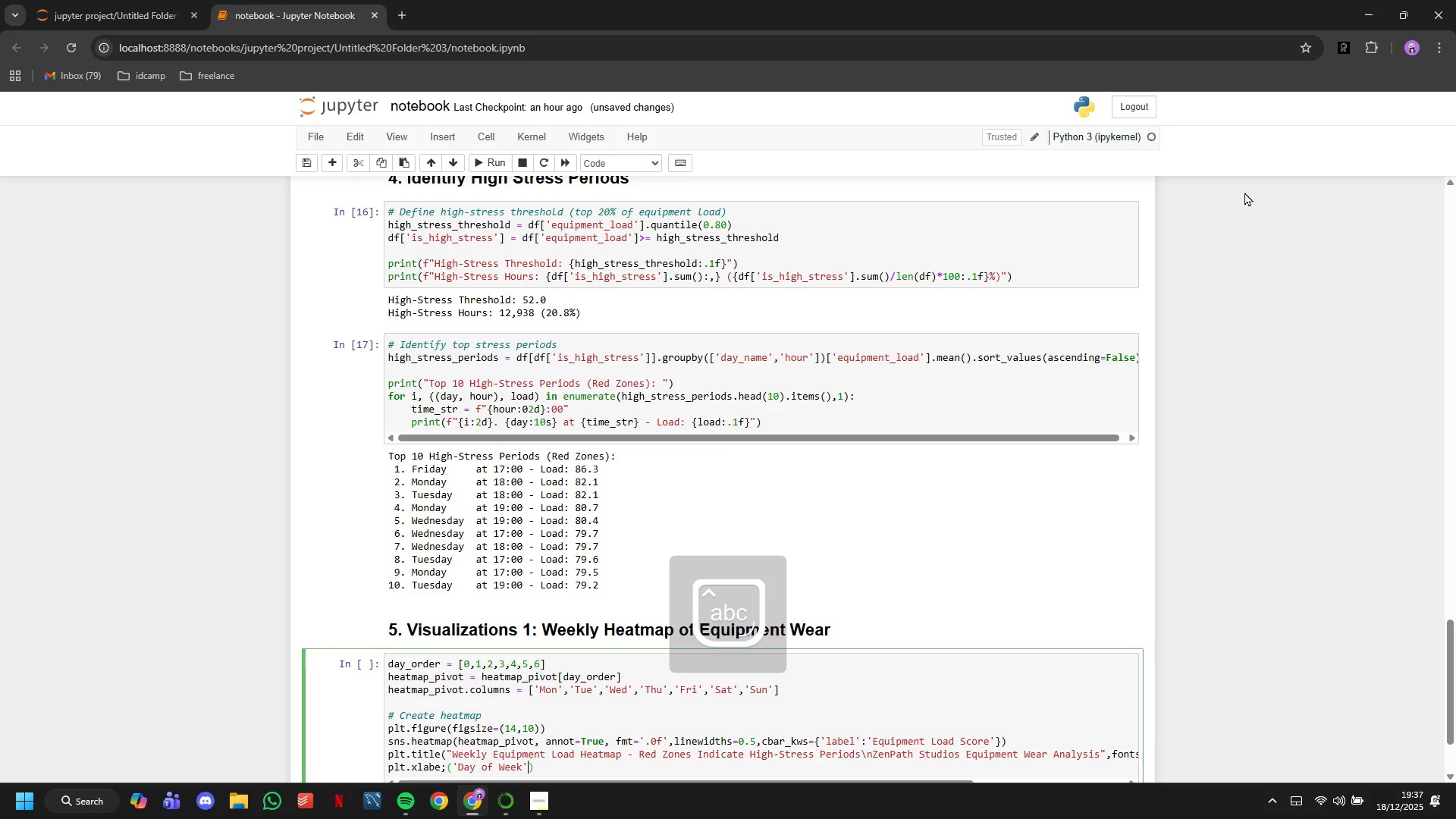 
type(,fontsize=12,fontweight='bold)
 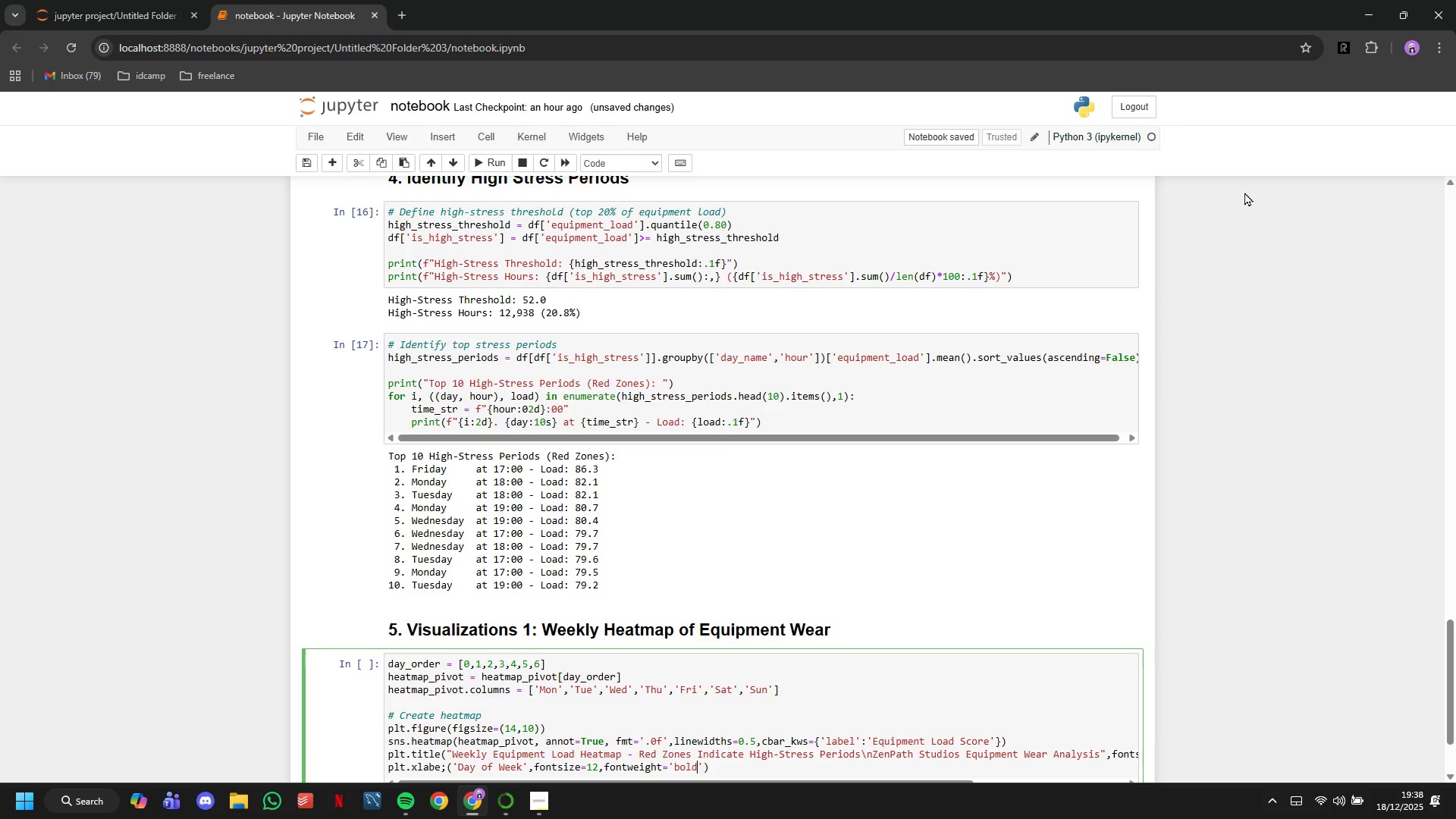 
key(ArrowRight)
 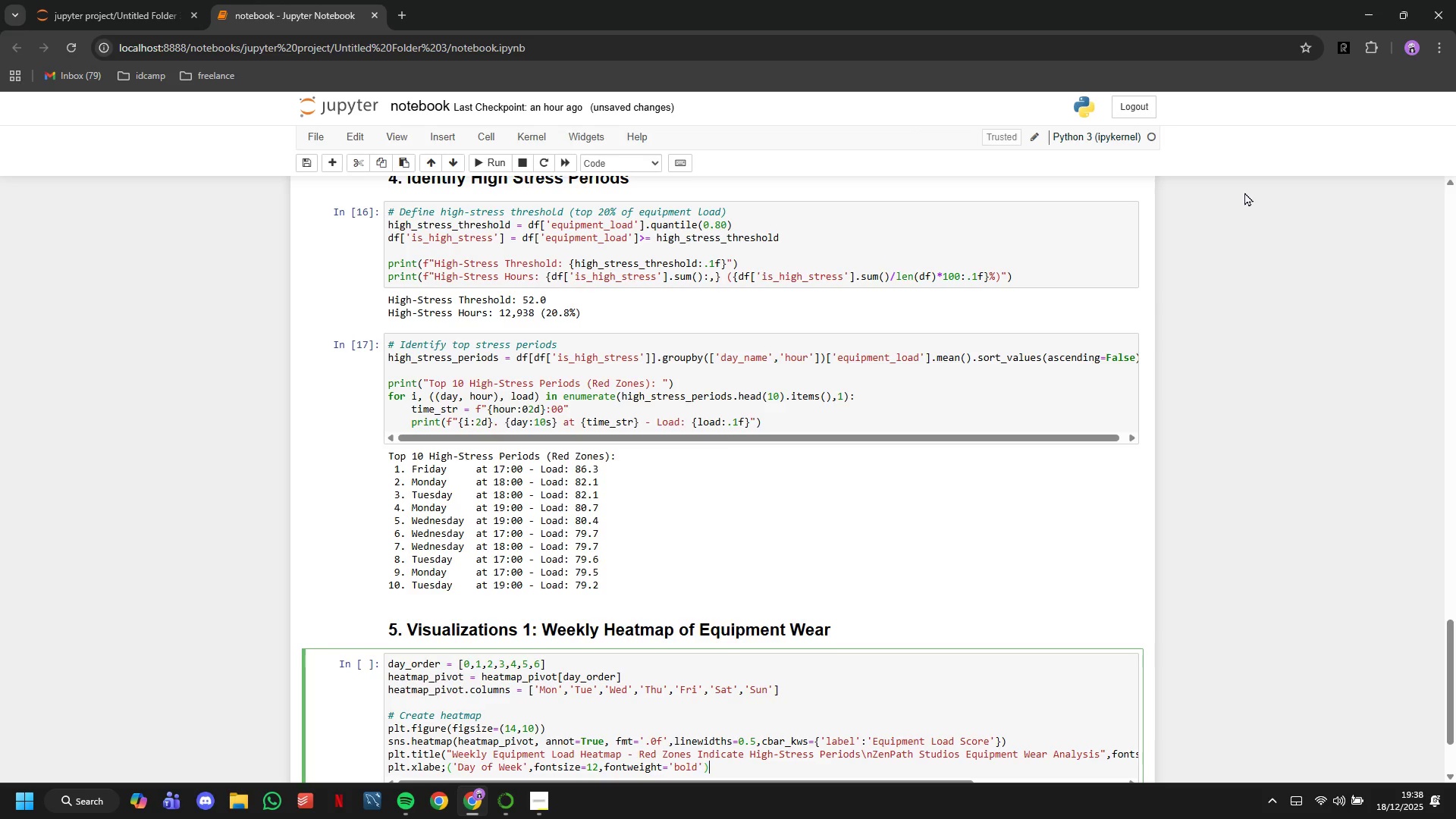 
key(ArrowRight)
 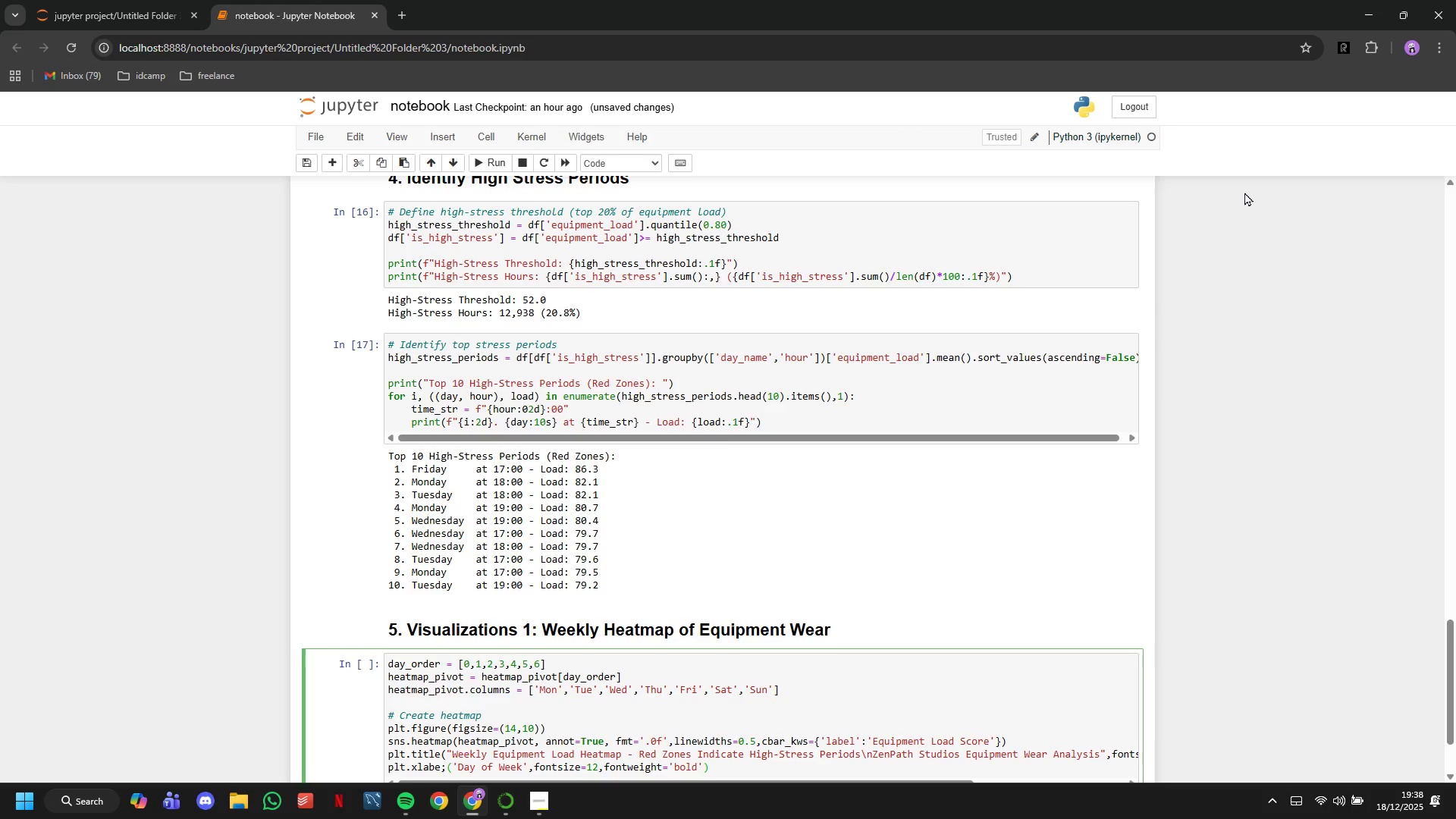 
key(Enter)
 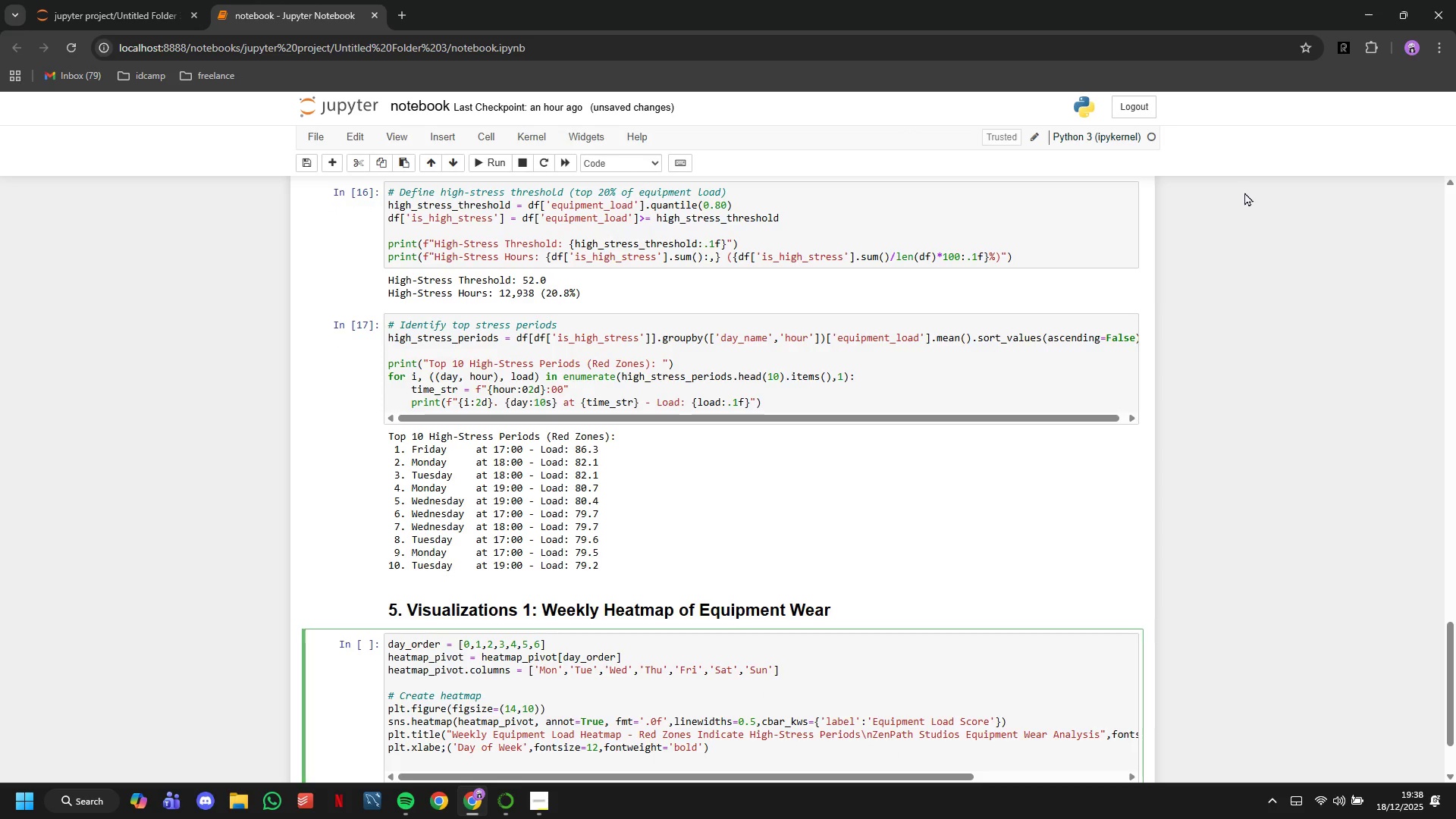 
key(ArrowUp)
 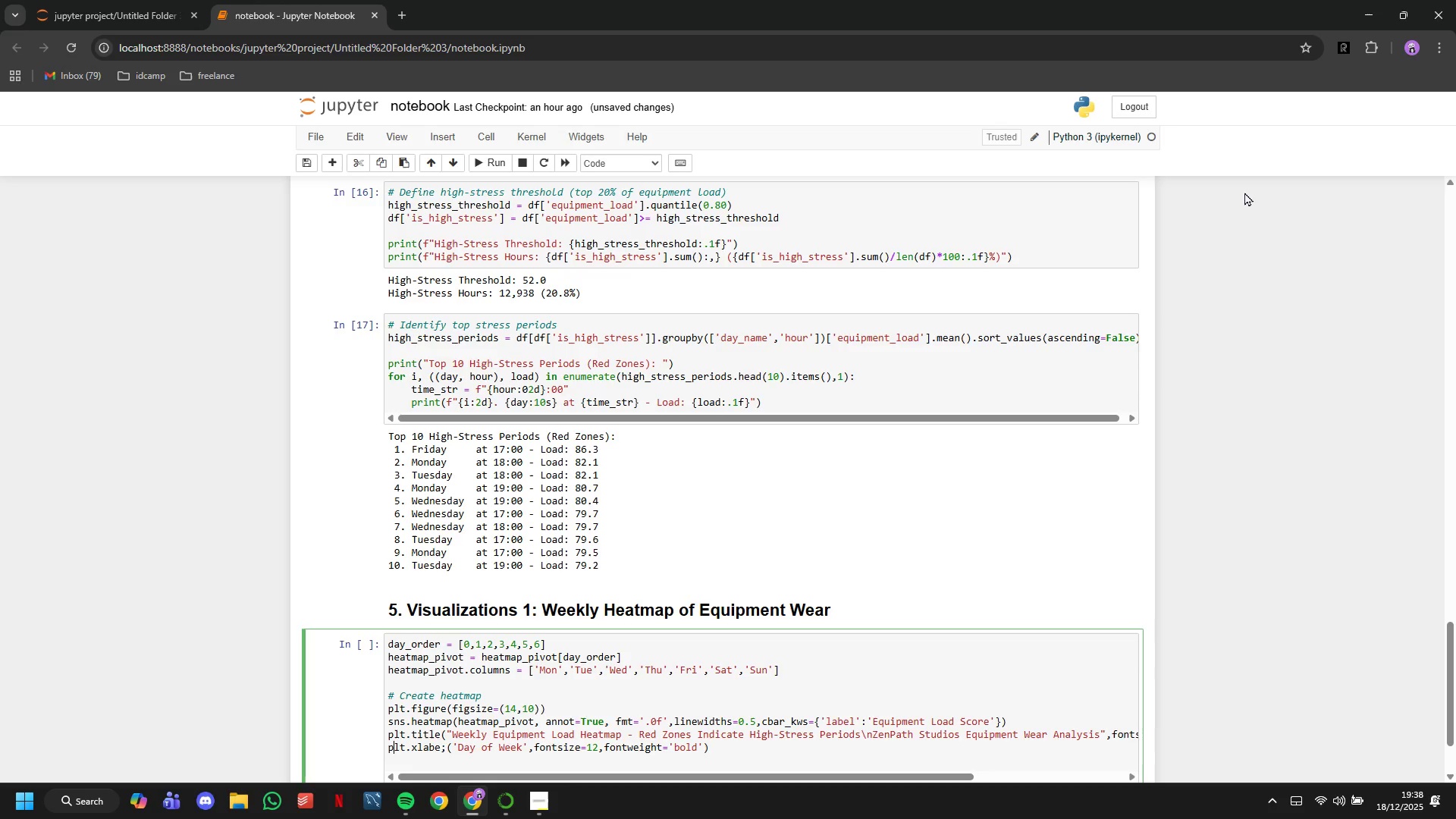 
hold_key(key=ArrowRight, duration=0.72)
 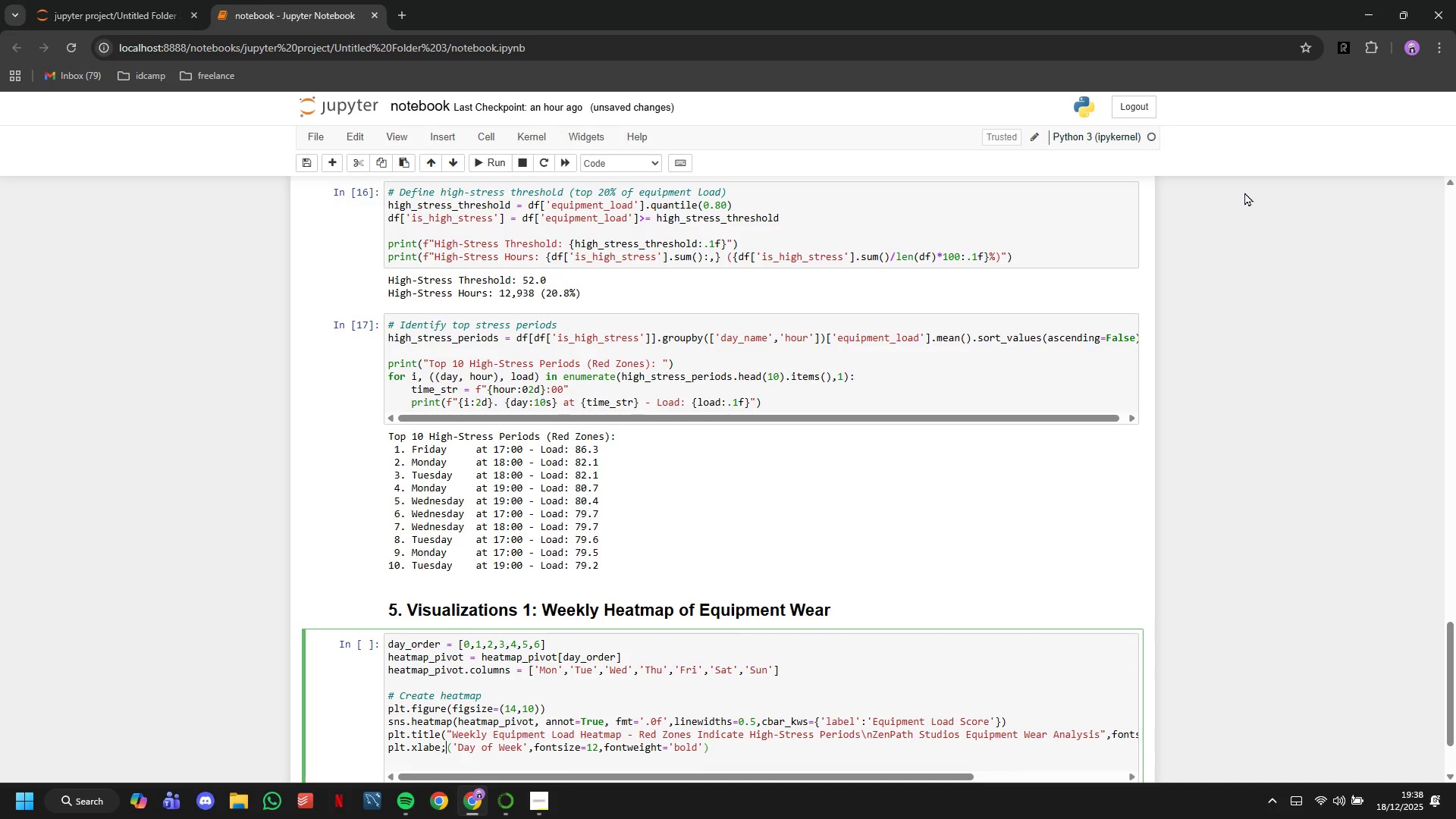 
key(ArrowRight)
 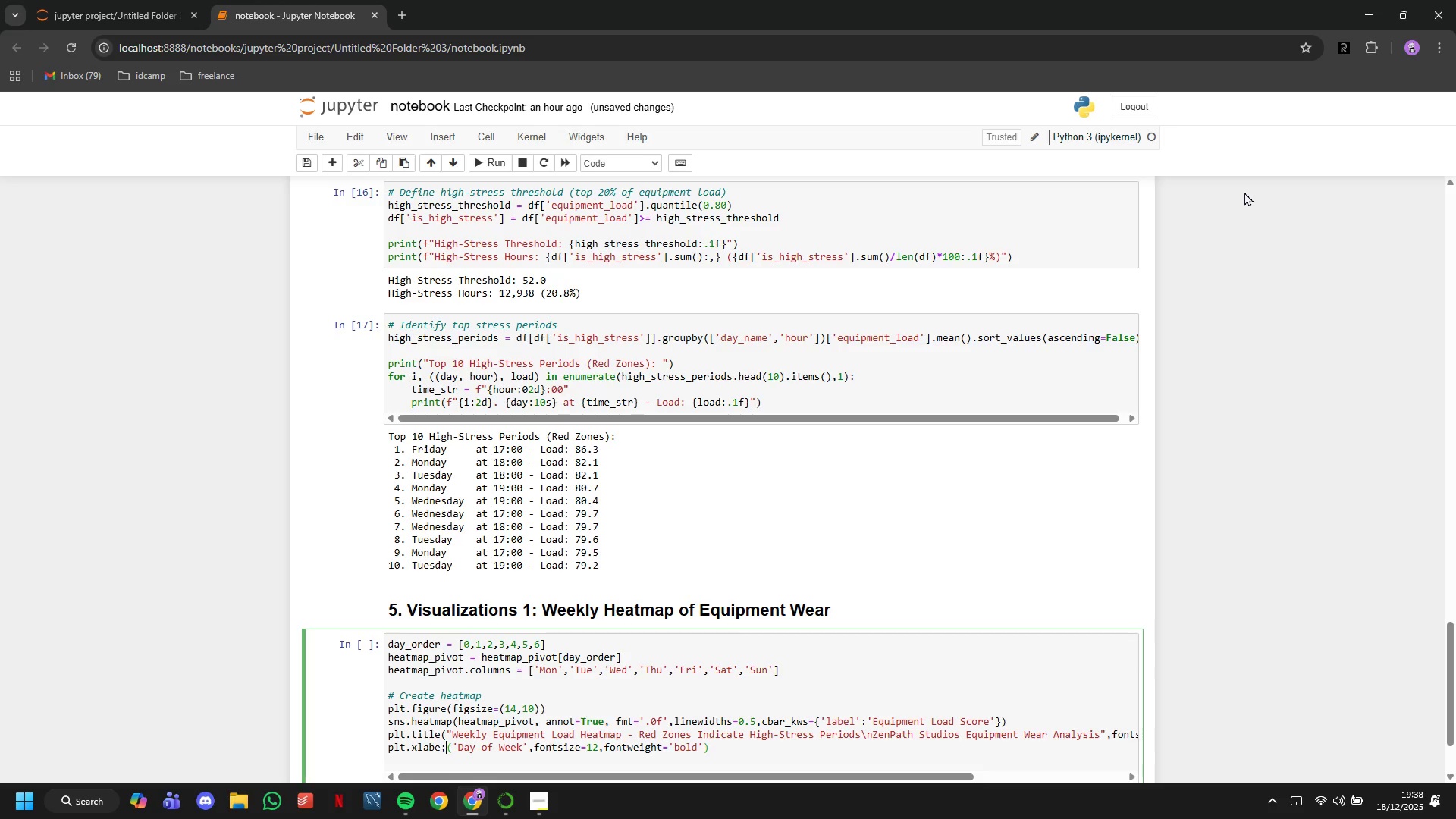 
key(Backspace)
 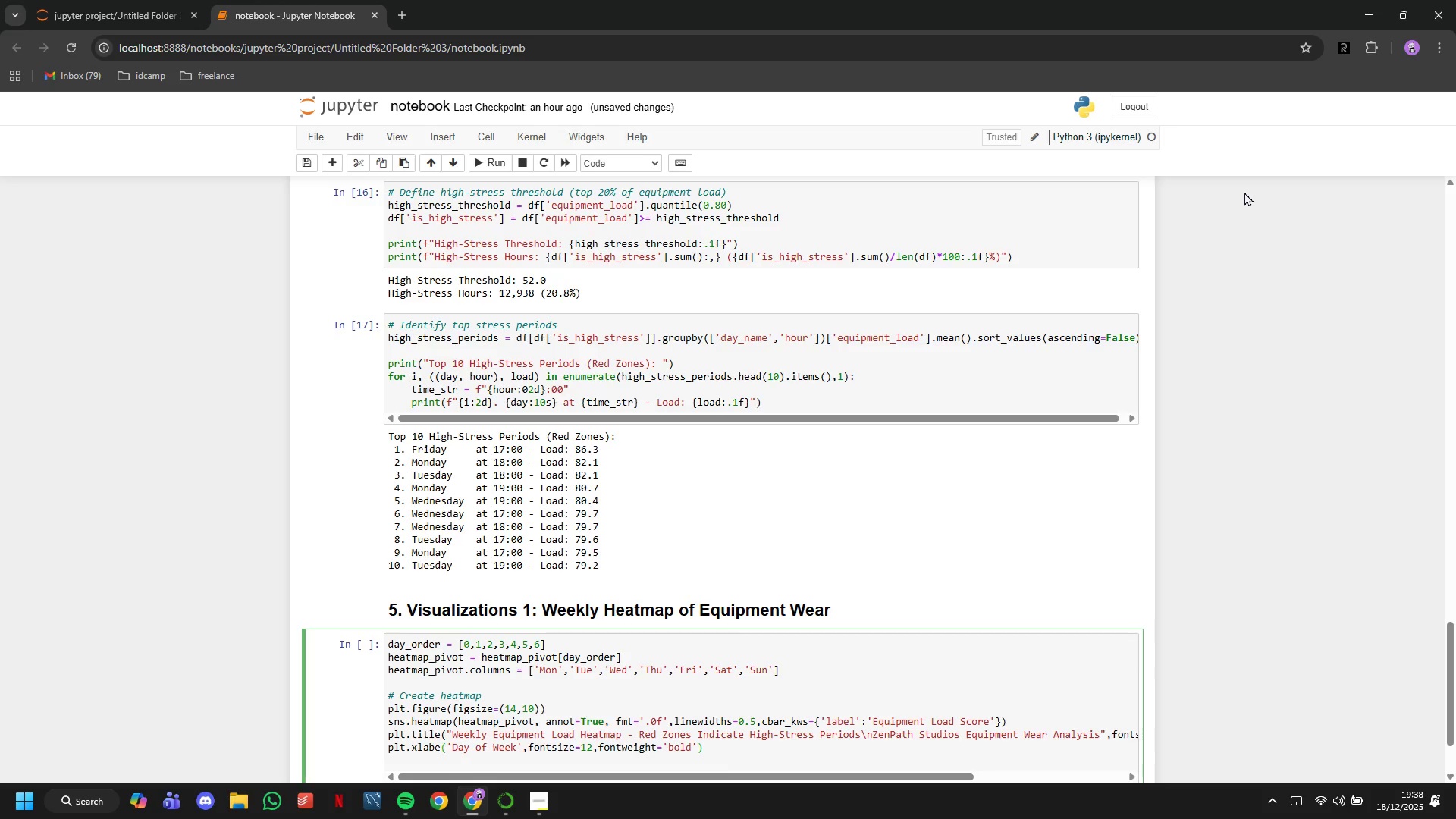 
key(Semicolon)
 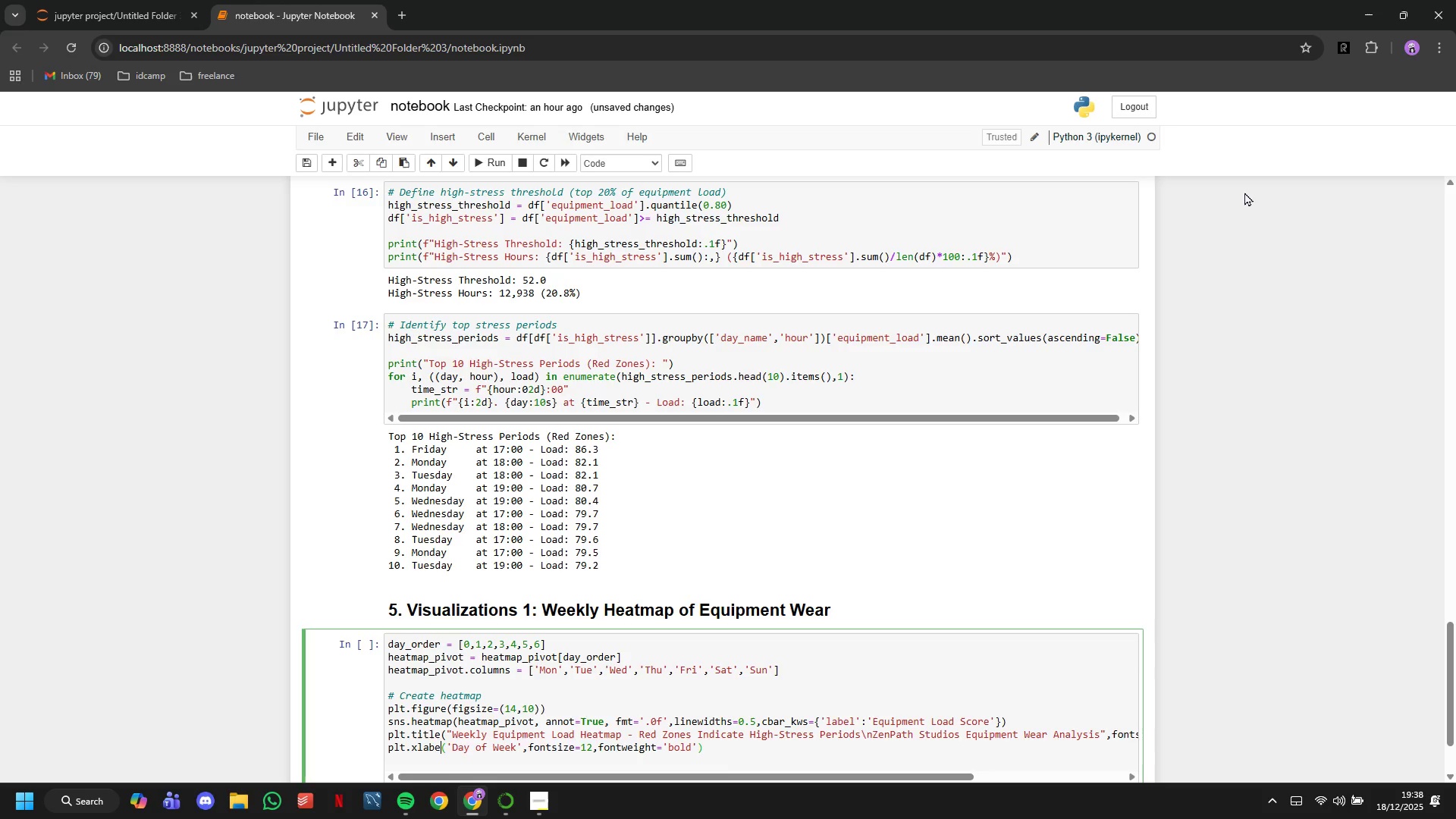 
key(Backspace)
 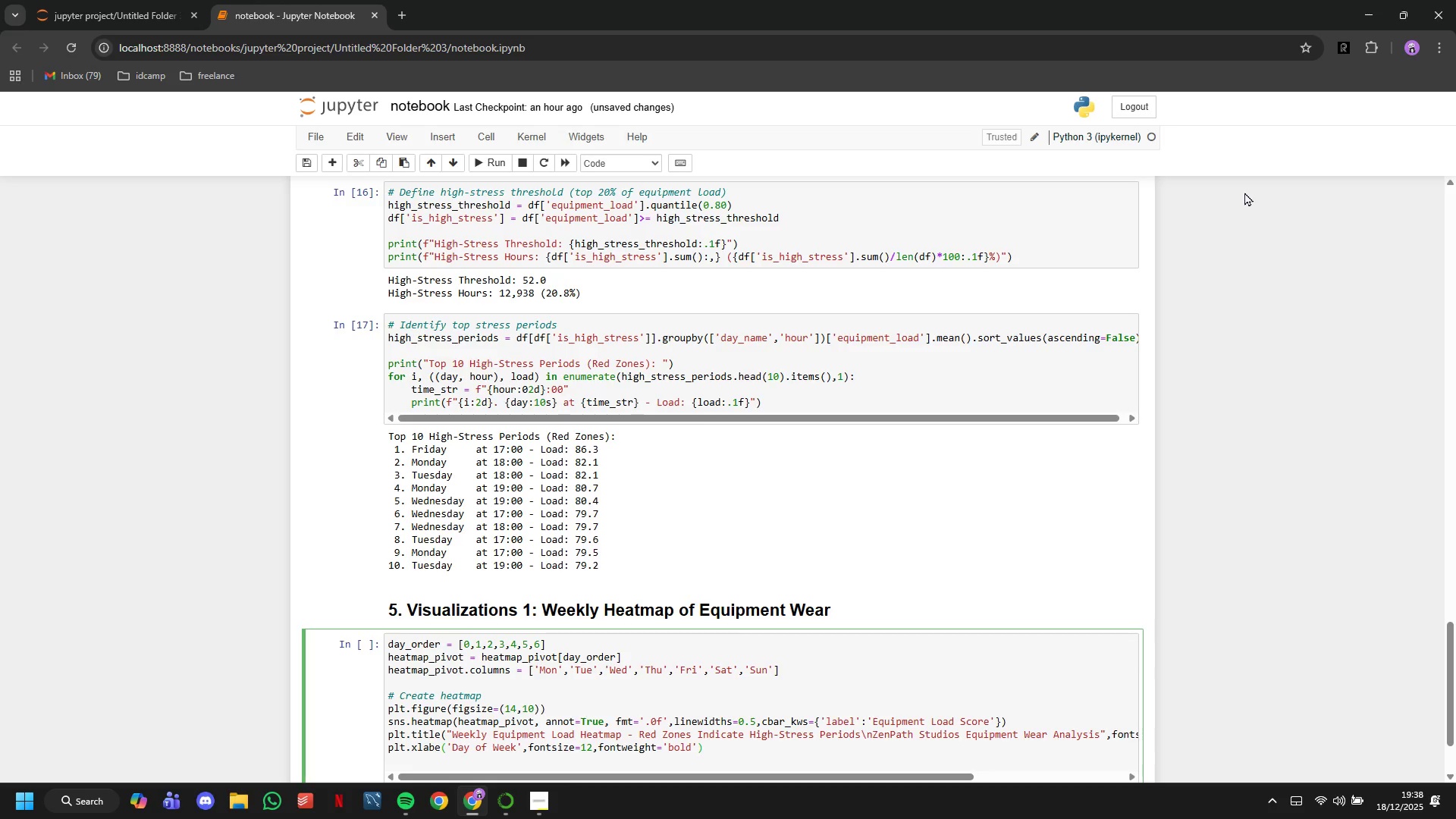 
key(L)
 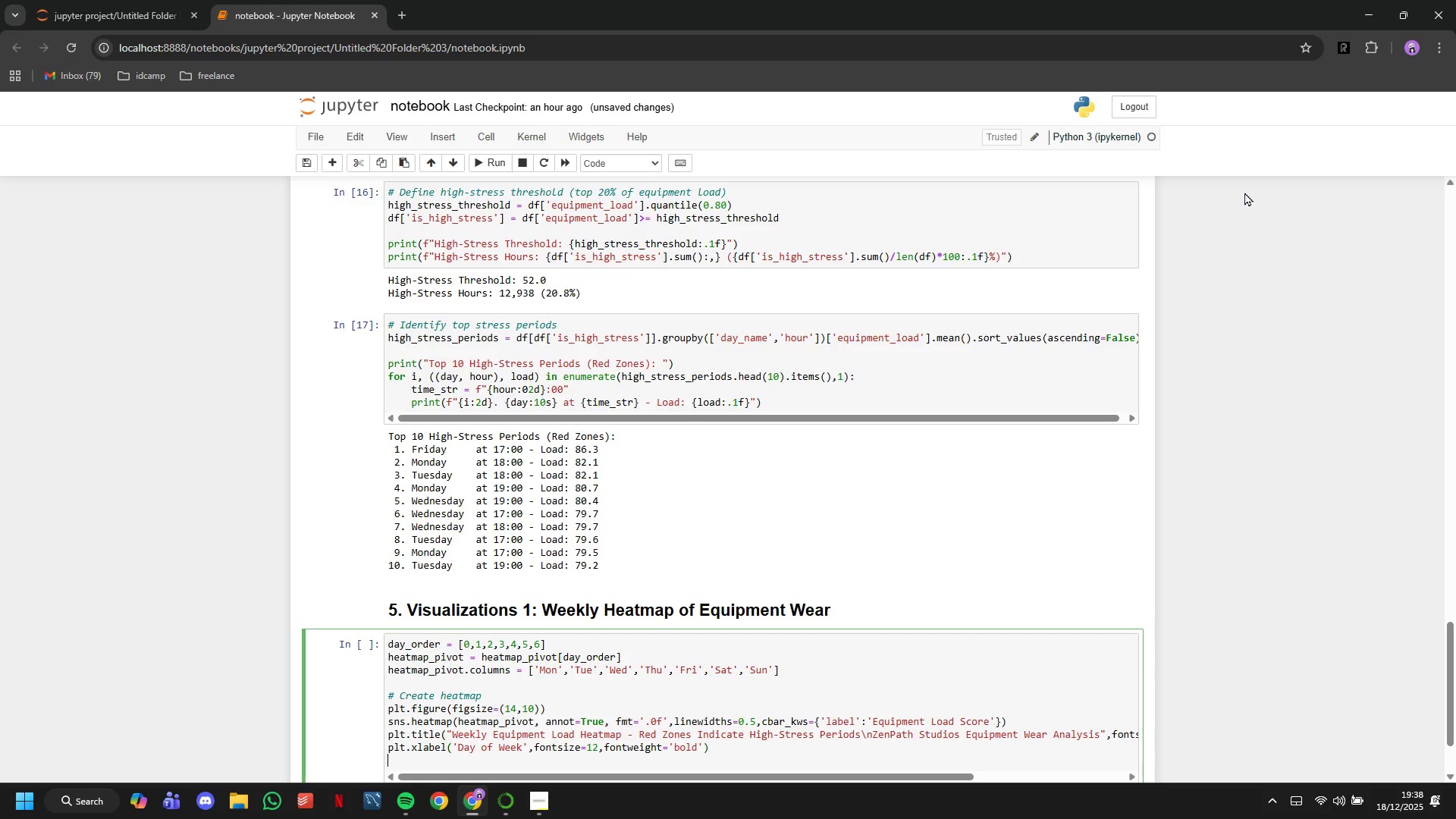 
key(ArrowDown)
 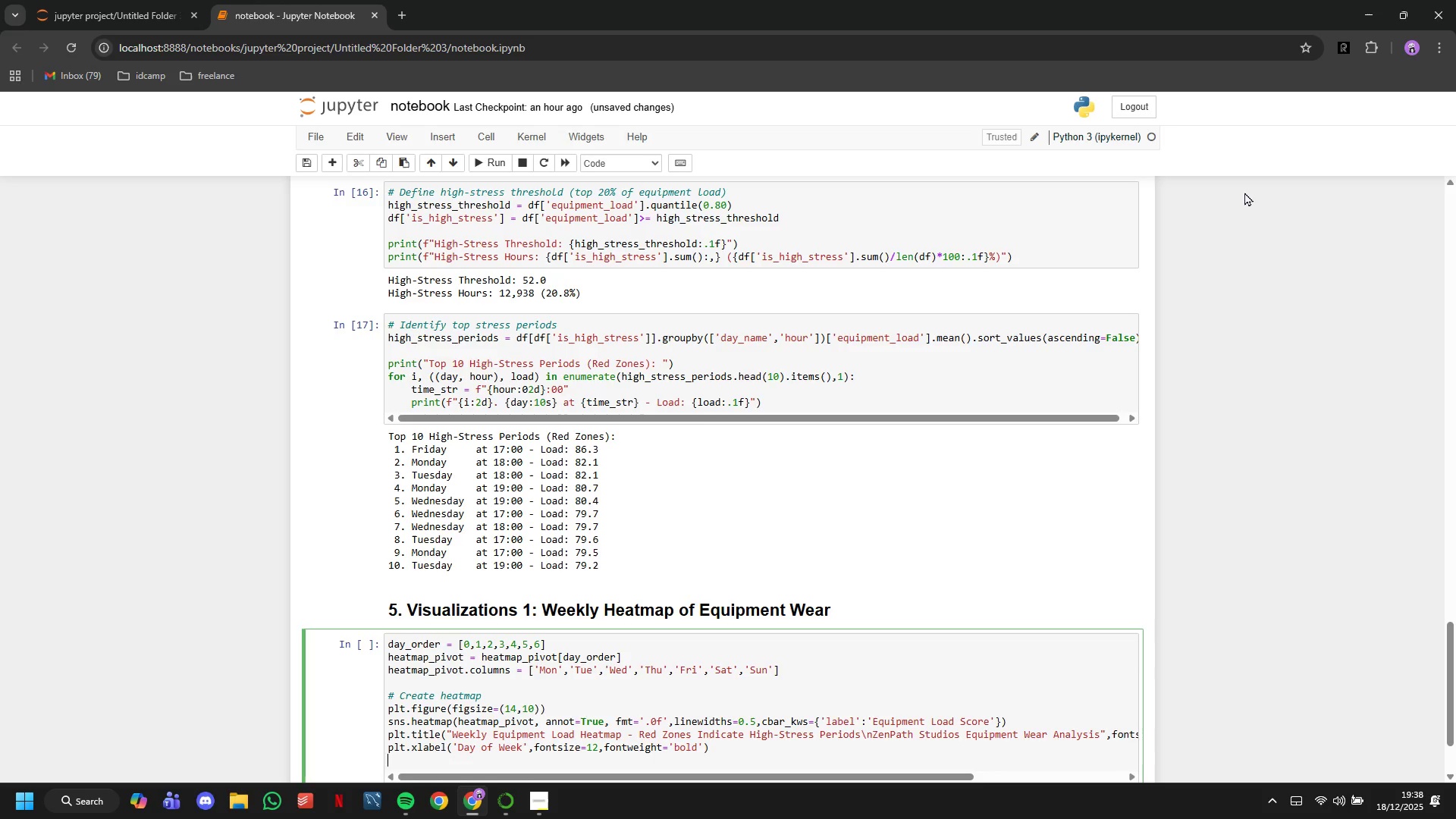 
type(plt.ylabel('Hour of Day)
 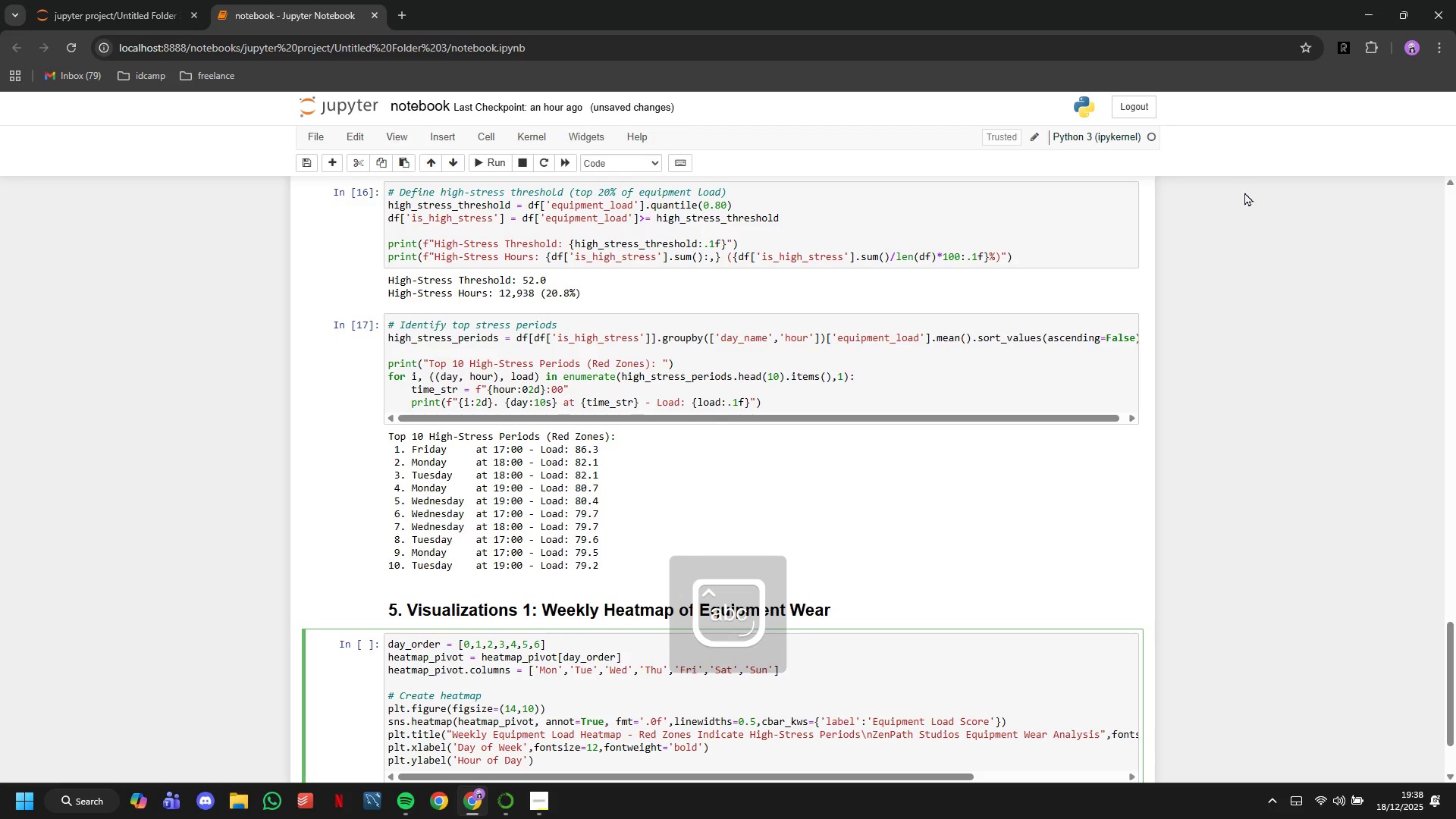 
key(ArrowRight)
 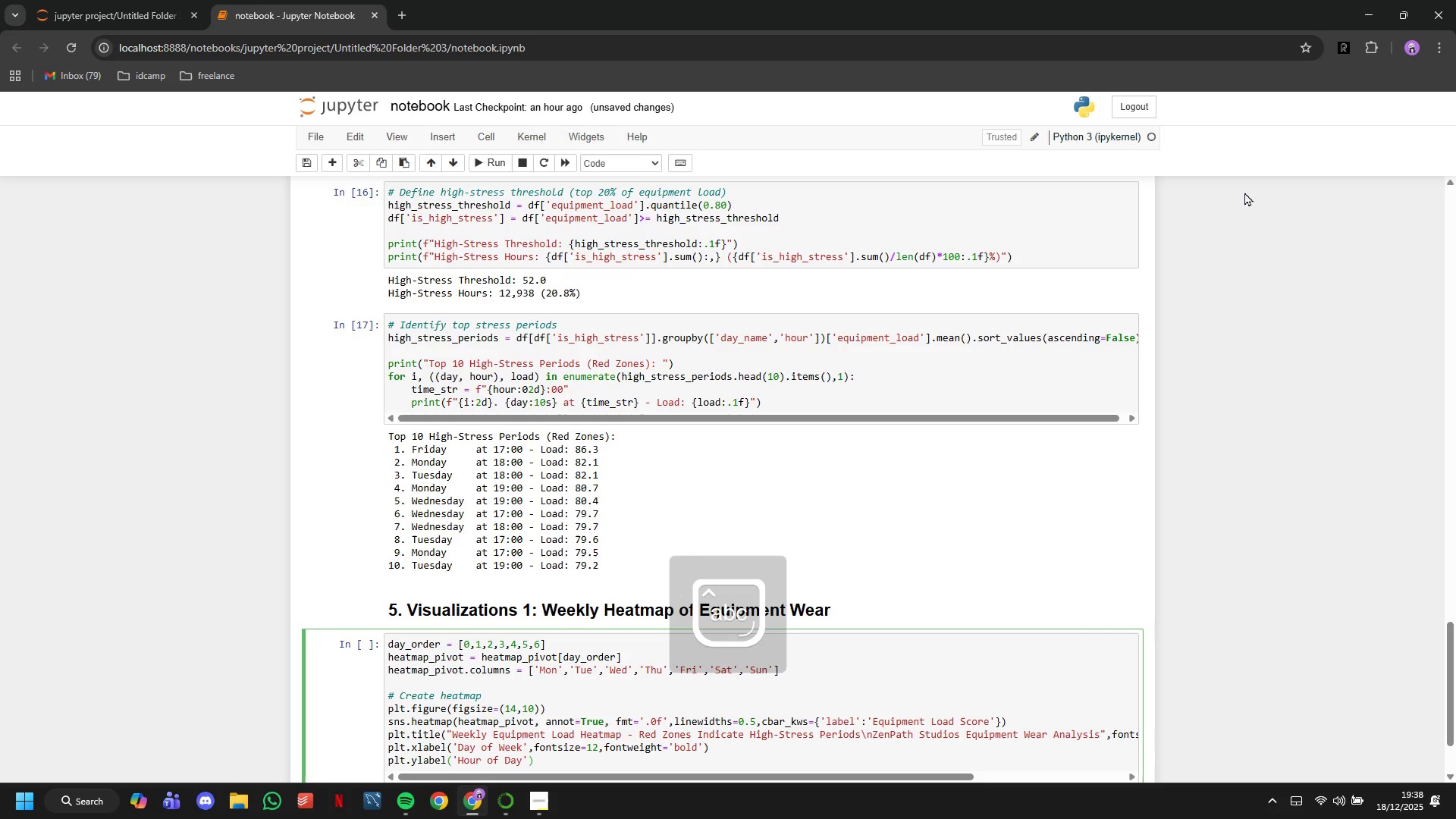 
type(,fontsize=12)
 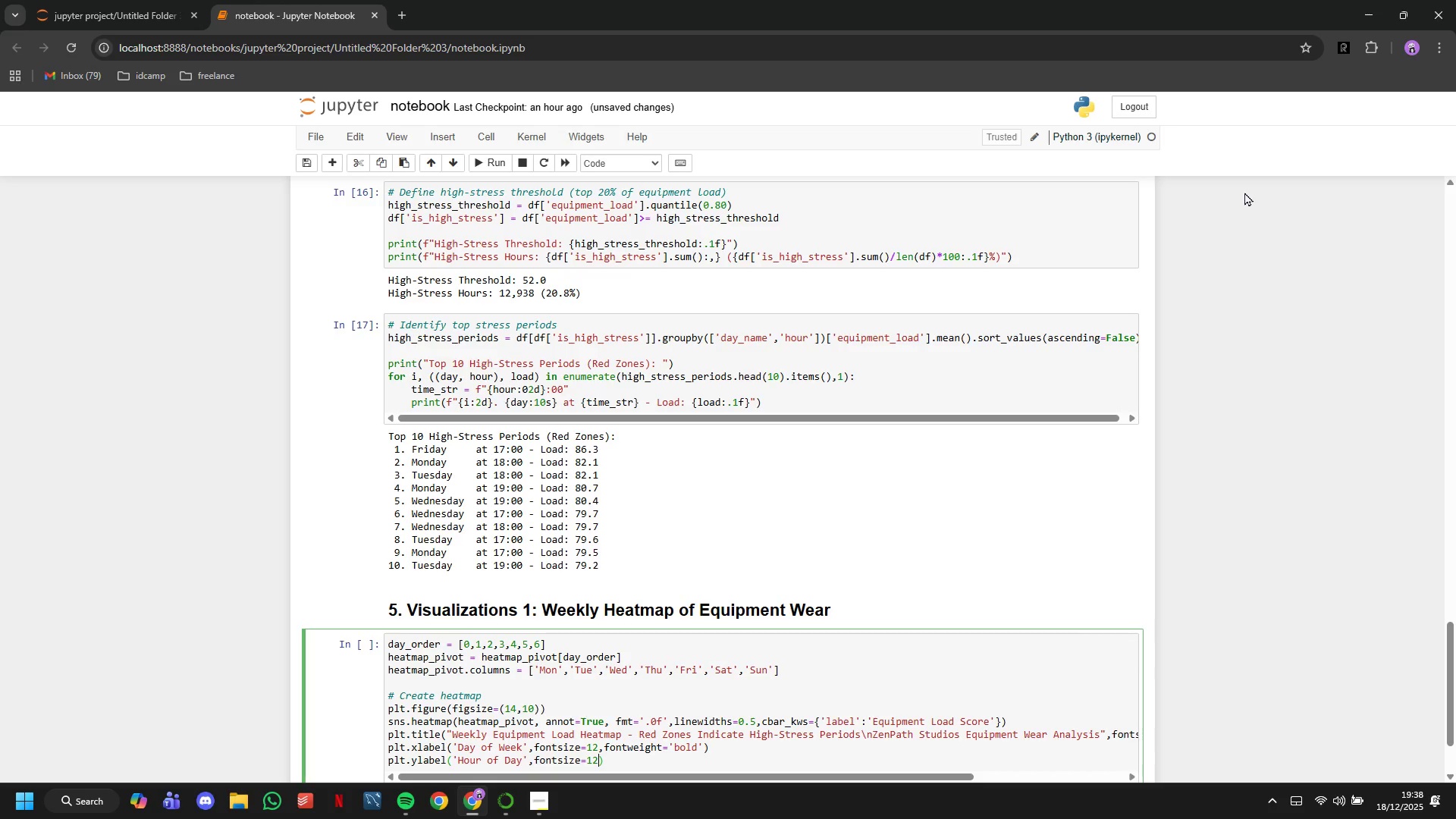 
key(ArrowRight)
 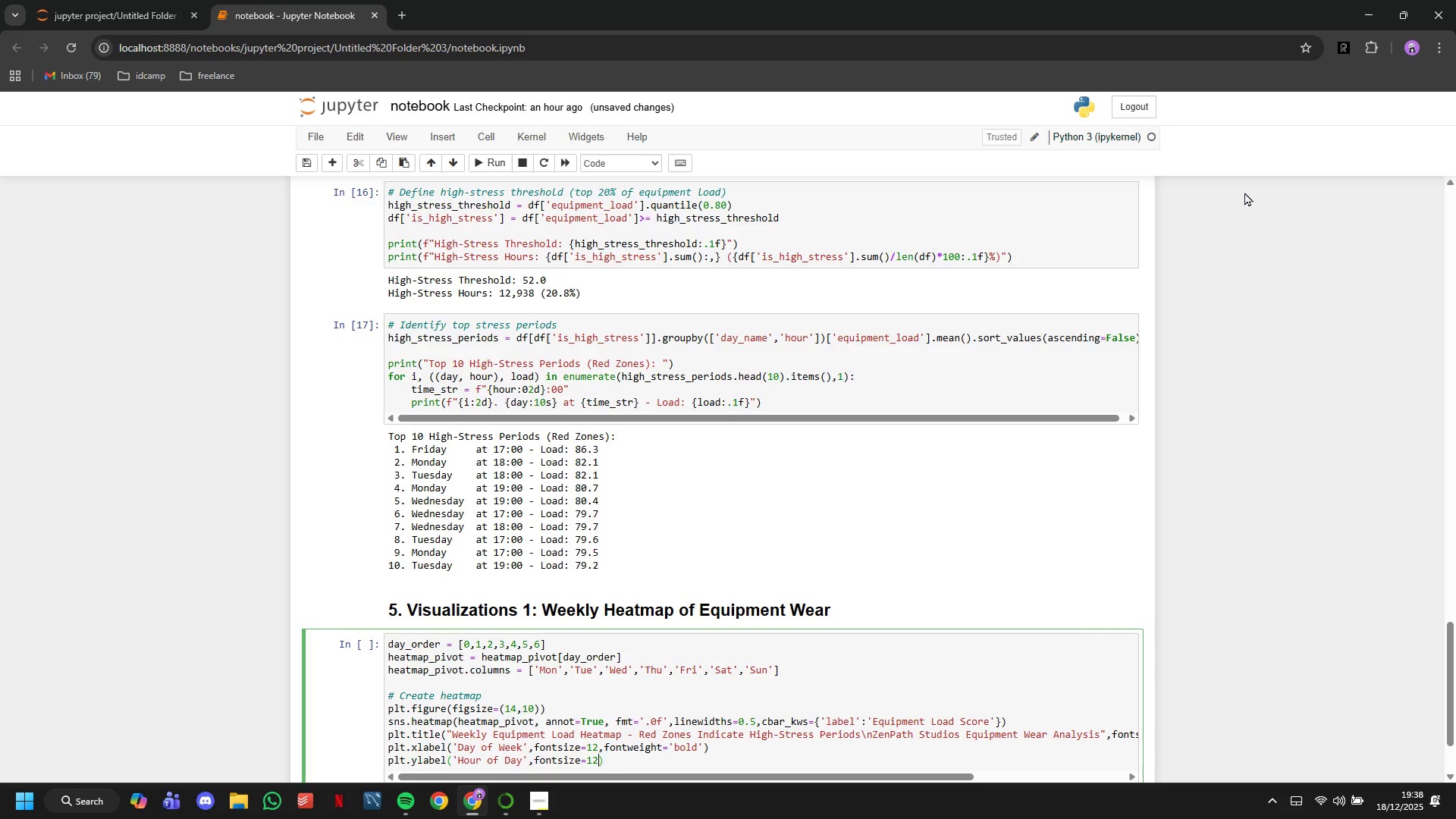 
key(ArrowLeft)
 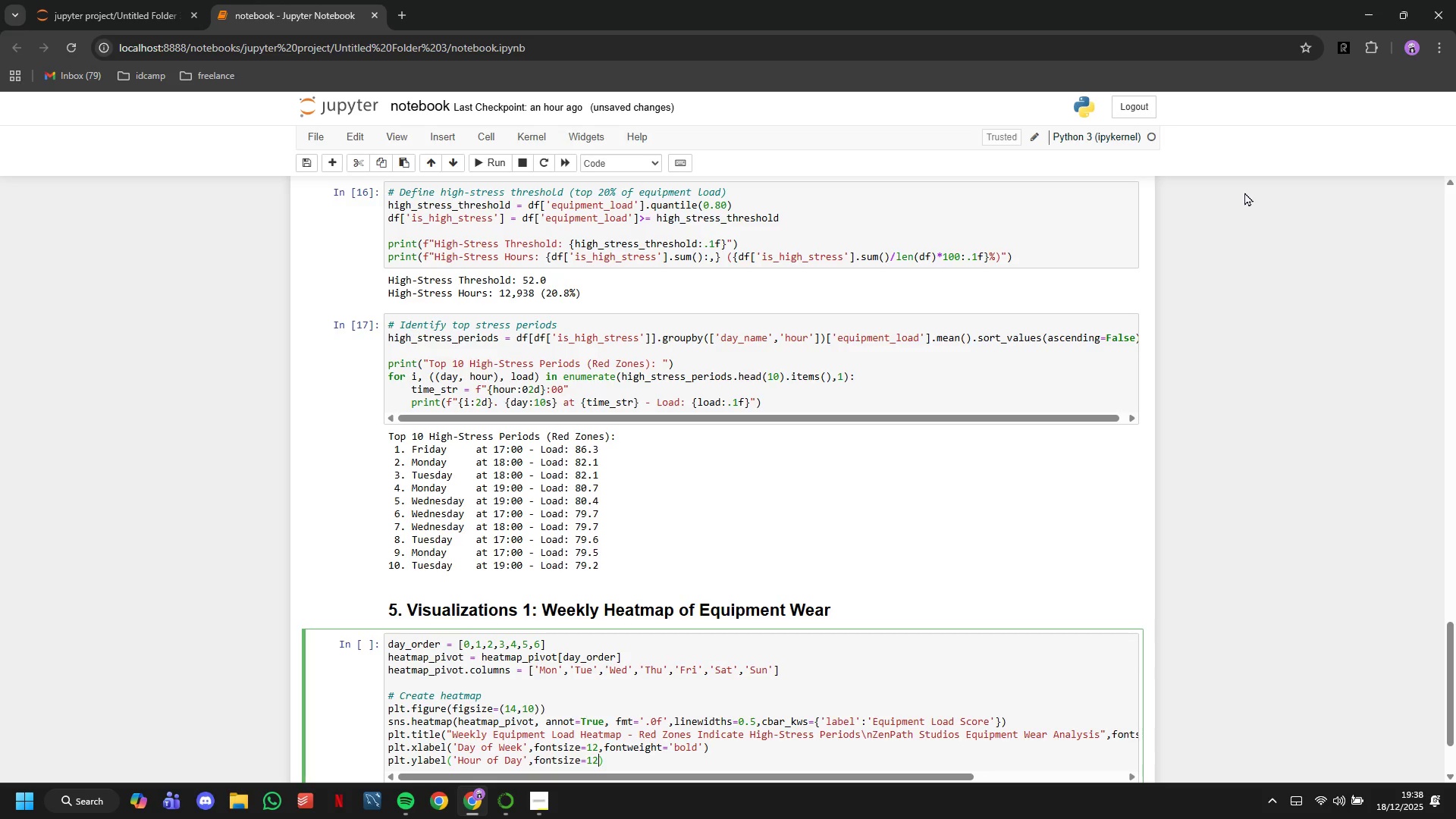 
type(,fontweight='bold)
 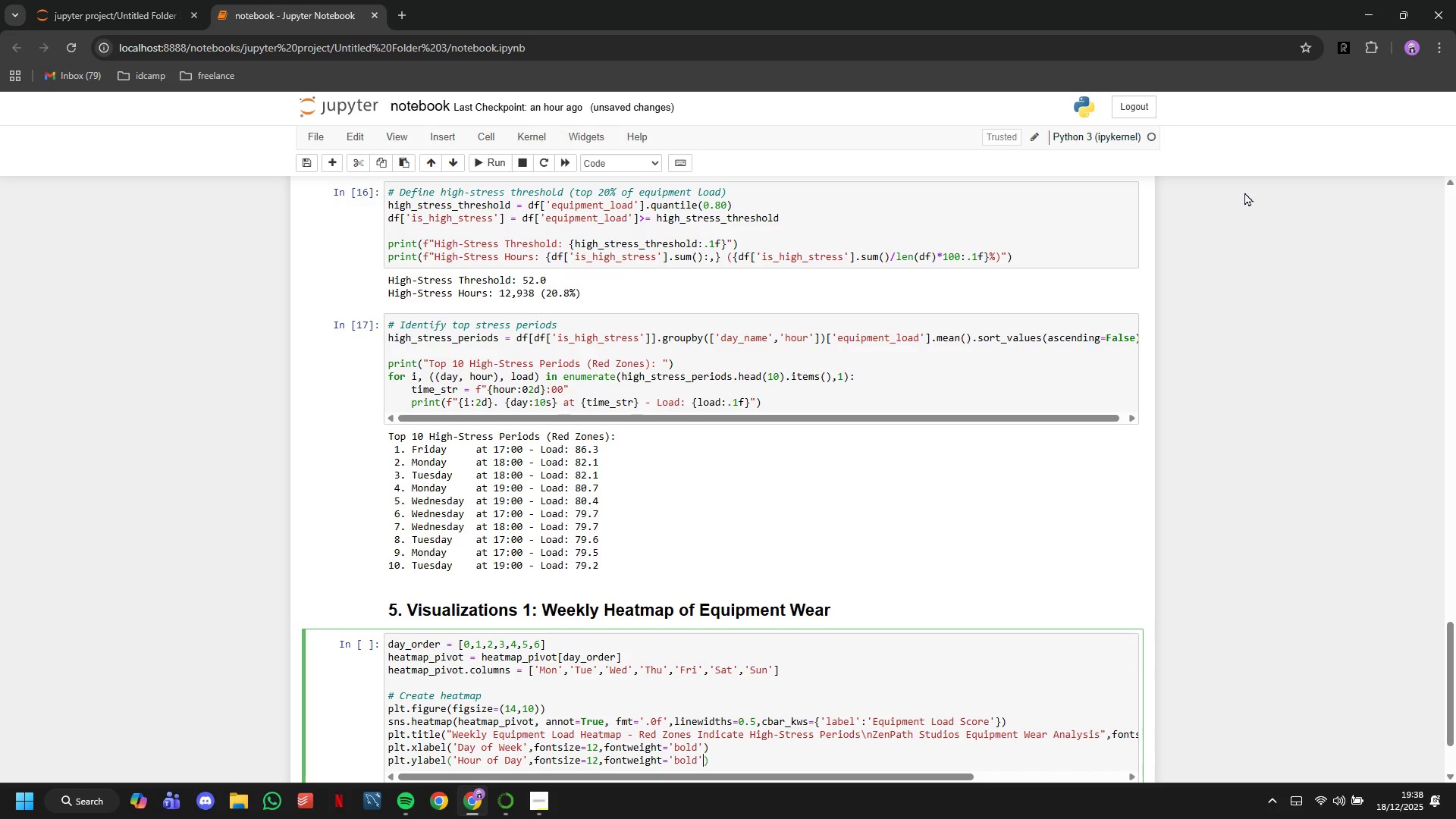 
key(ArrowRight)
 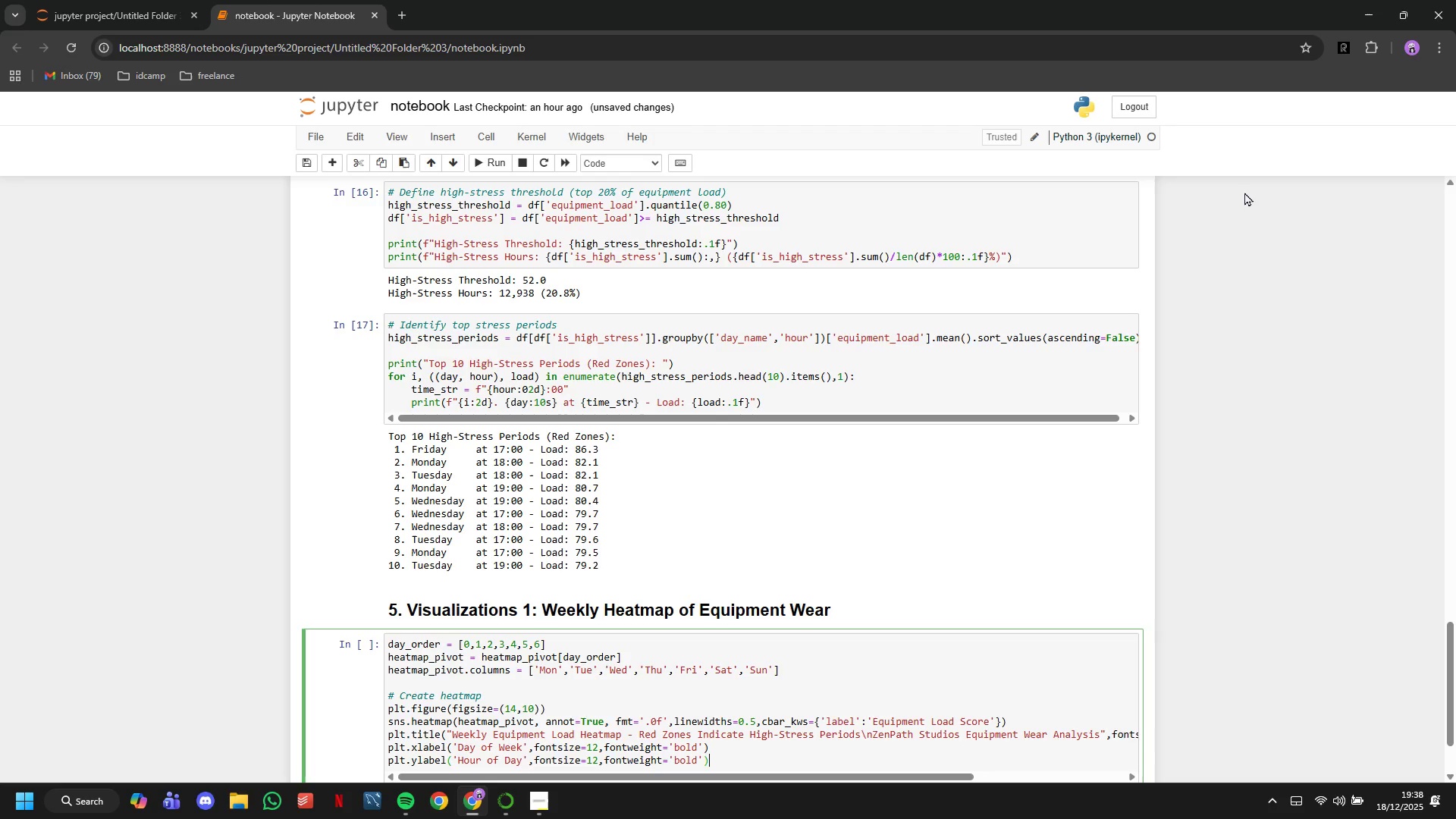 
key(ArrowRight)
 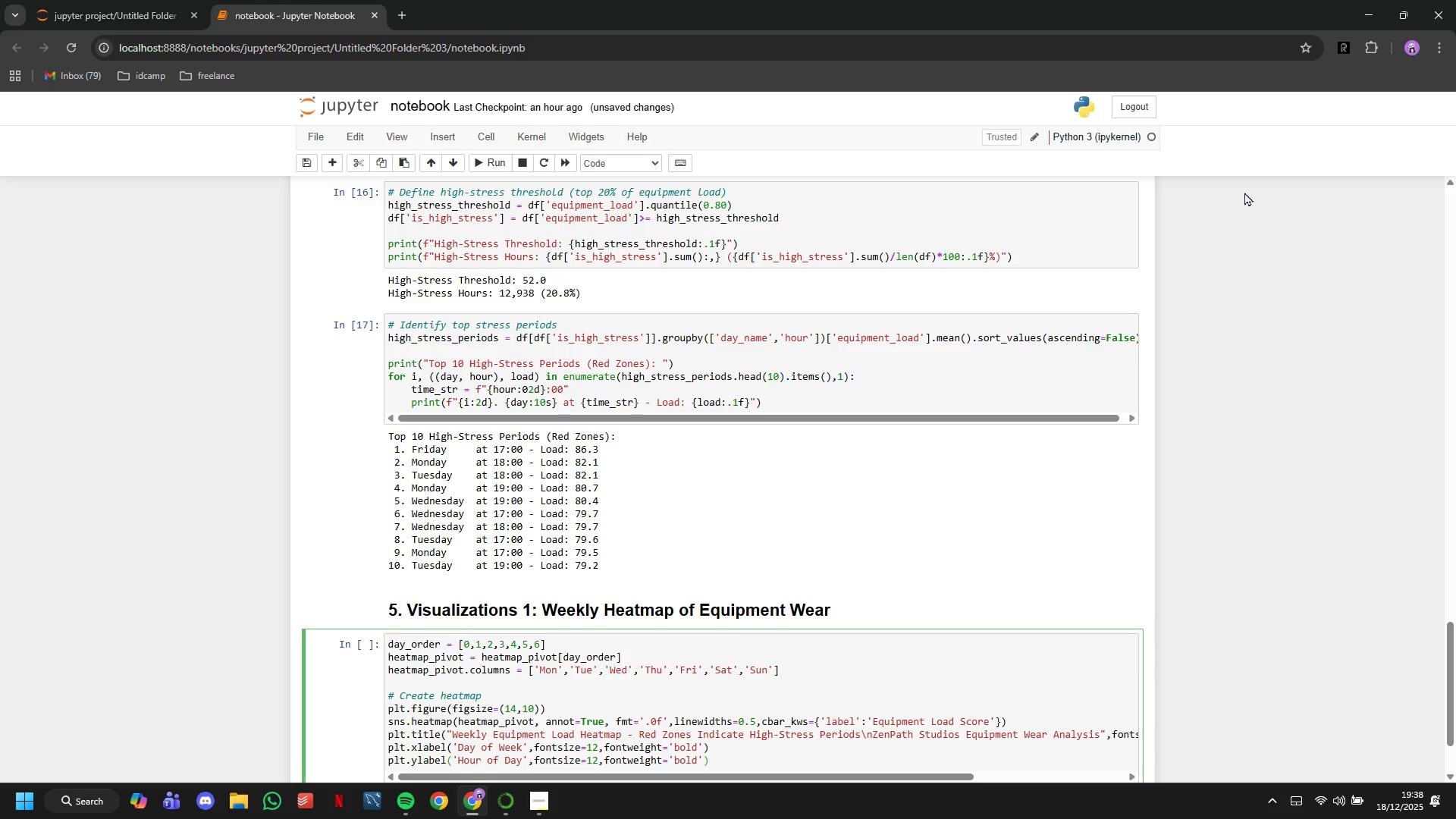 
key(Enter)
 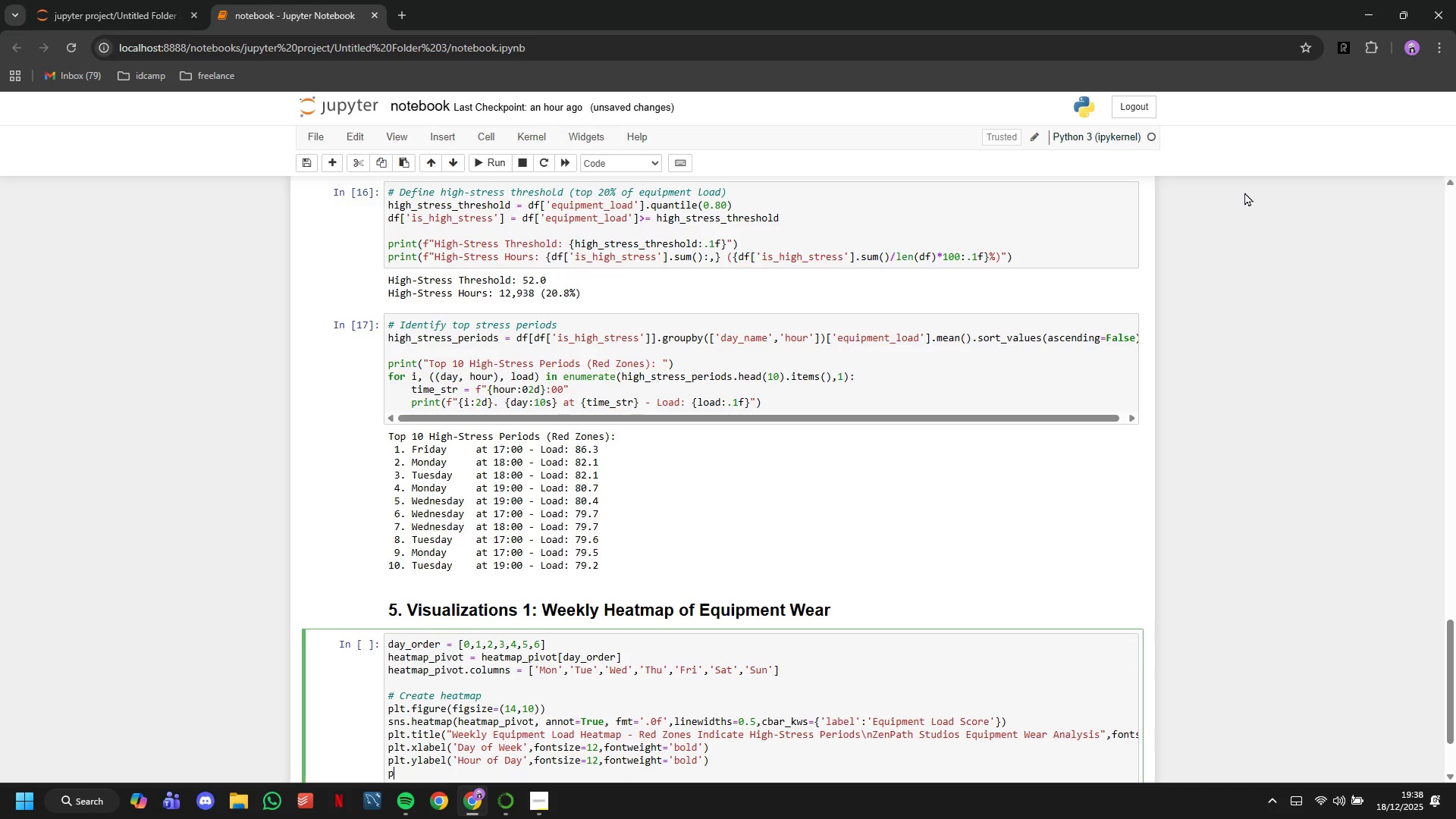 
type(plt.tight_layout()
 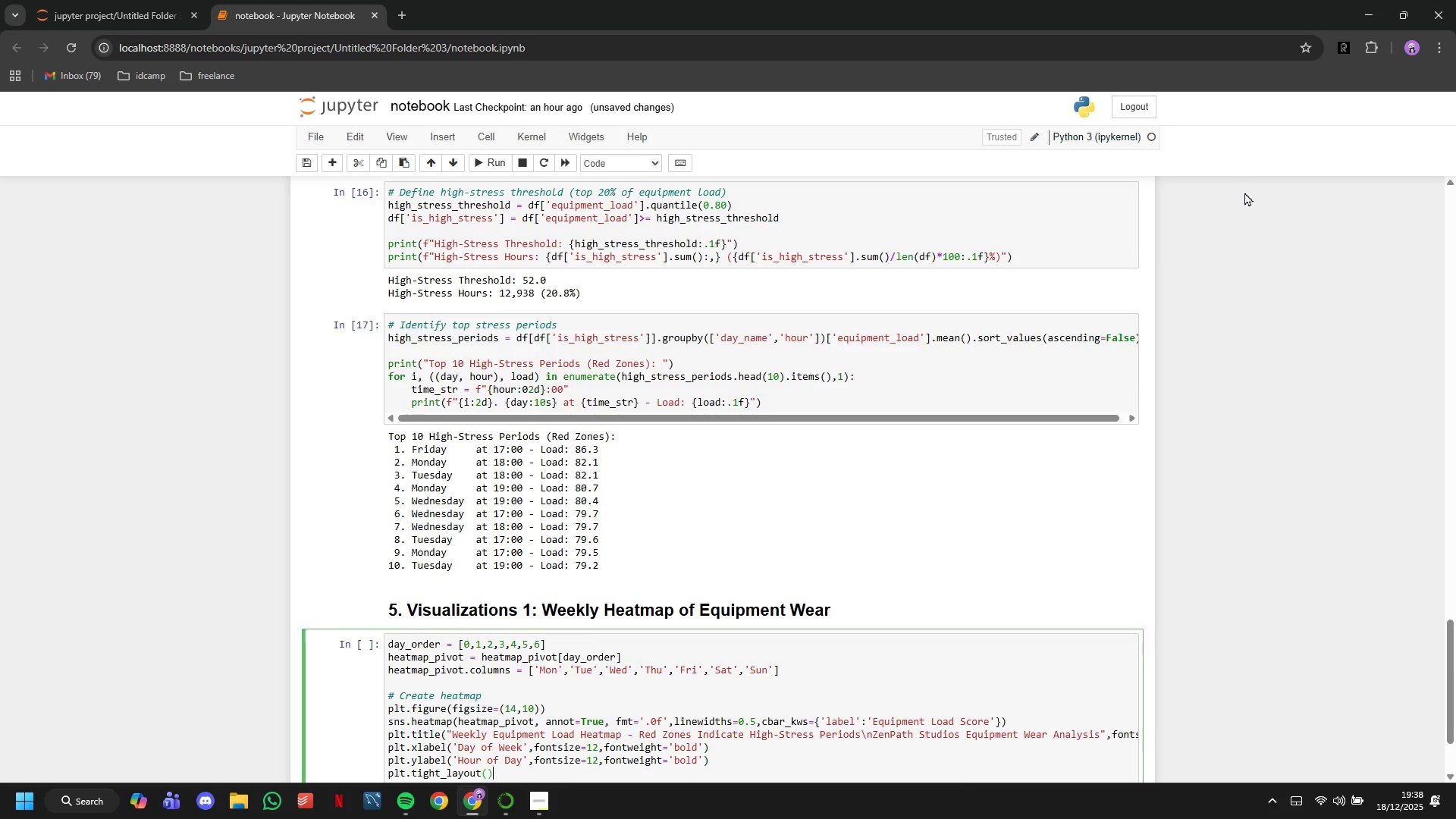 
 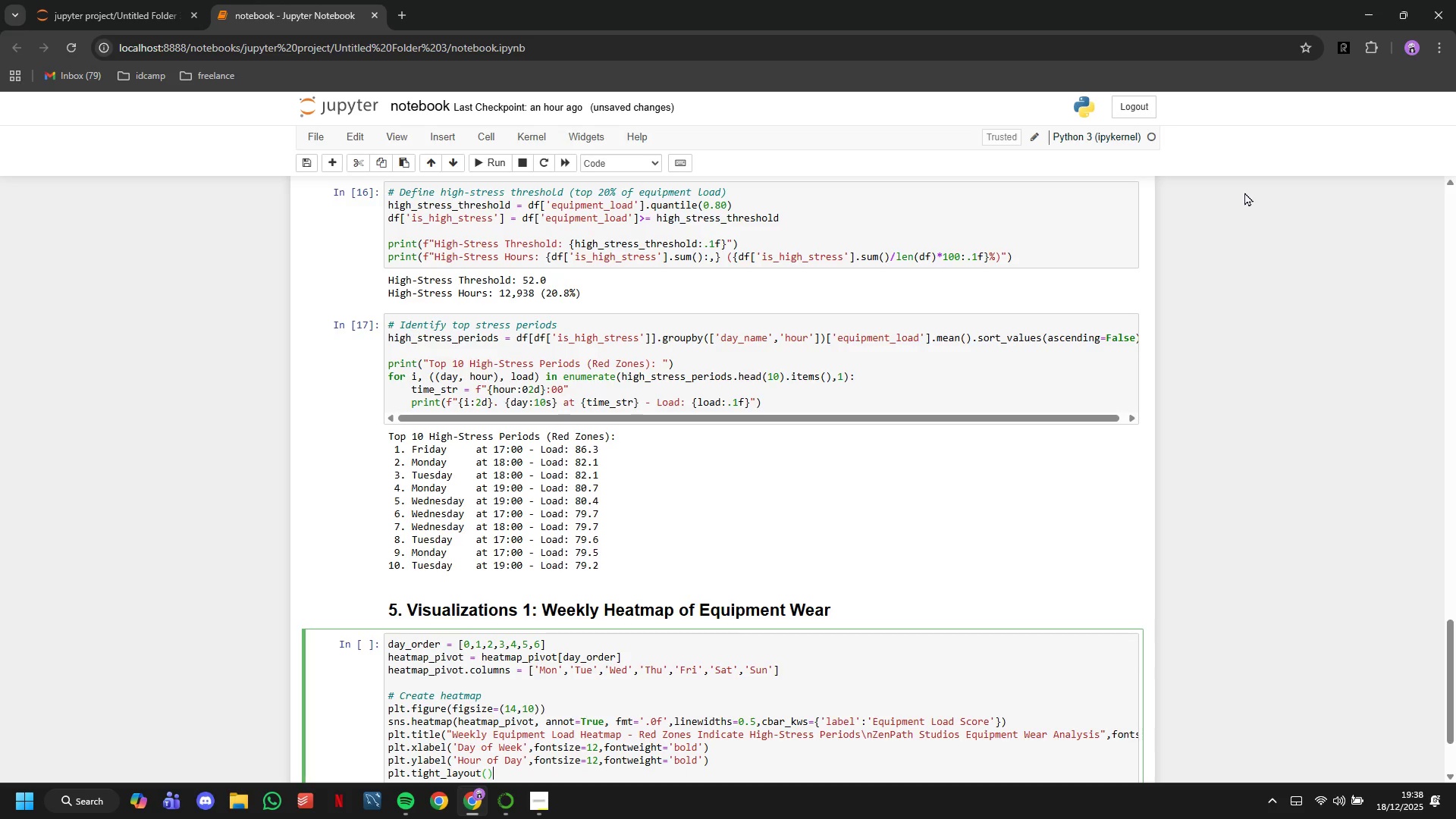 
key(ArrowRight)
 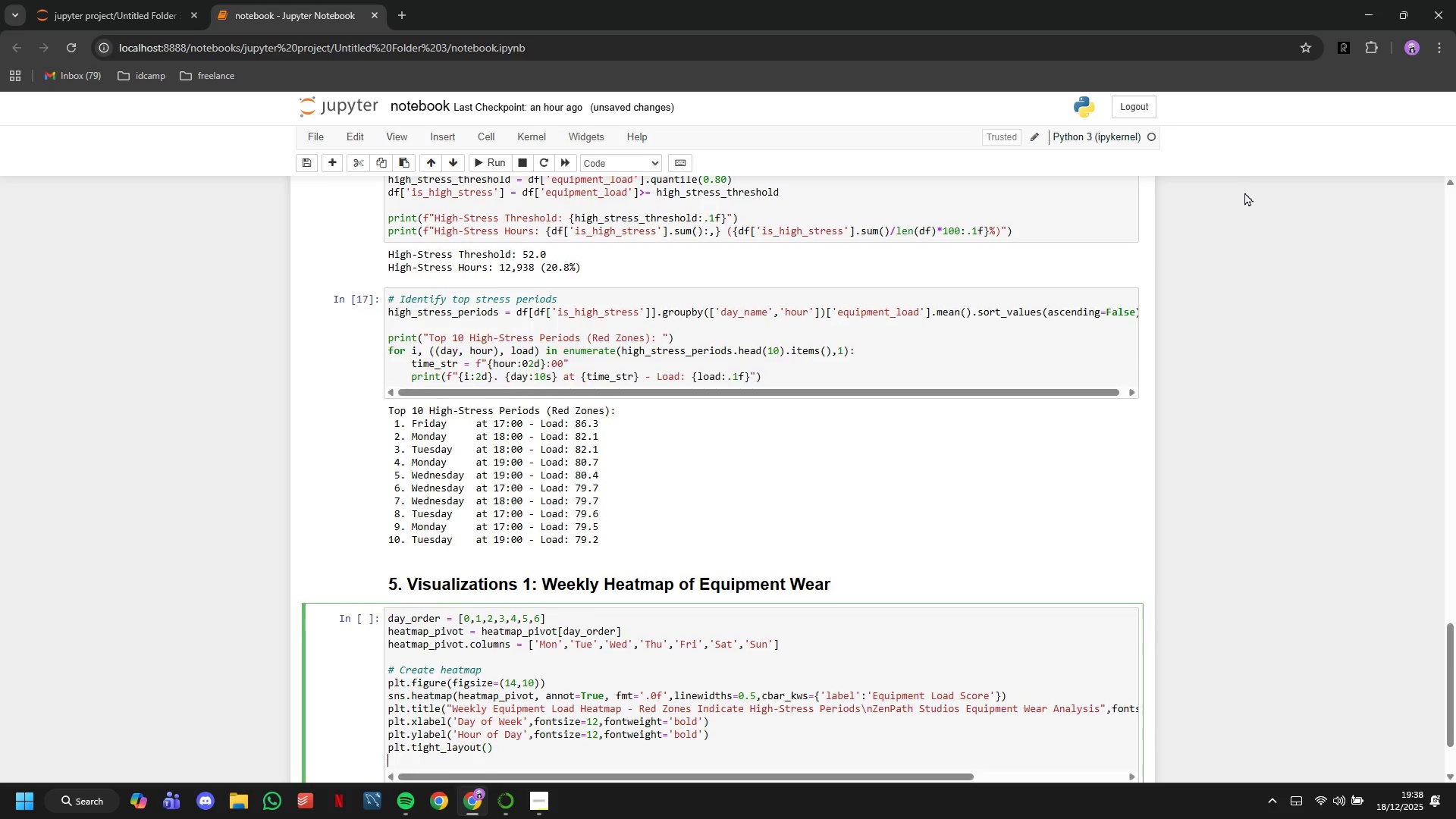 
key(Enter)
 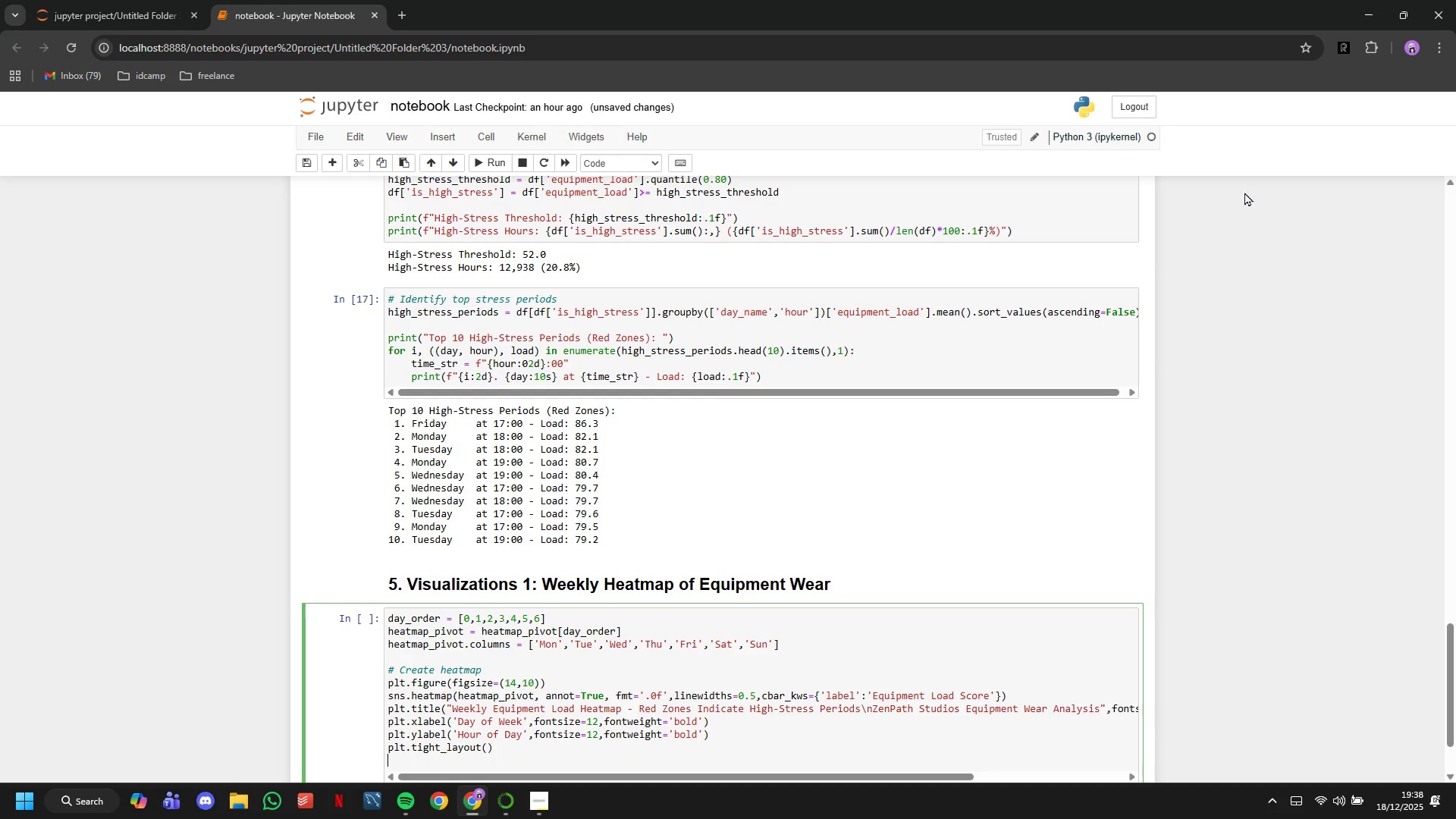 
type(plt.savefig('equipemnt)
key(Backspace)
key(Backspace)
type(ent-load-heatmap.png)
 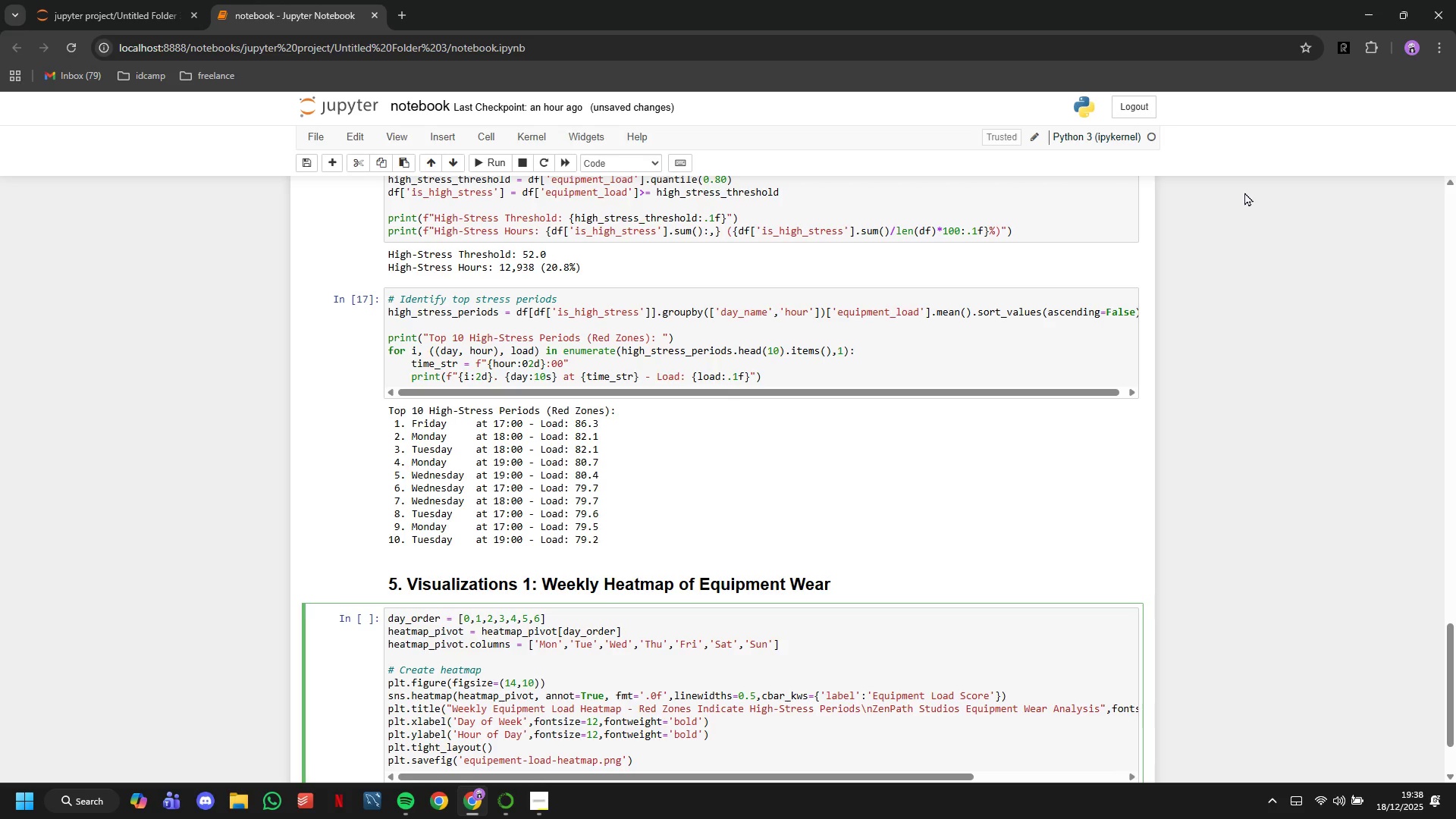 
key(ArrowRight)
 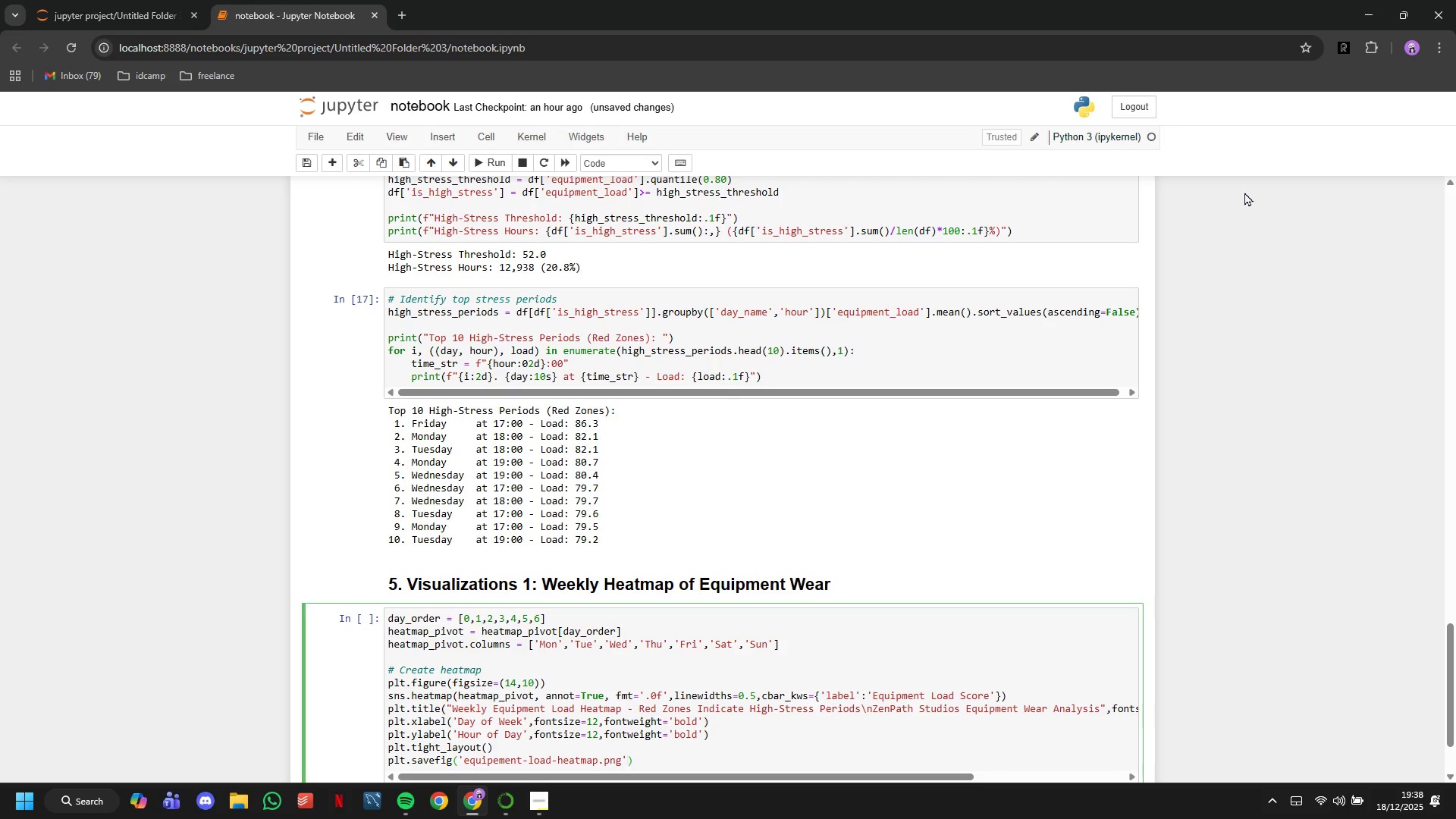 
type(,dpi=300,bbox_inches='tight)
 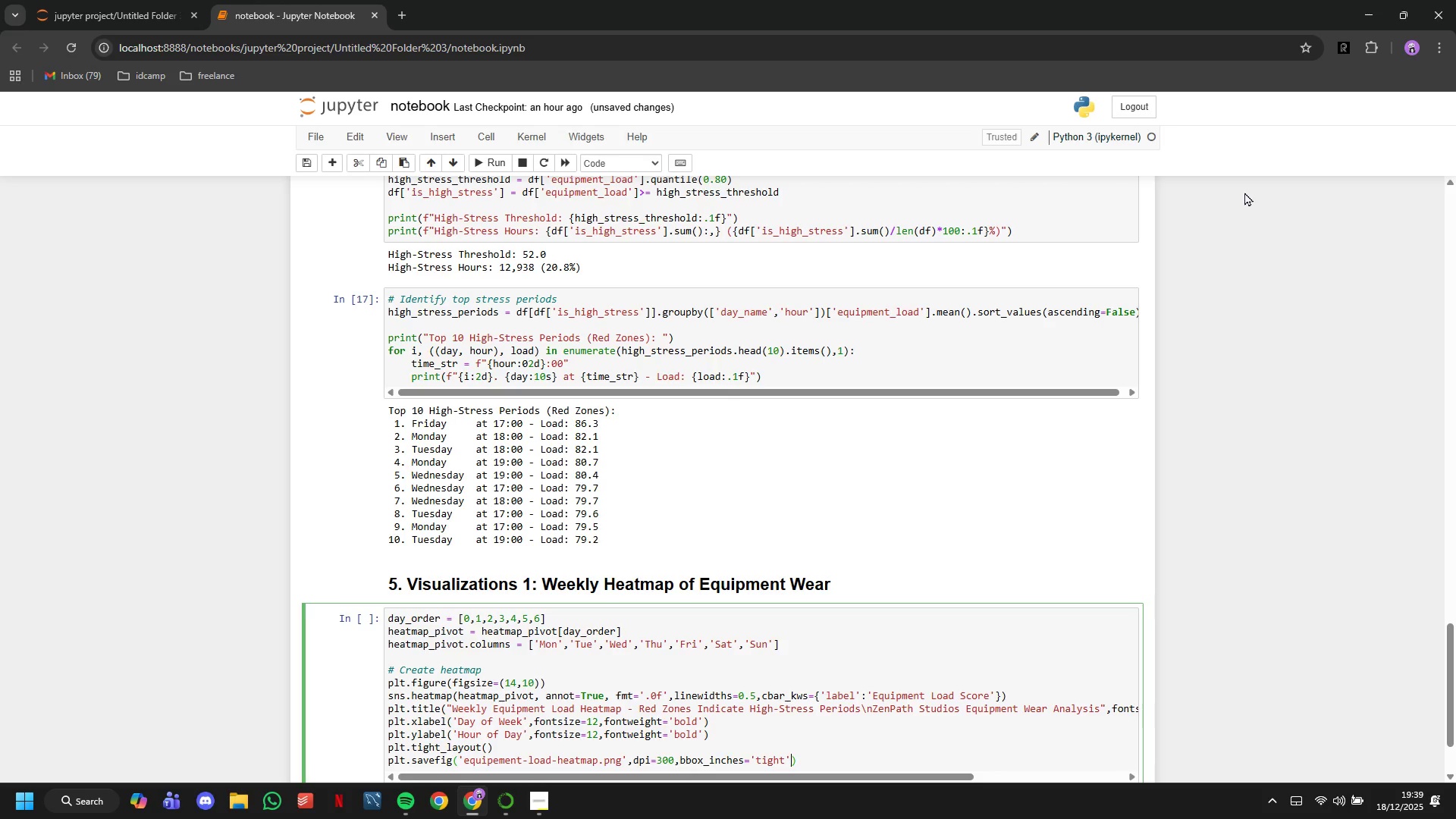 
 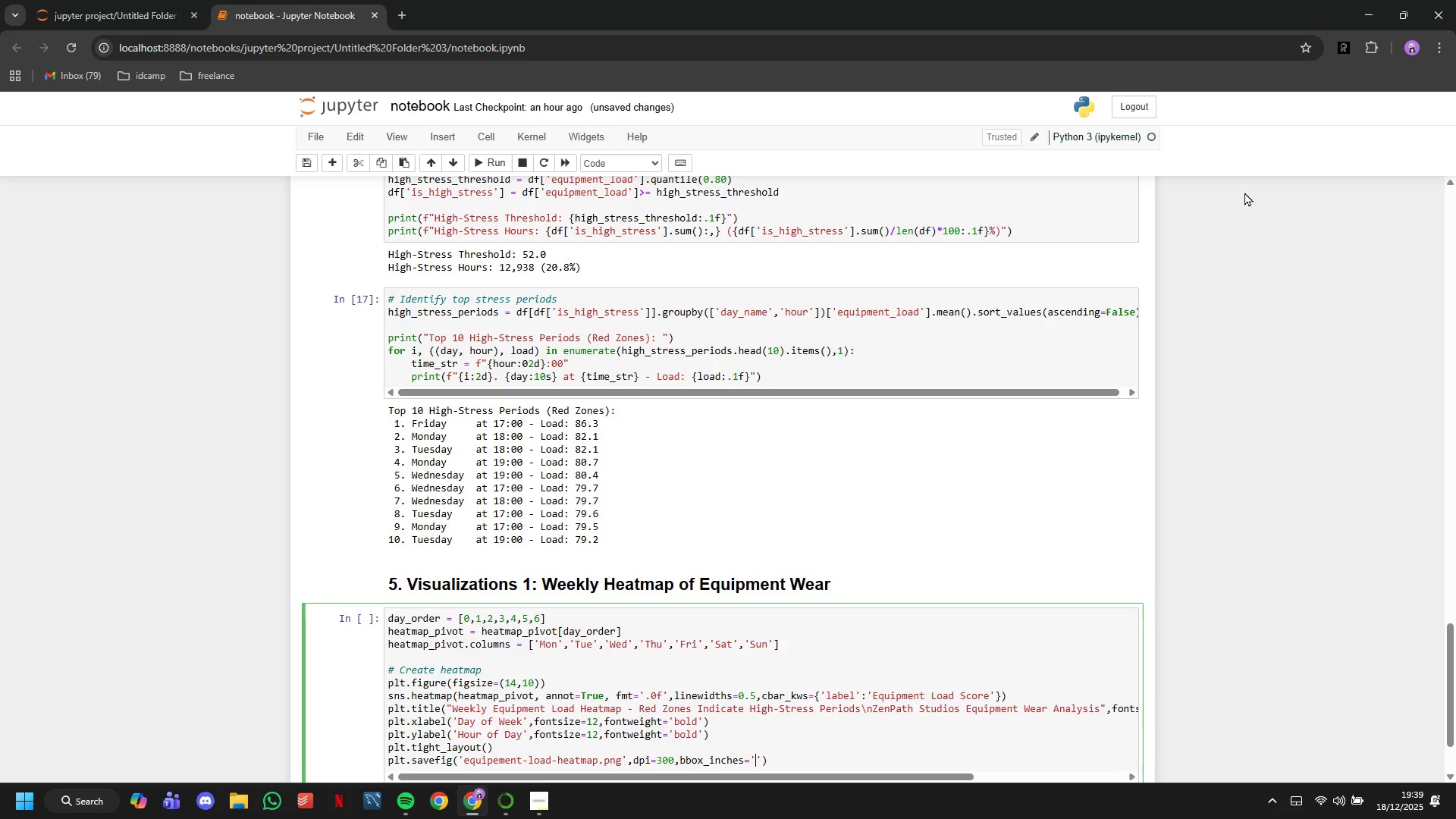 
key(ArrowRight)
 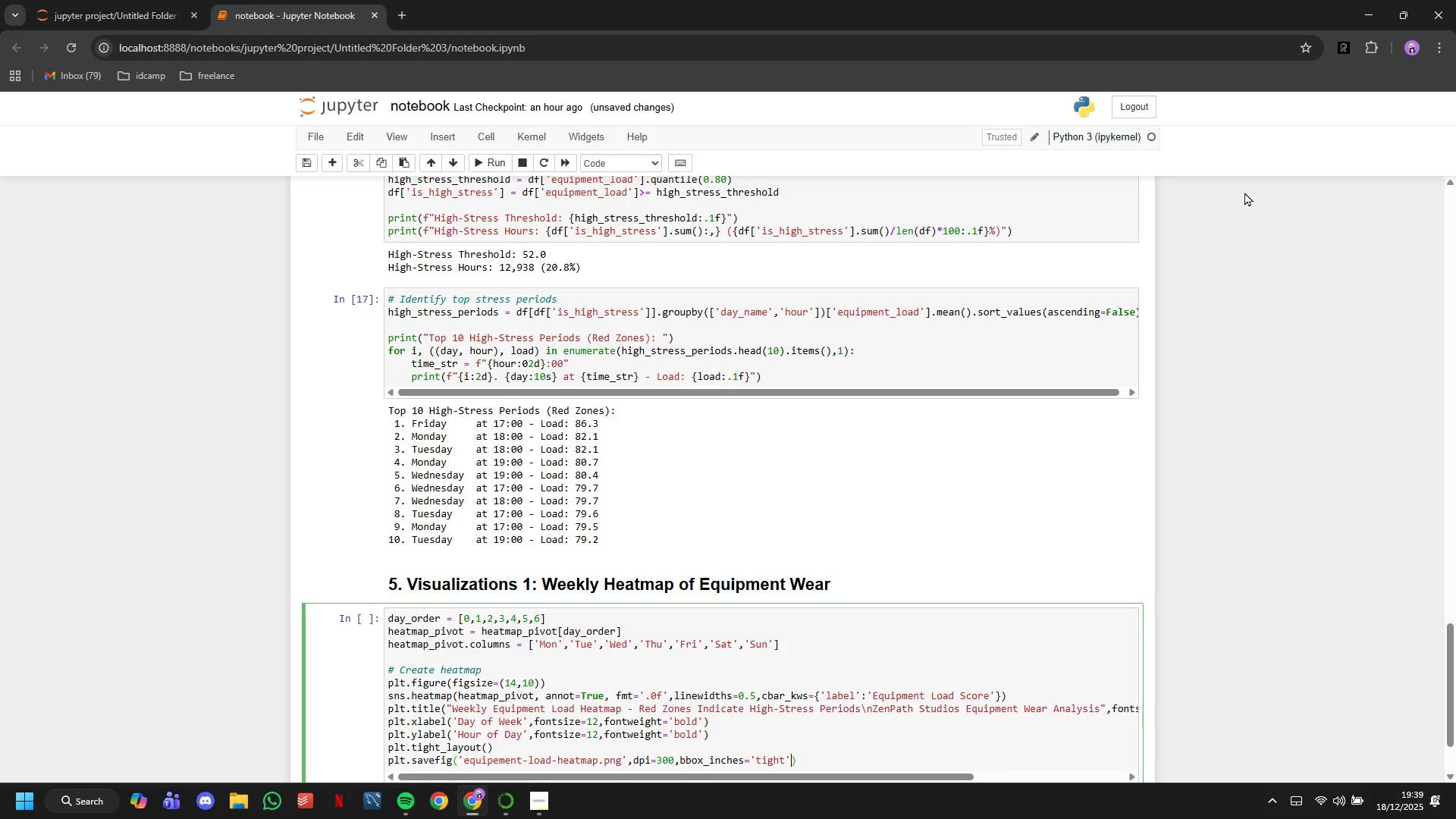 
key(ArrowRight)
 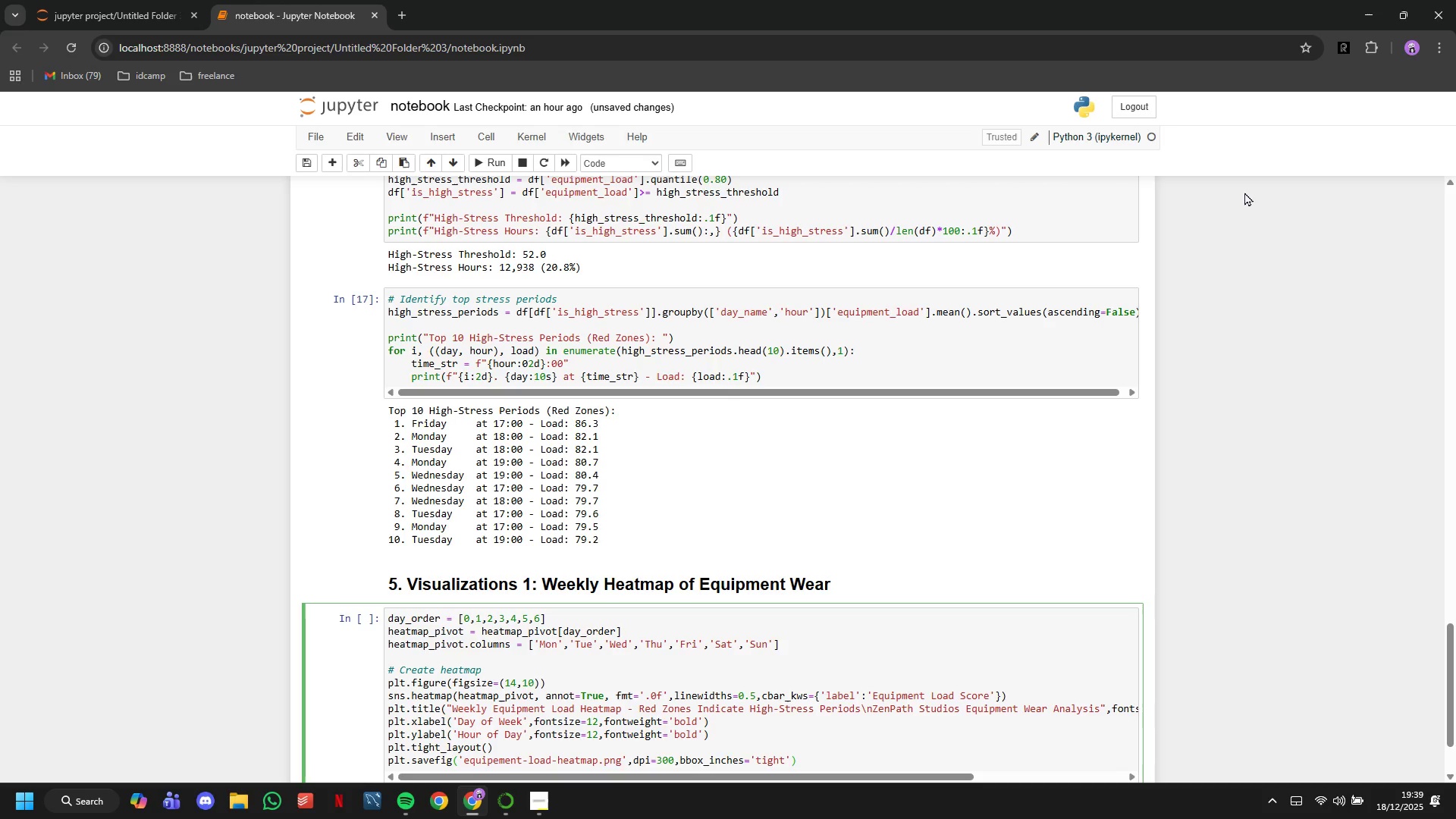 
key(Enter)
 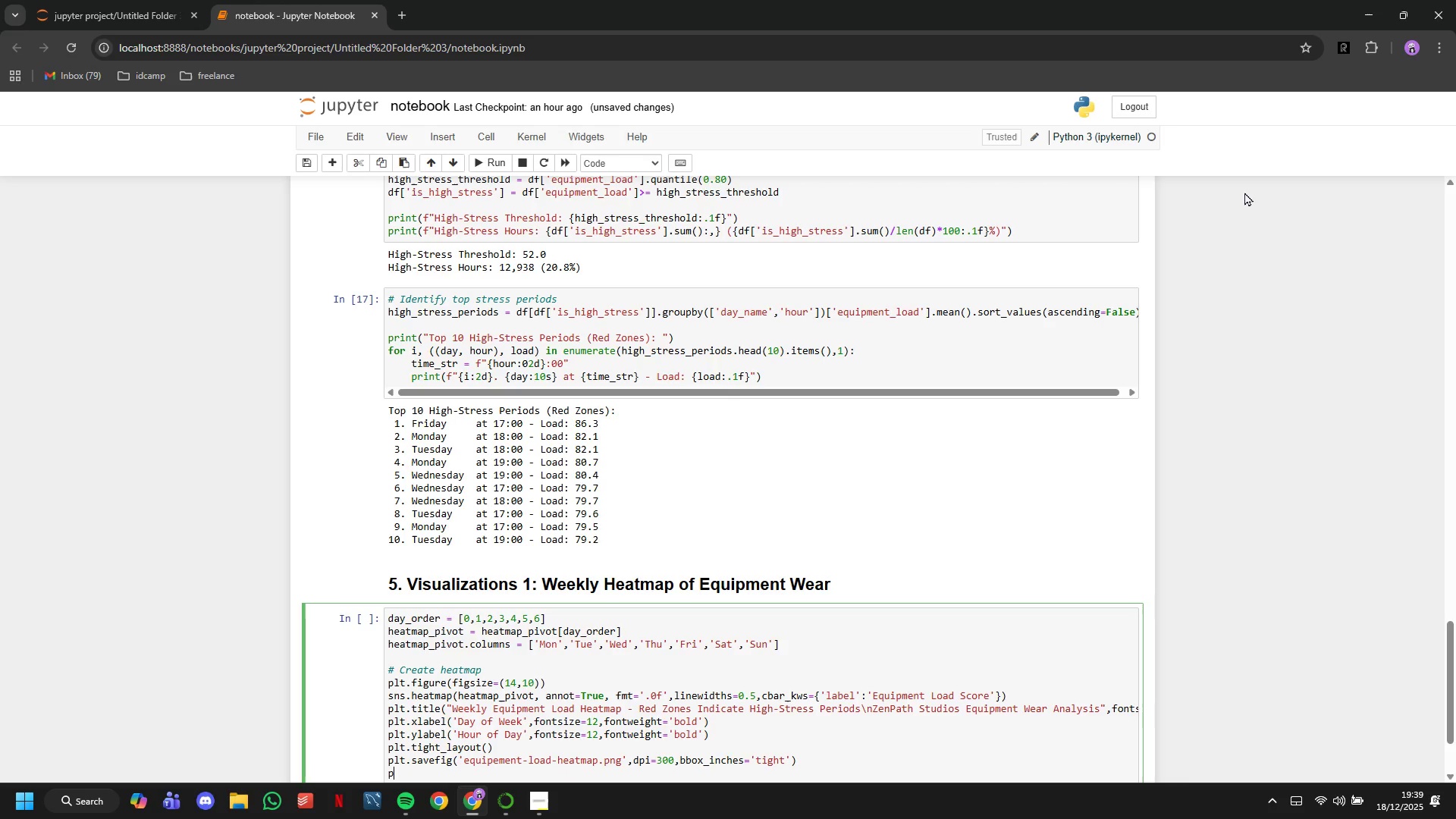 
type(plt.show()
 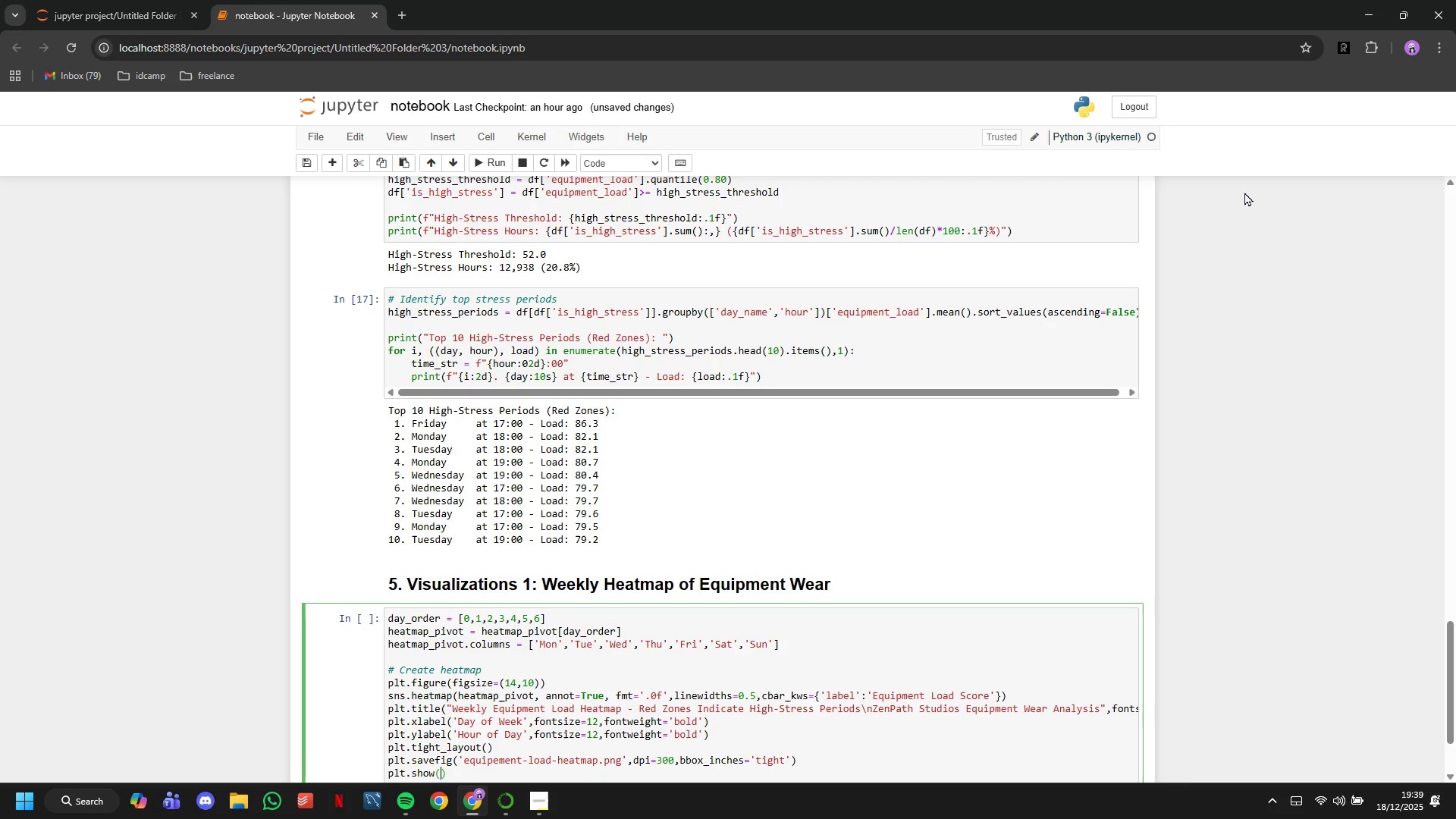 
scroll: coordinate [1244, 192], scroll_direction: down, amount: 4.0
 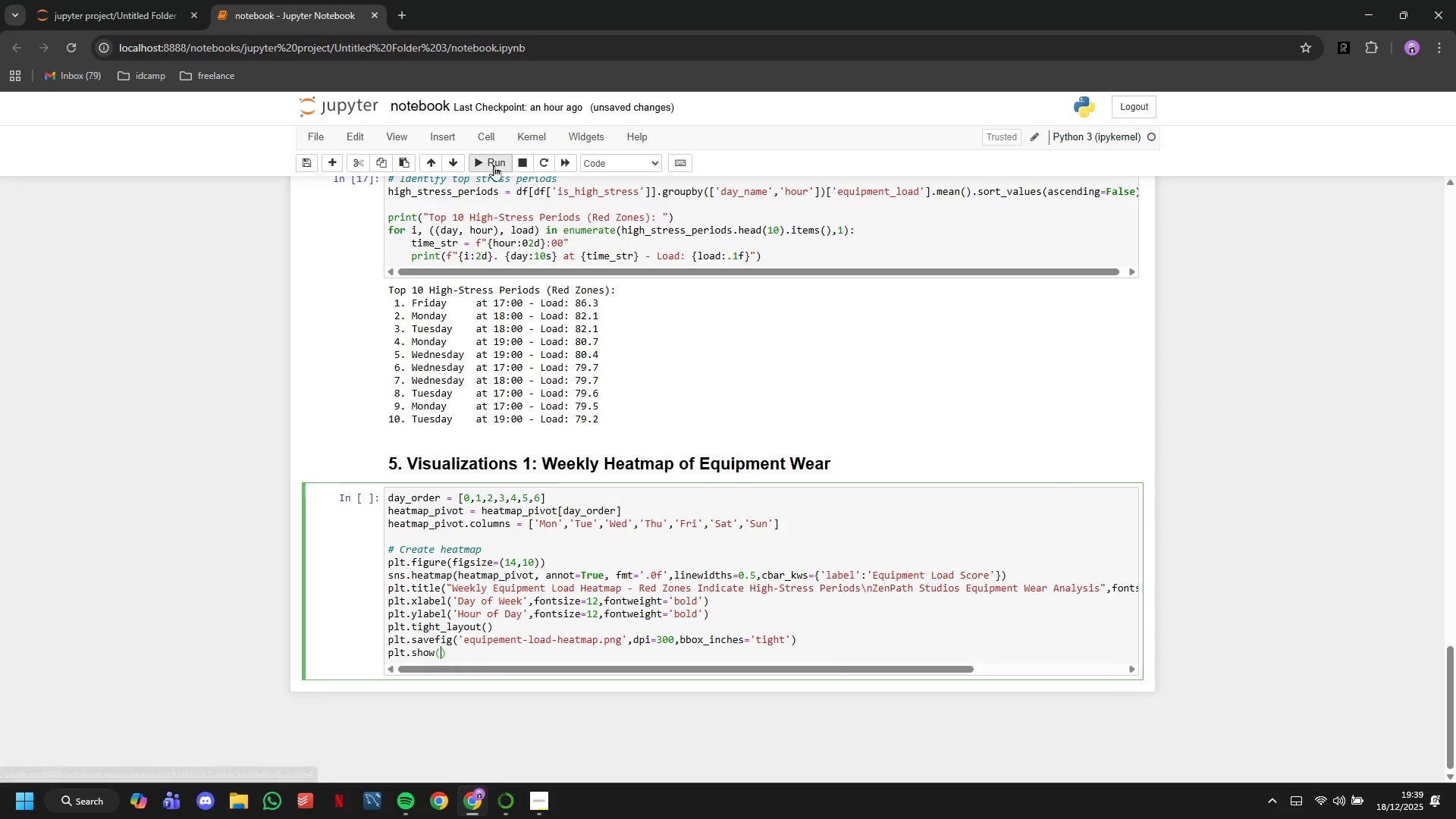 
left_click([494, 165])
 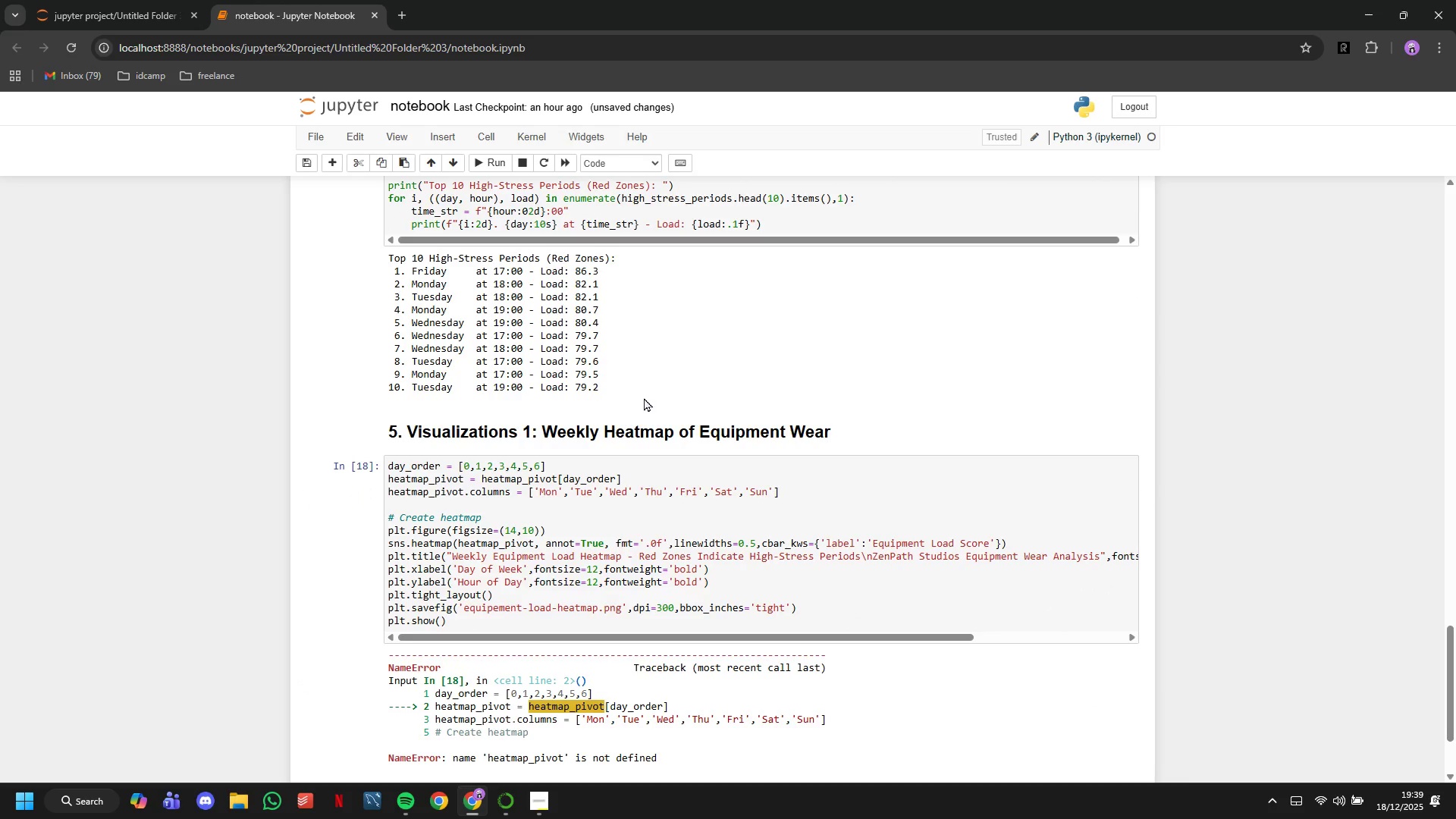 
scroll: coordinate [662, 454], scroll_direction: down, amount: 3.0
 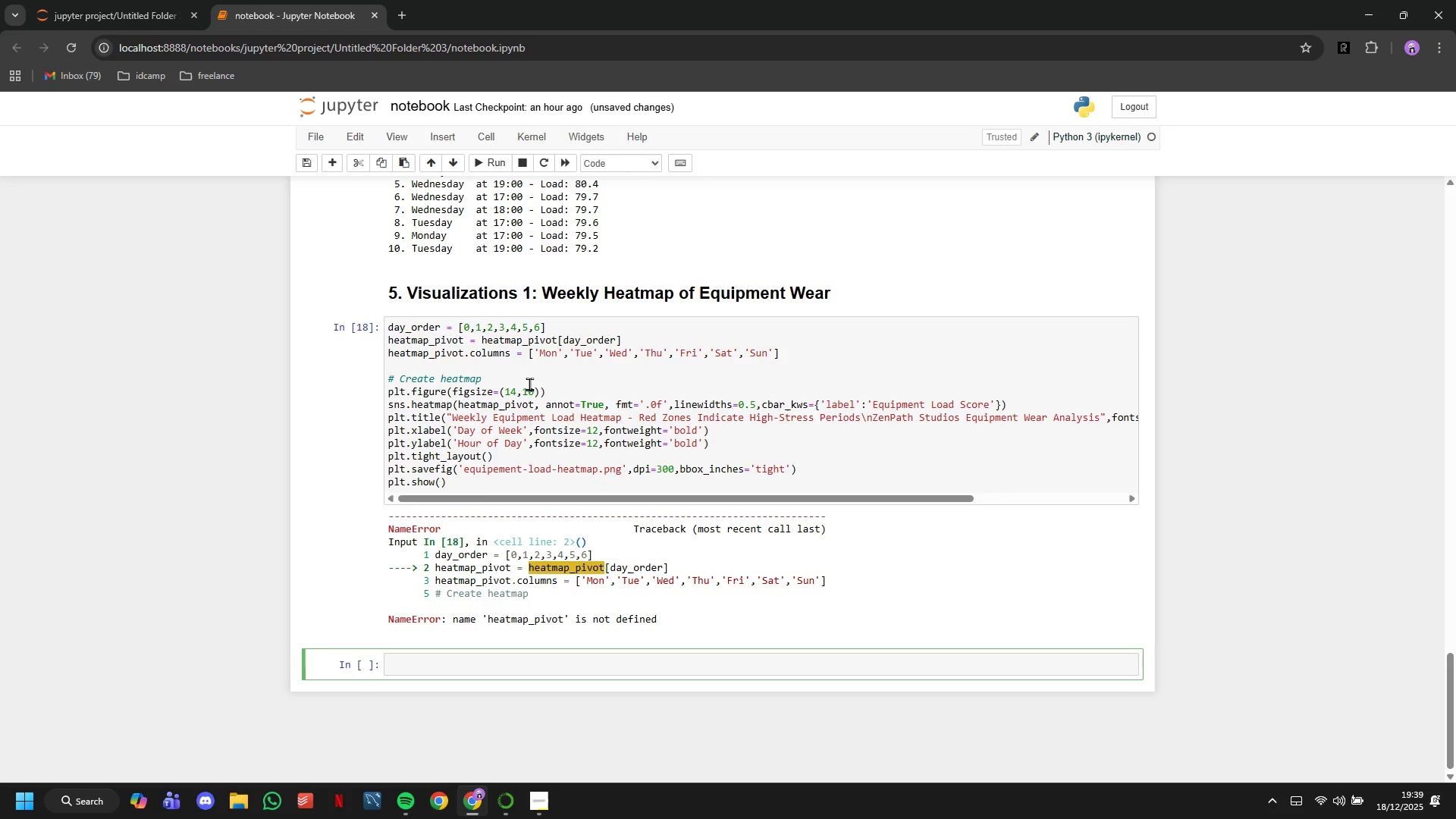 
wait(18.63)
 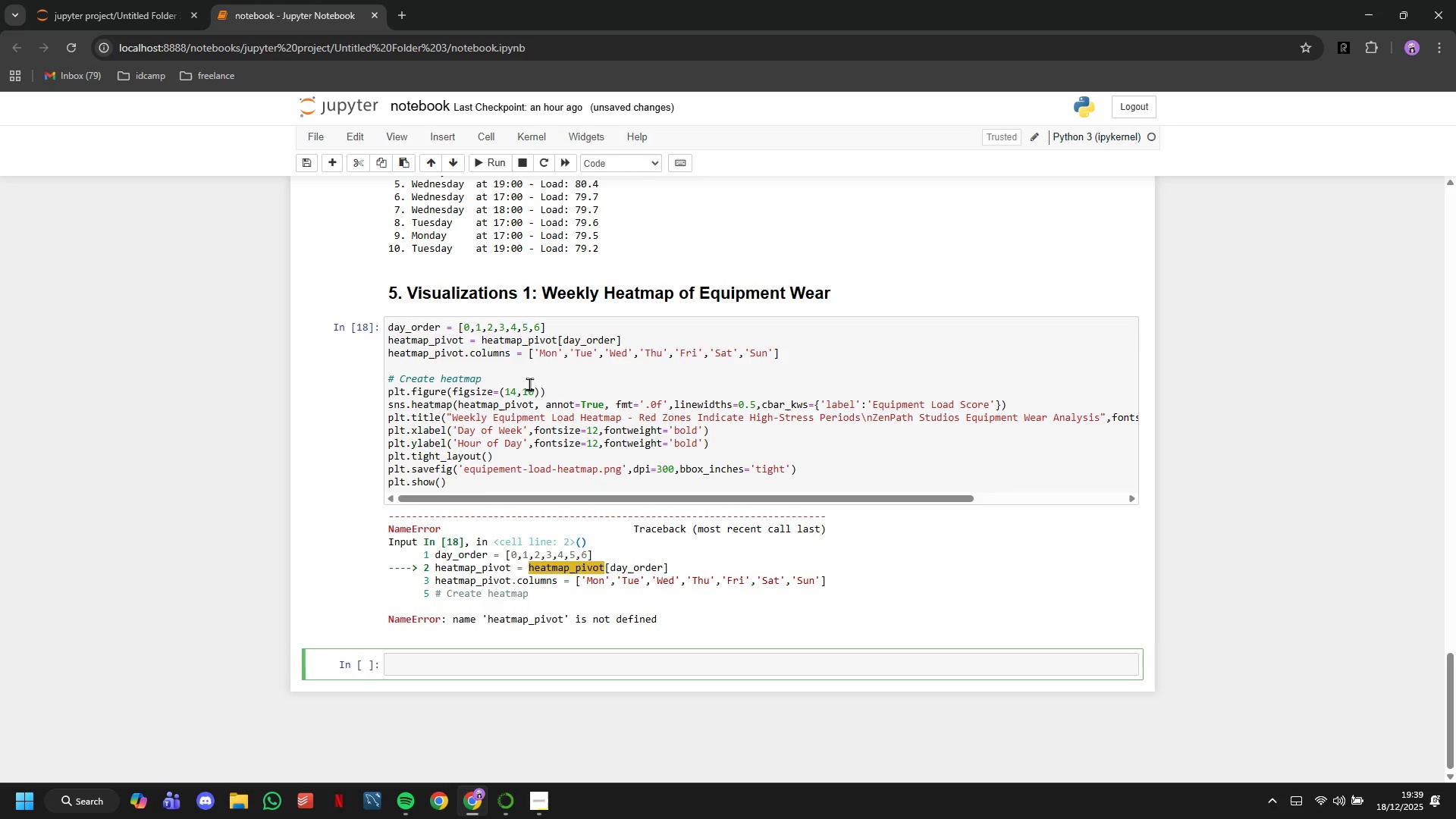 
scroll: coordinate [563, 371], scroll_direction: up, amount: 3.0
 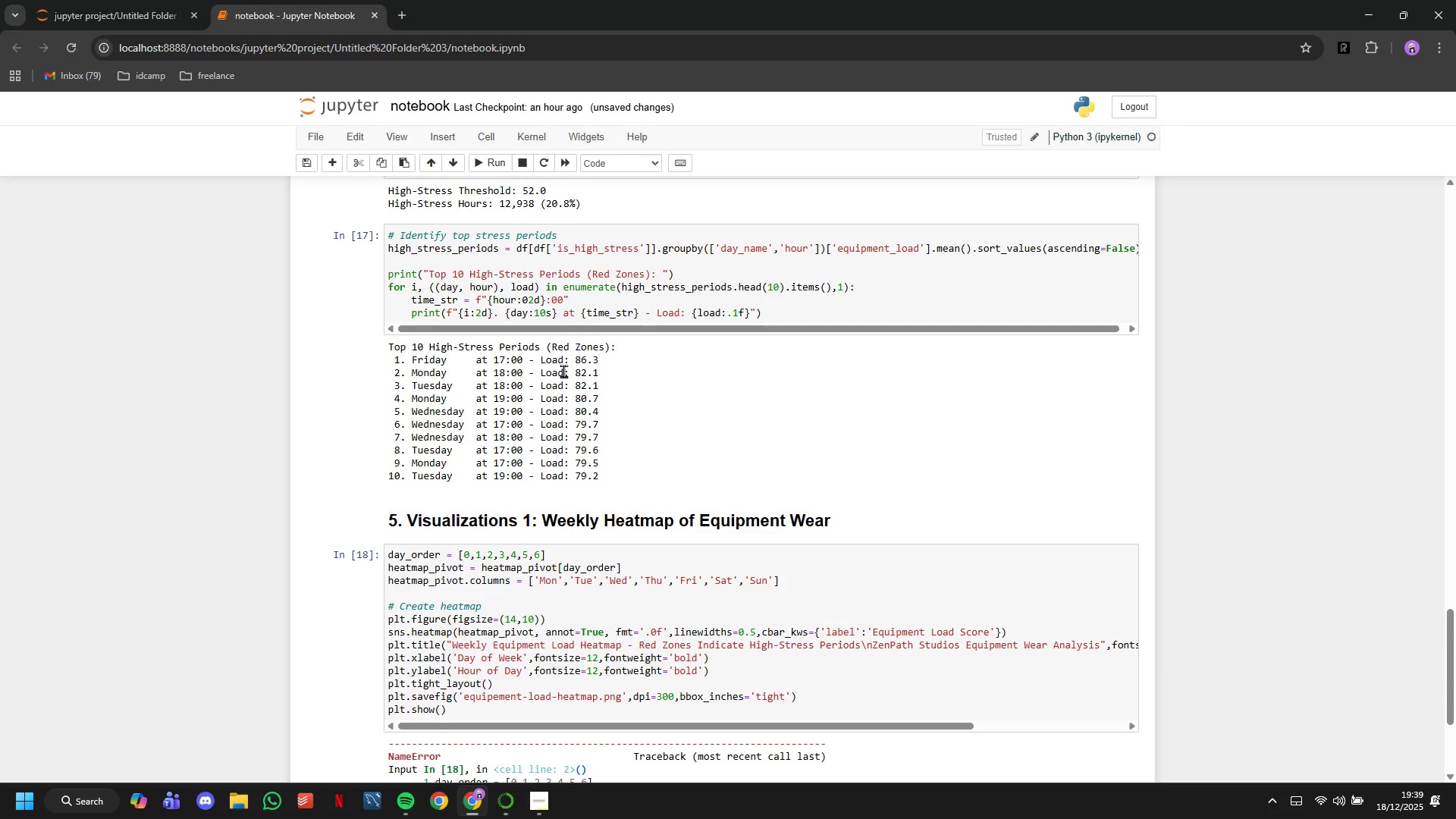 
wait(7.27)
 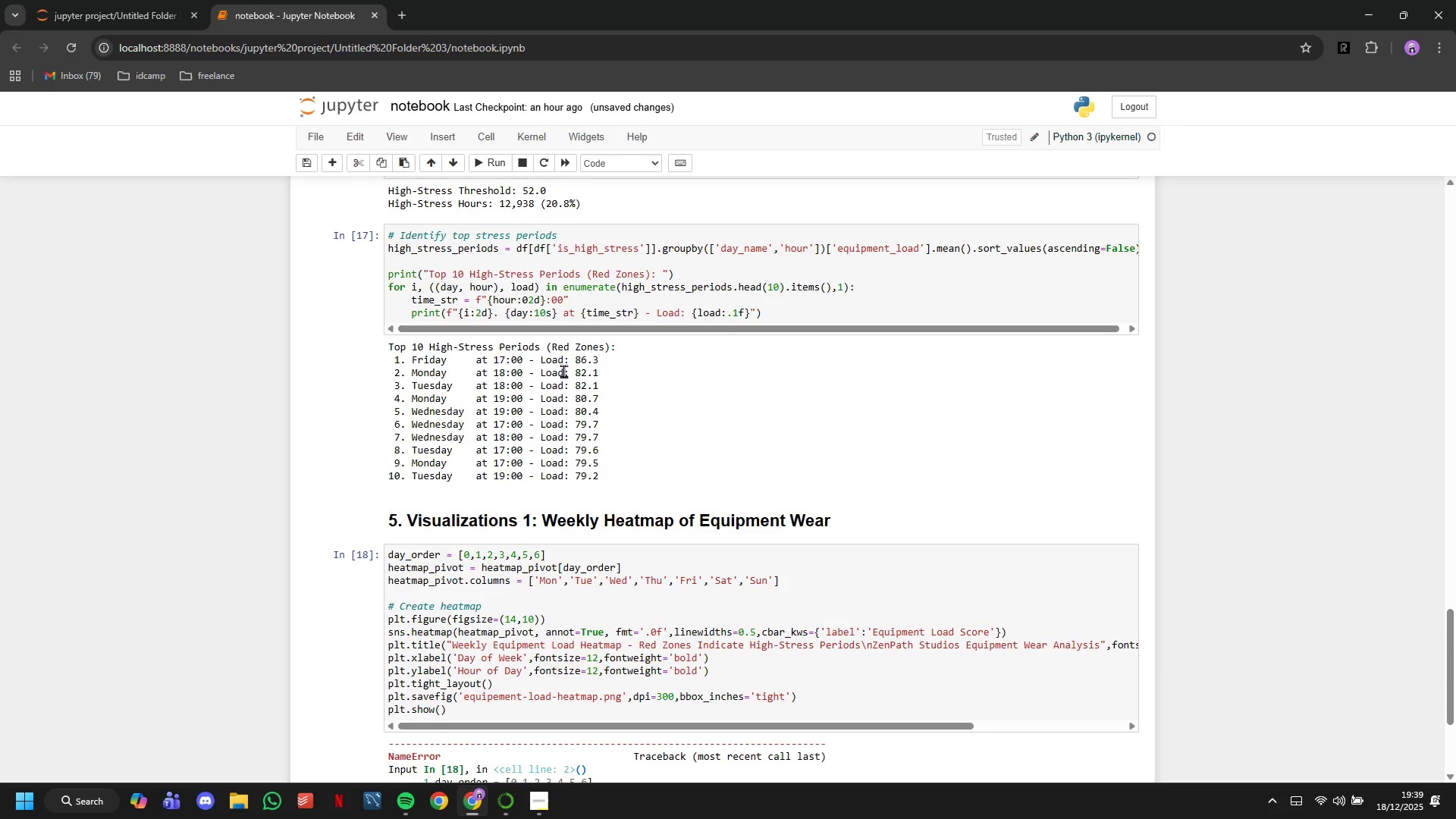 
left_click([440, 548])
 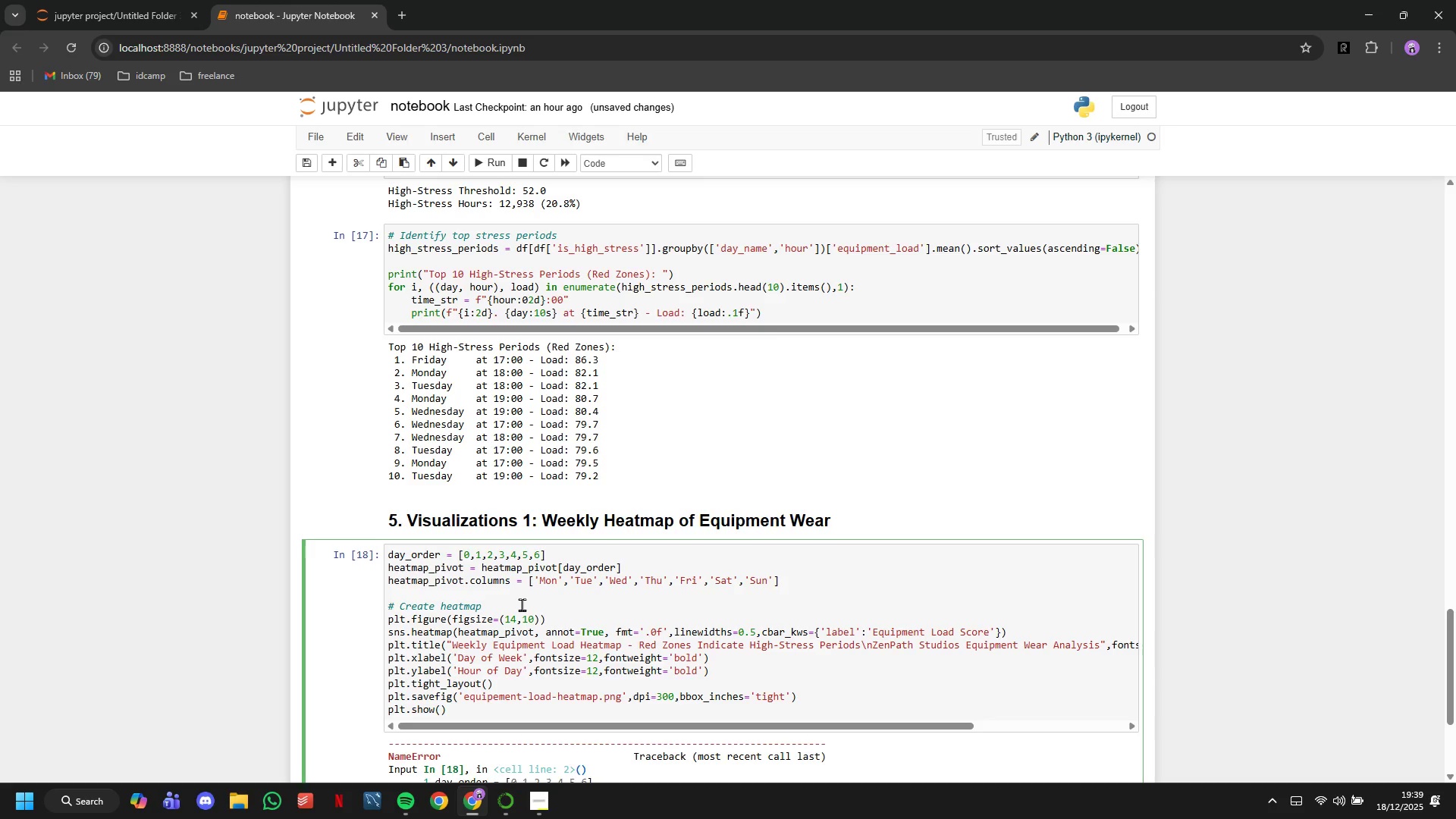 
key(Enter)
 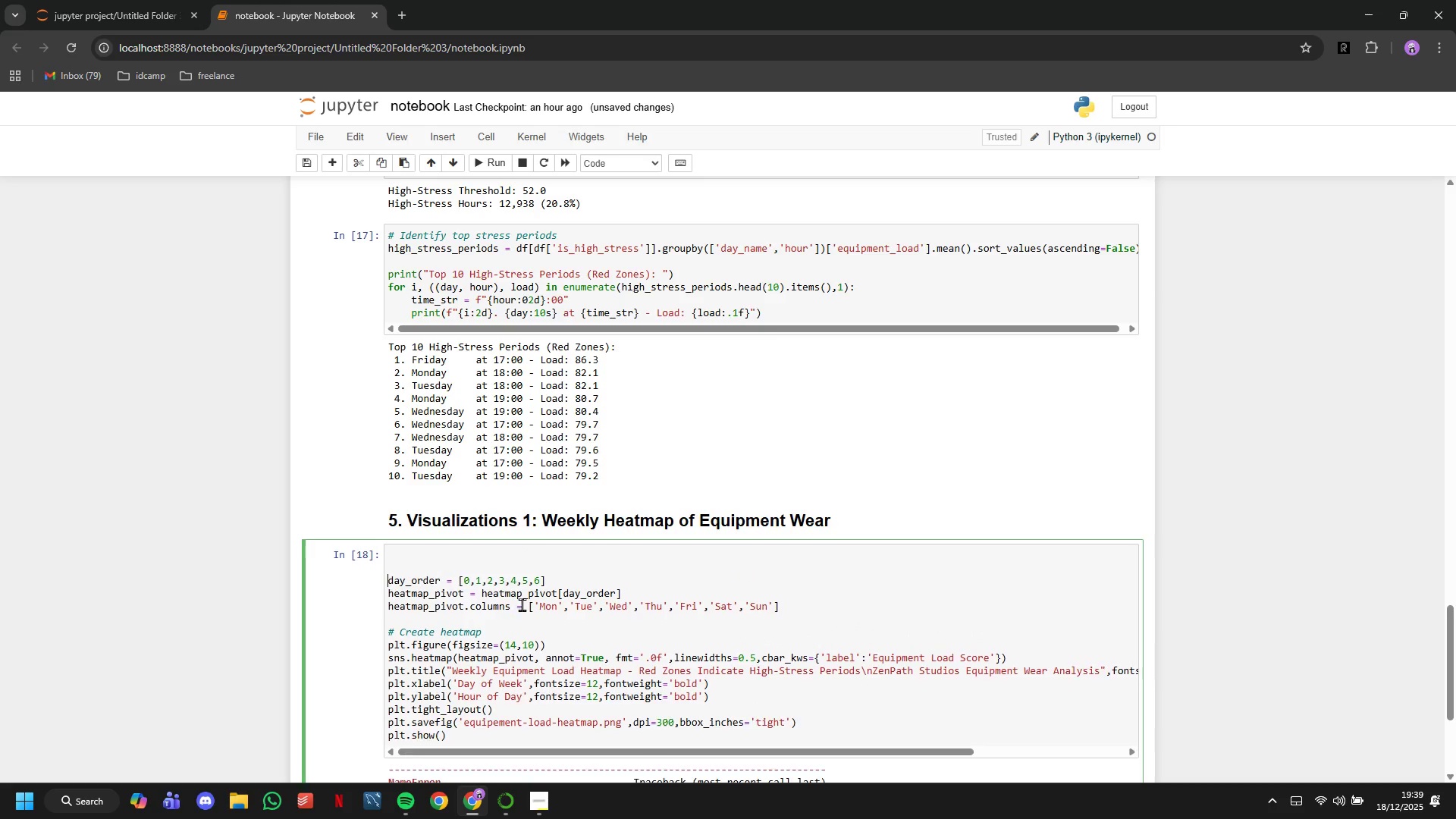 
key(Enter)
 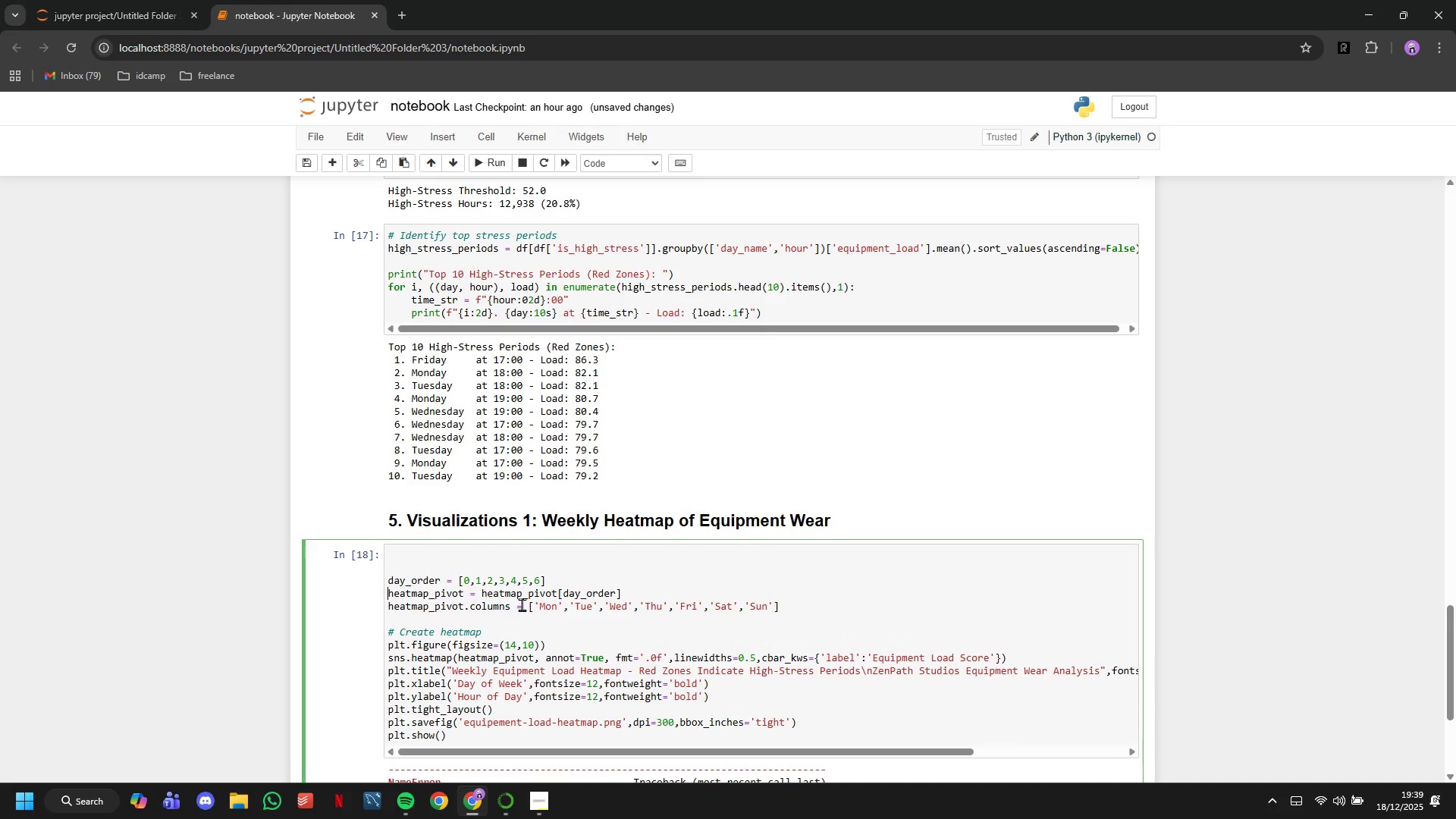 
key(ArrowDown)
 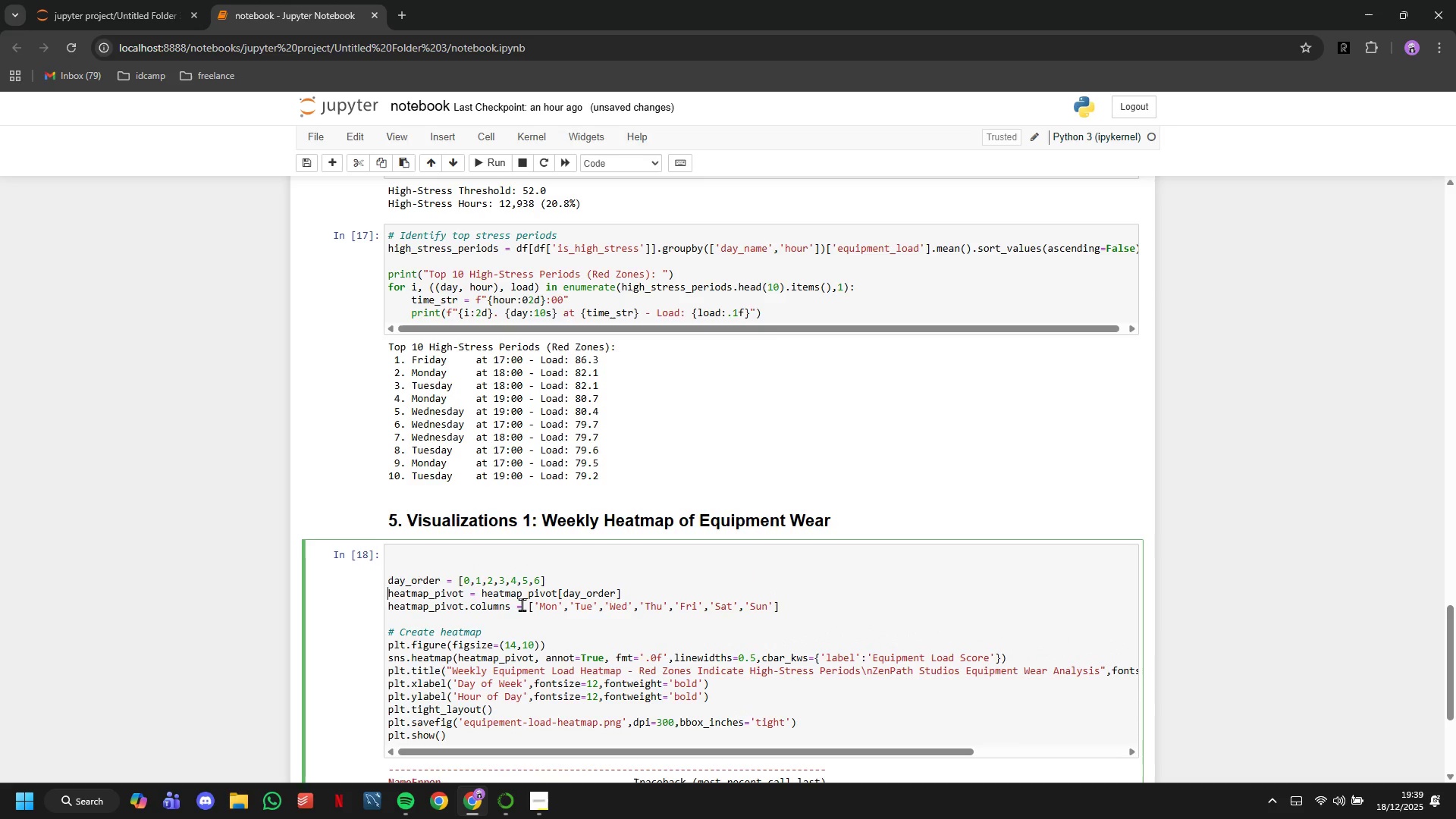 
key(ArrowDown)
 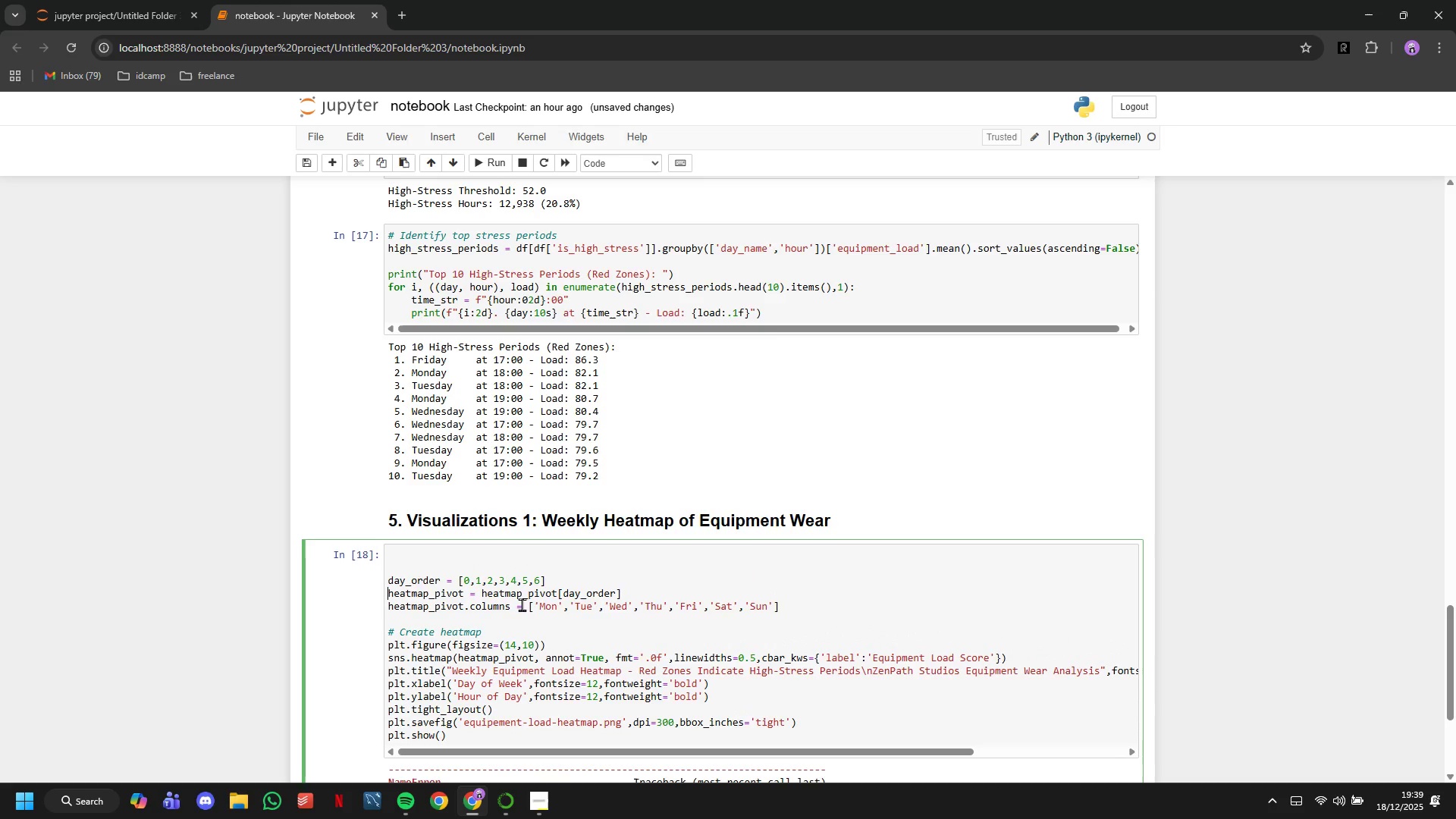 
key(ArrowUp)
 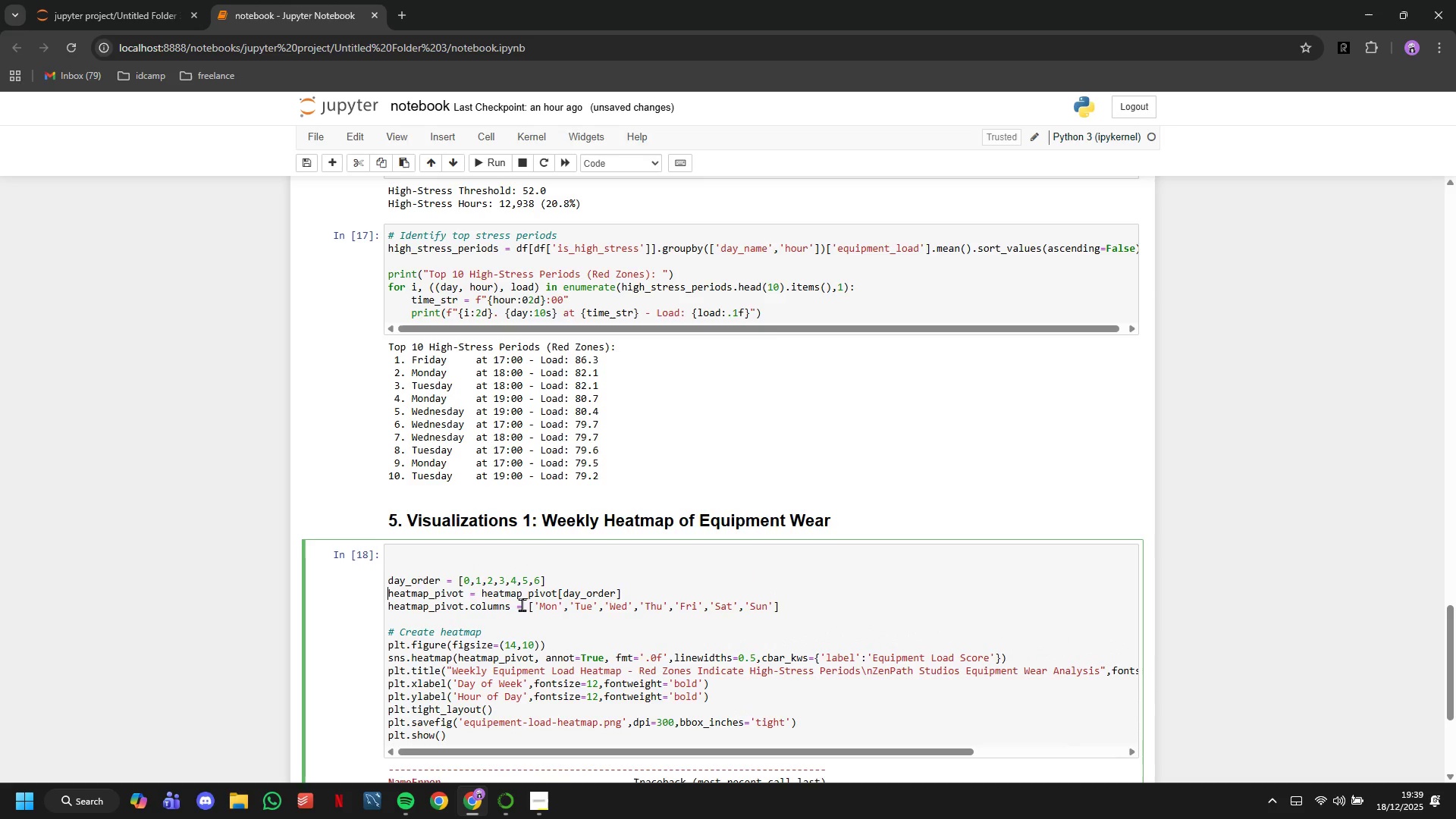 
key(ArrowUp)
 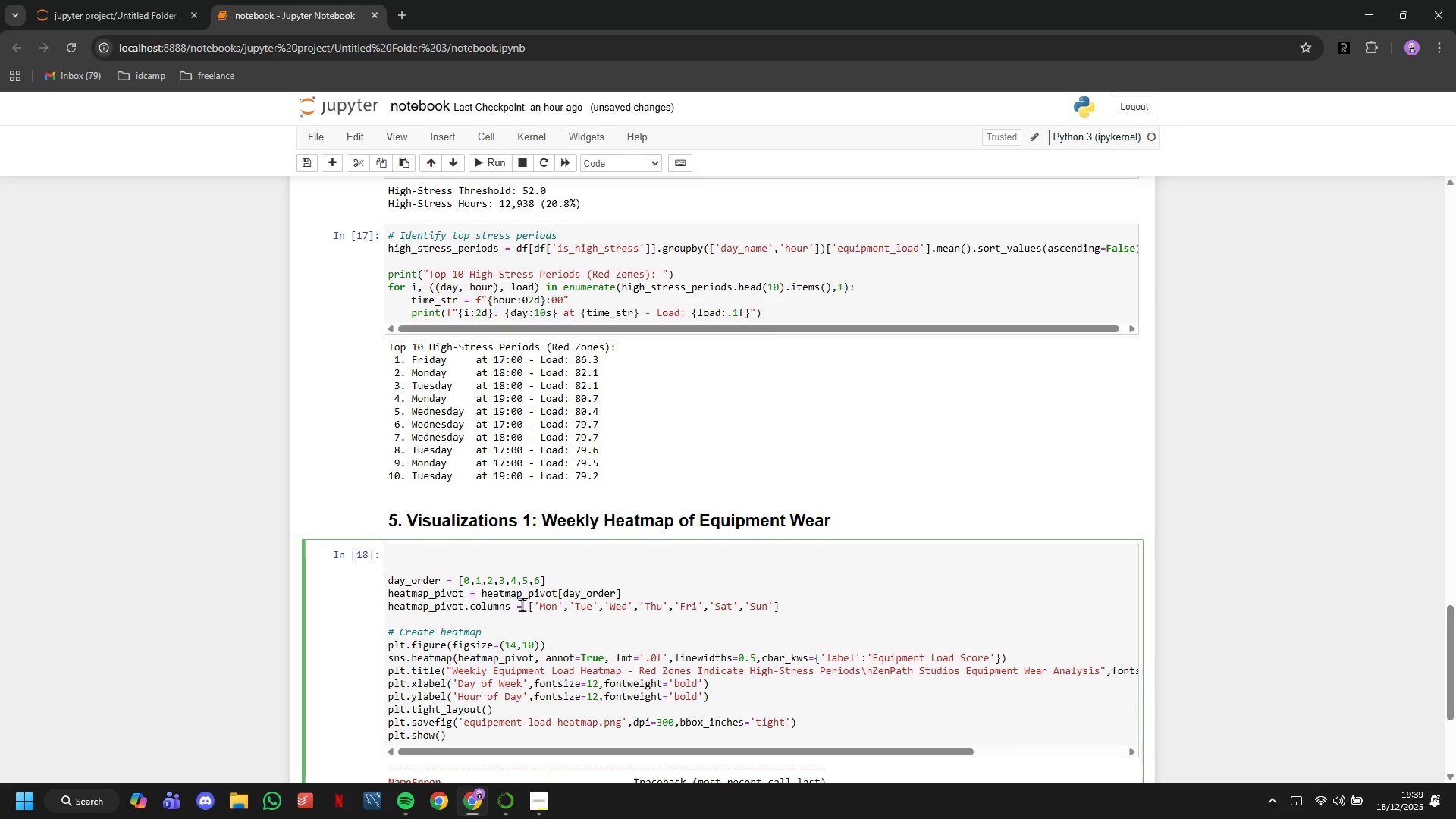 
key(ArrowUp)
 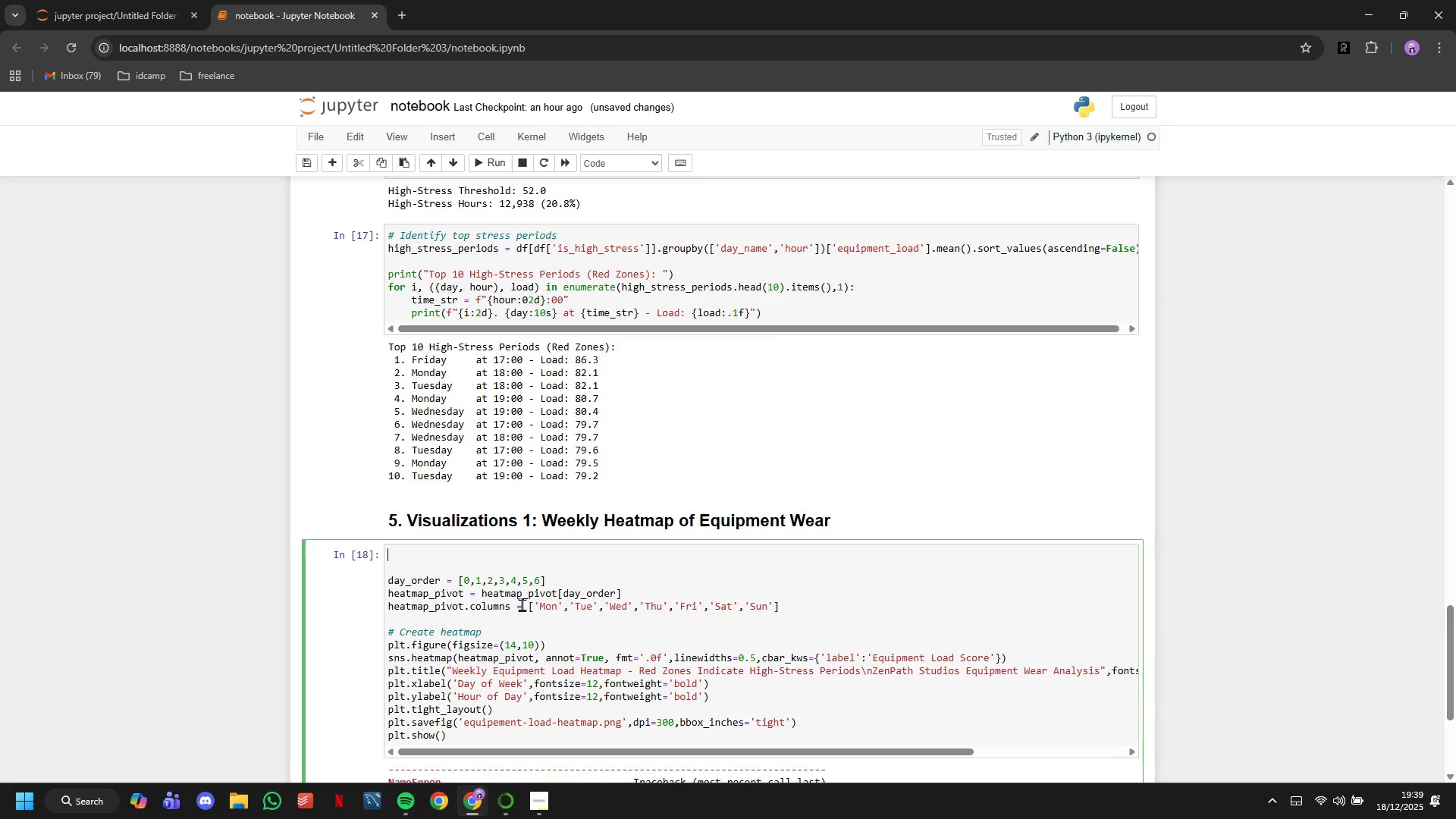 
key(ArrowUp)
 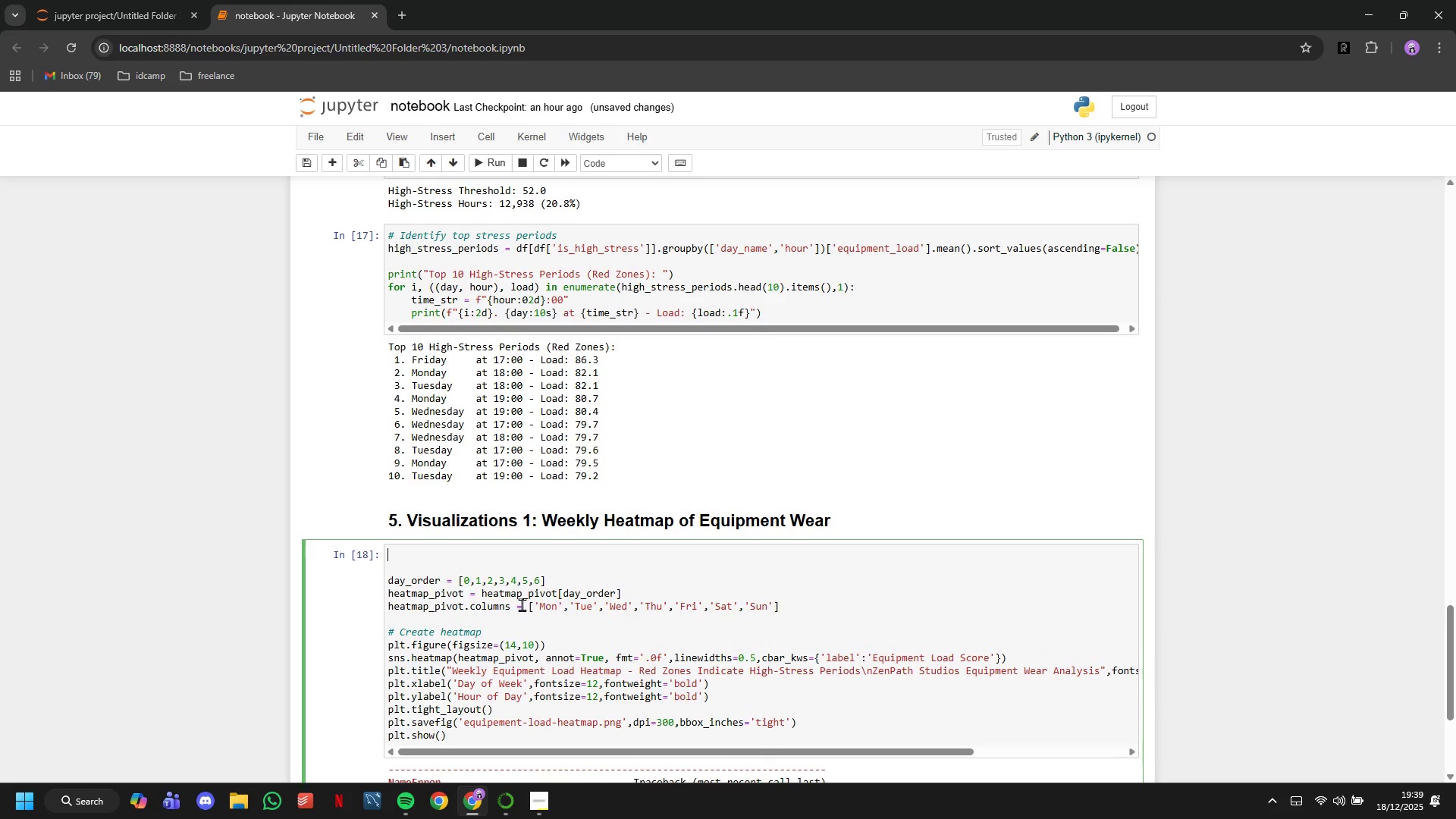 
type(# Create pivot table )
 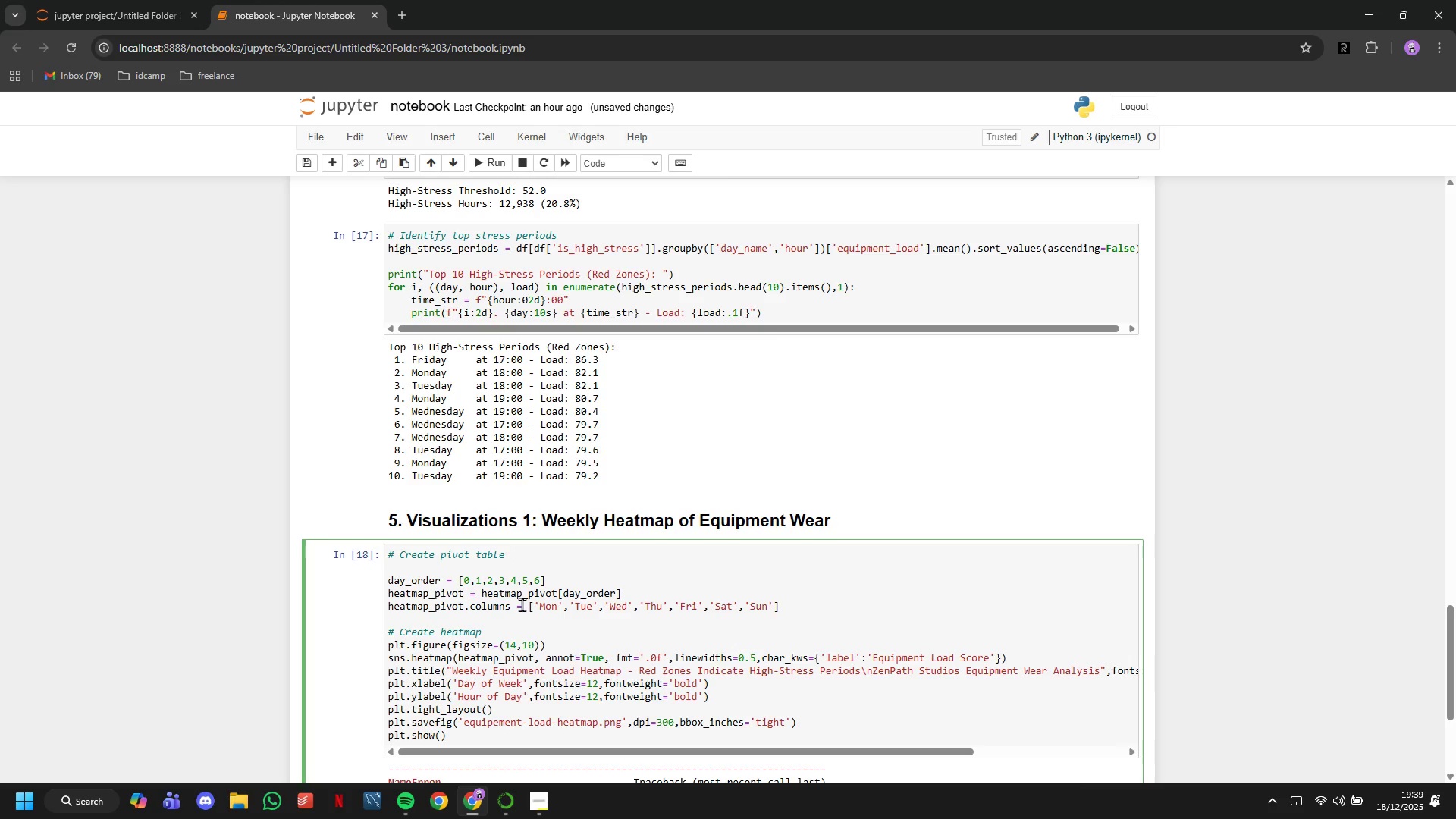 
wait(11.98)
 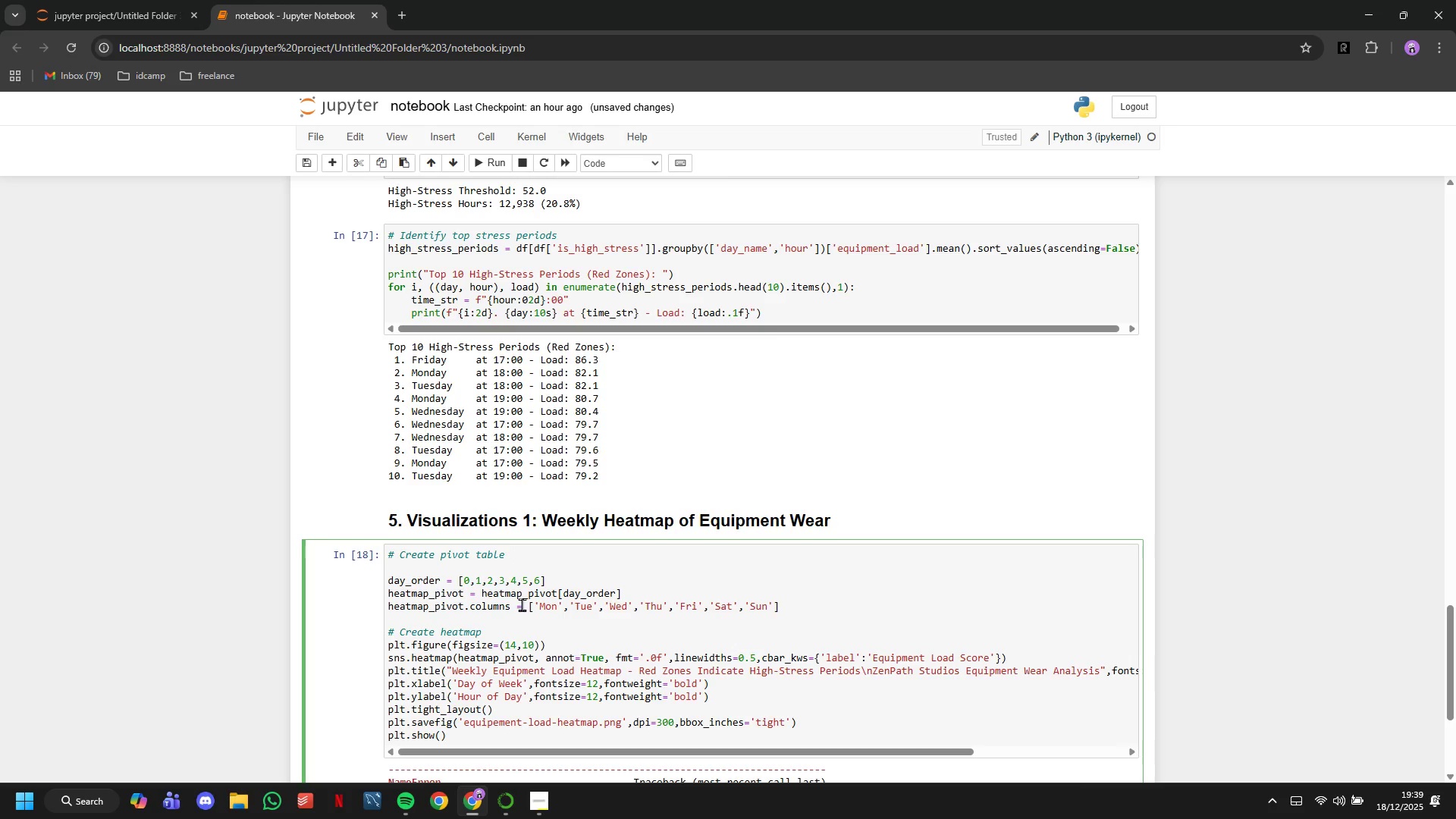 
type(for heatmap)
 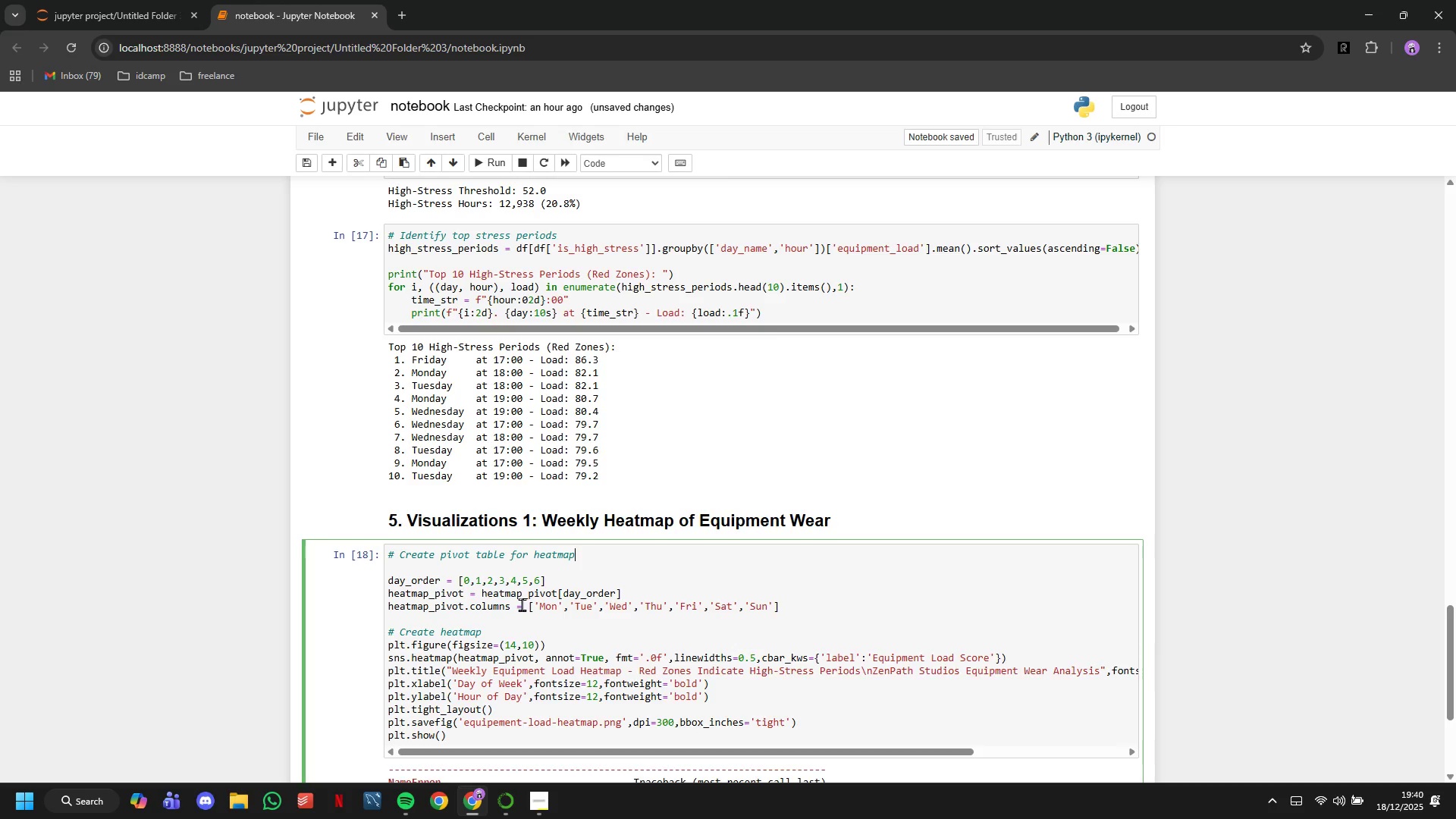 
key(Enter)
 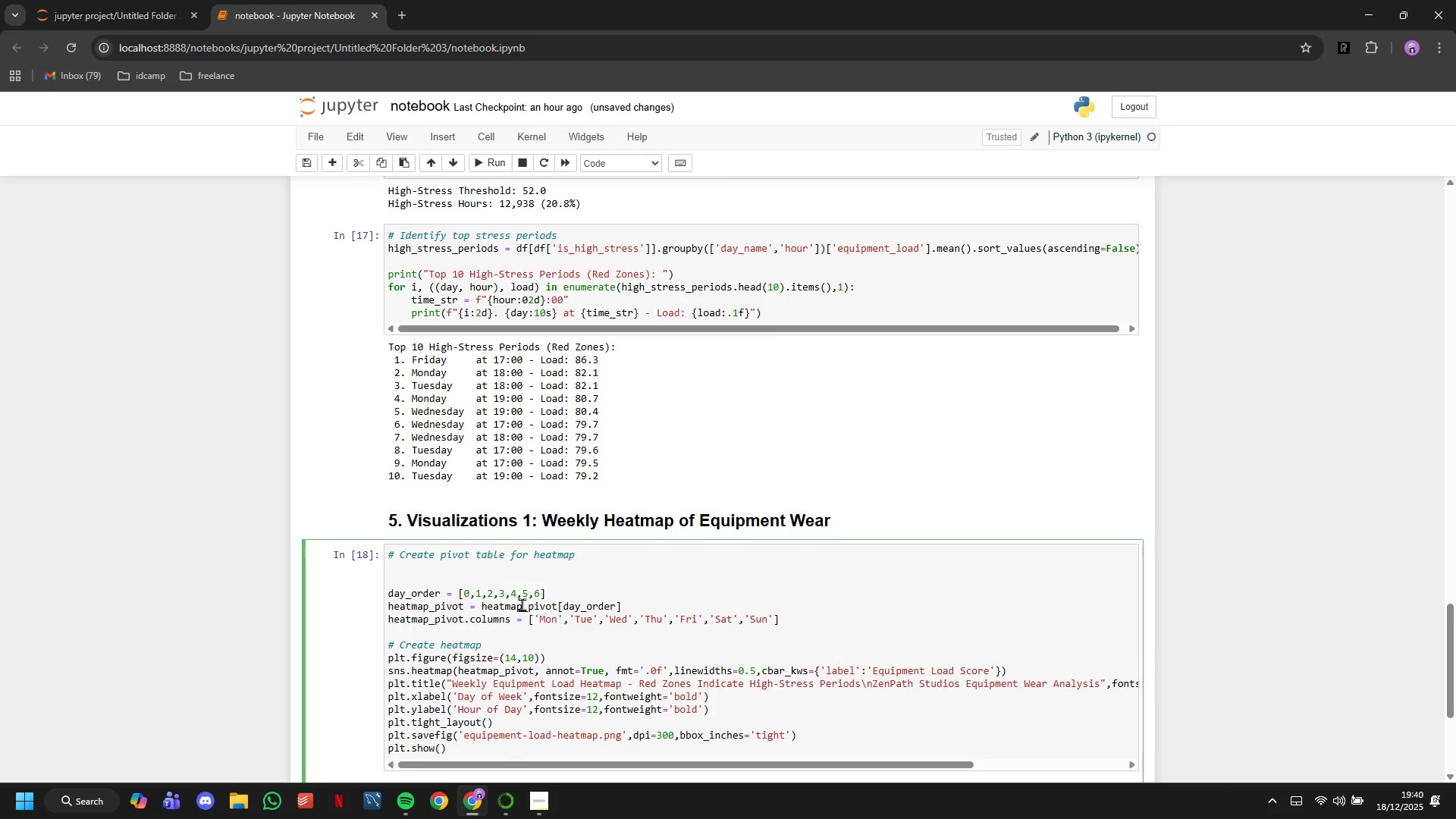 
type(heatmap_data = df.groupby(['day_p)
key(Backspace)
type(of_week)
 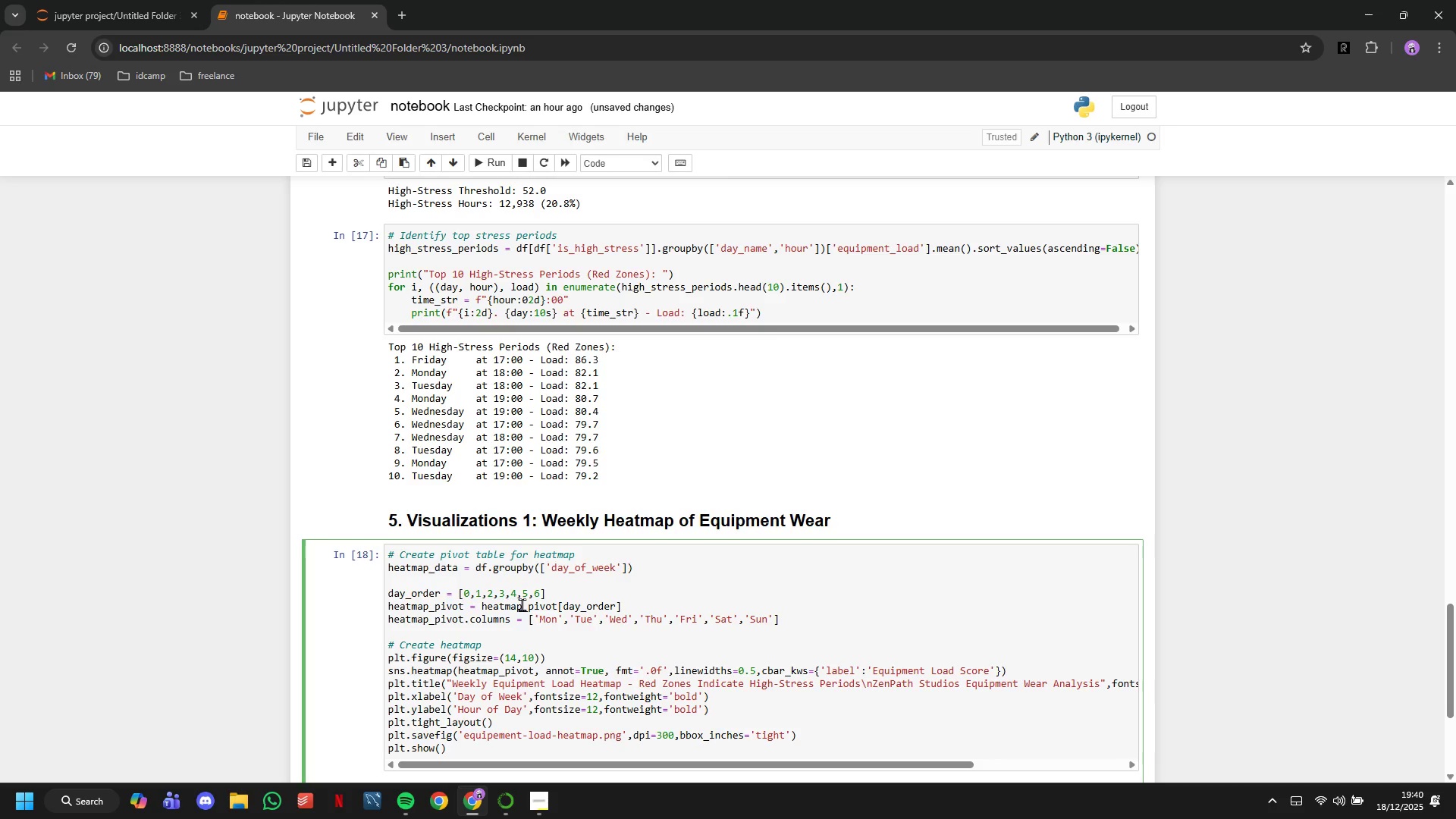 
key(ArrowRight)
 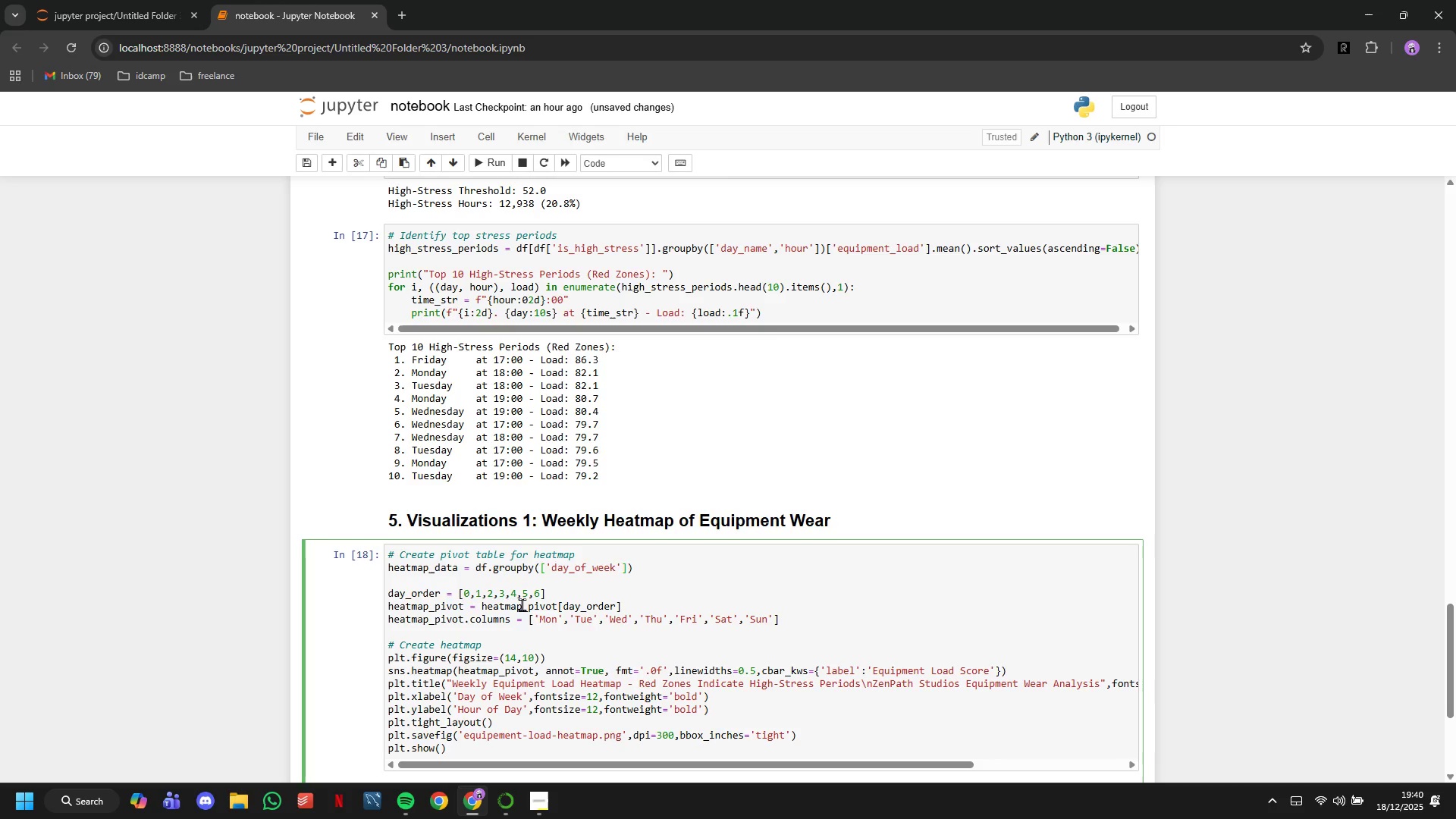 
type(,'hour)
 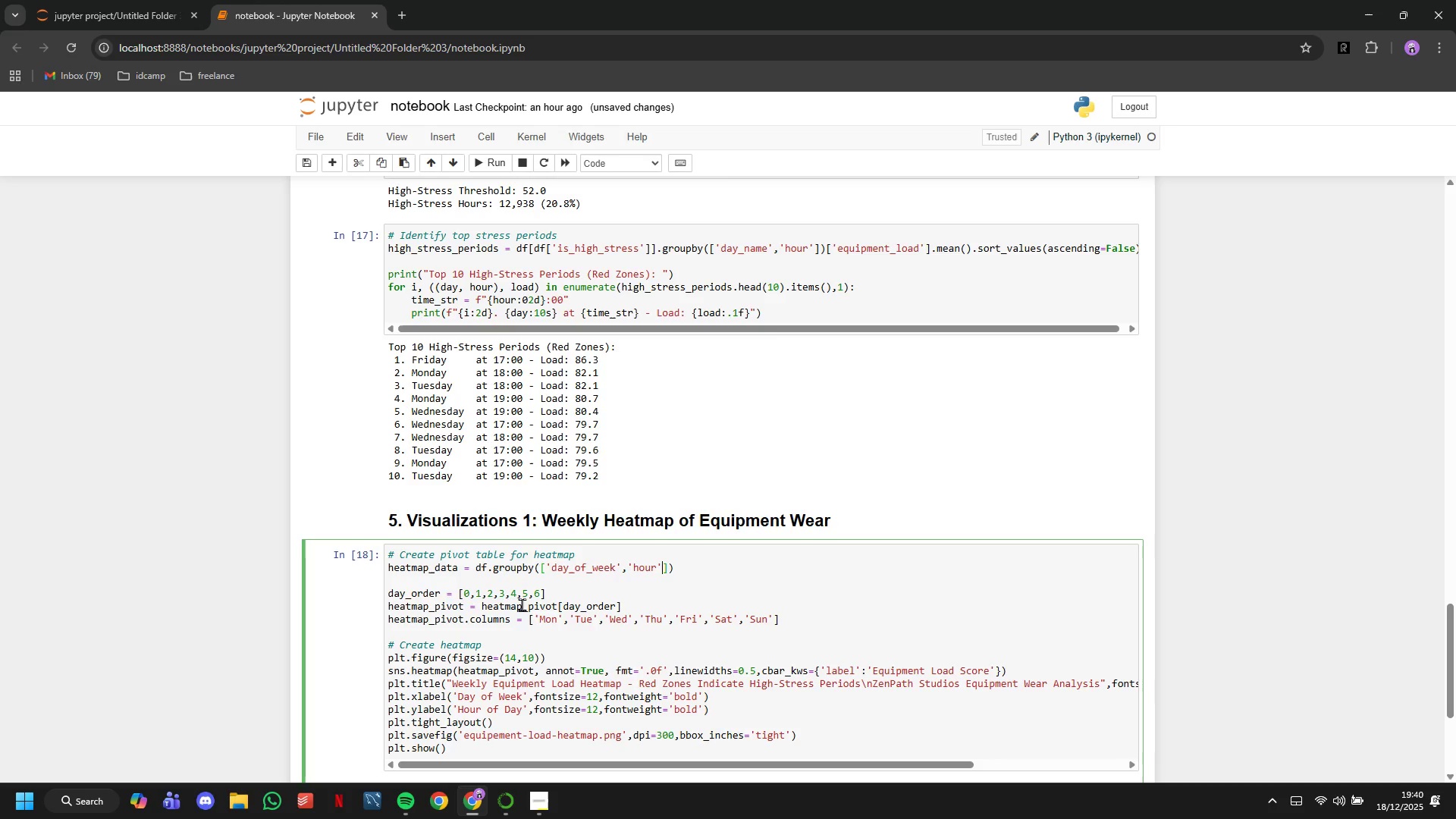 
key(ArrowRight)
 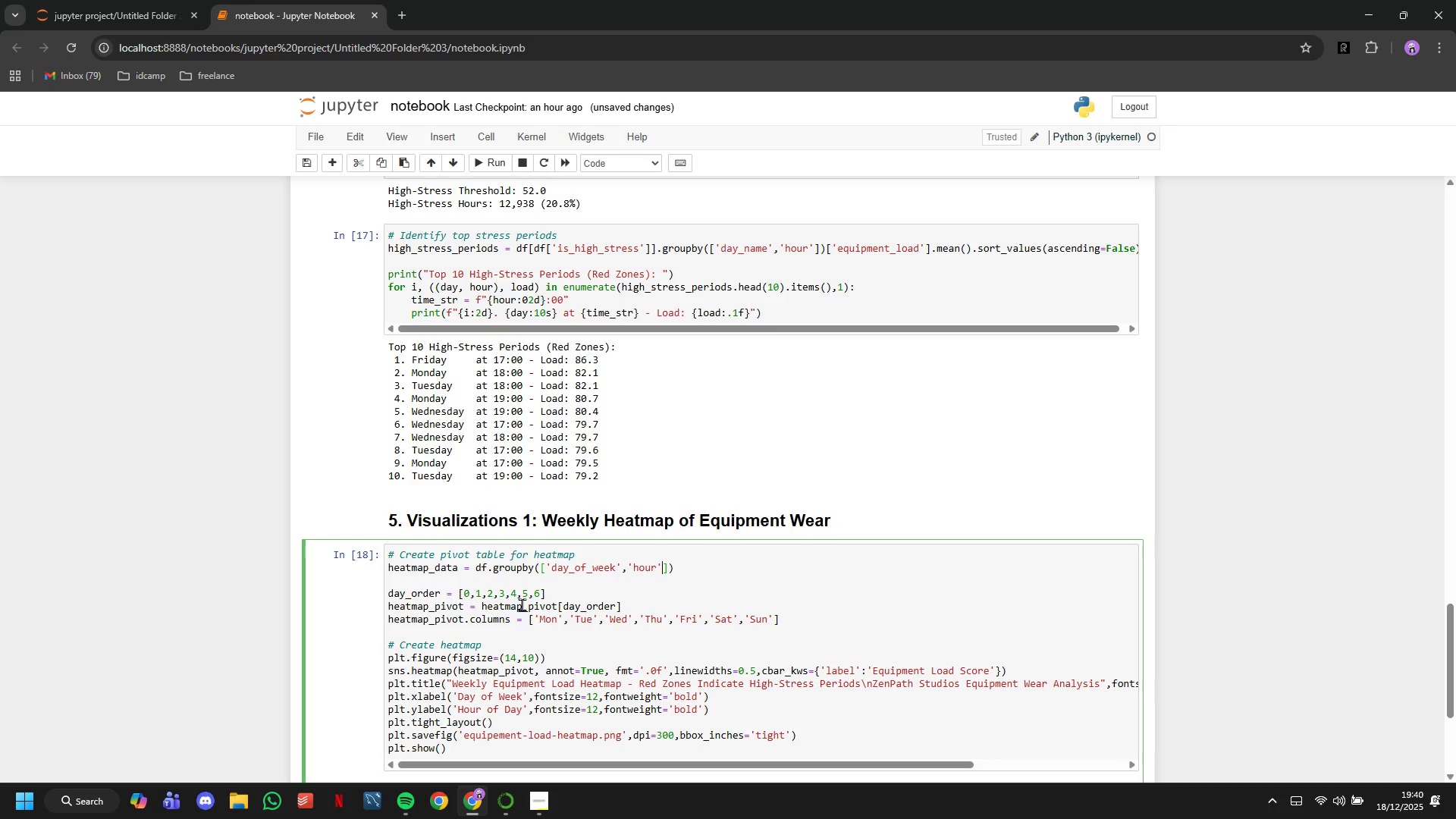 
key(ArrowRight)
 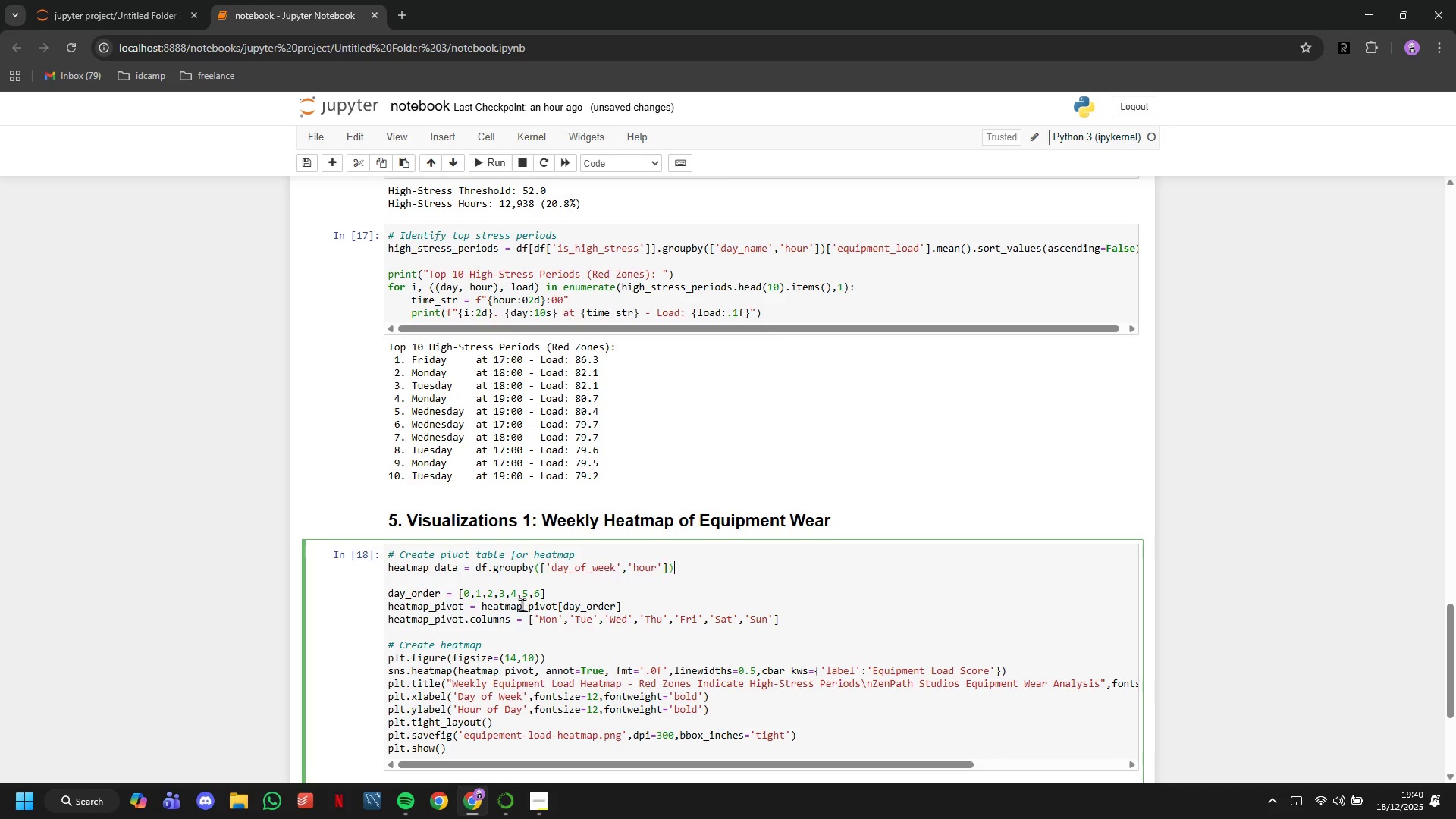 
key(ArrowRight)
 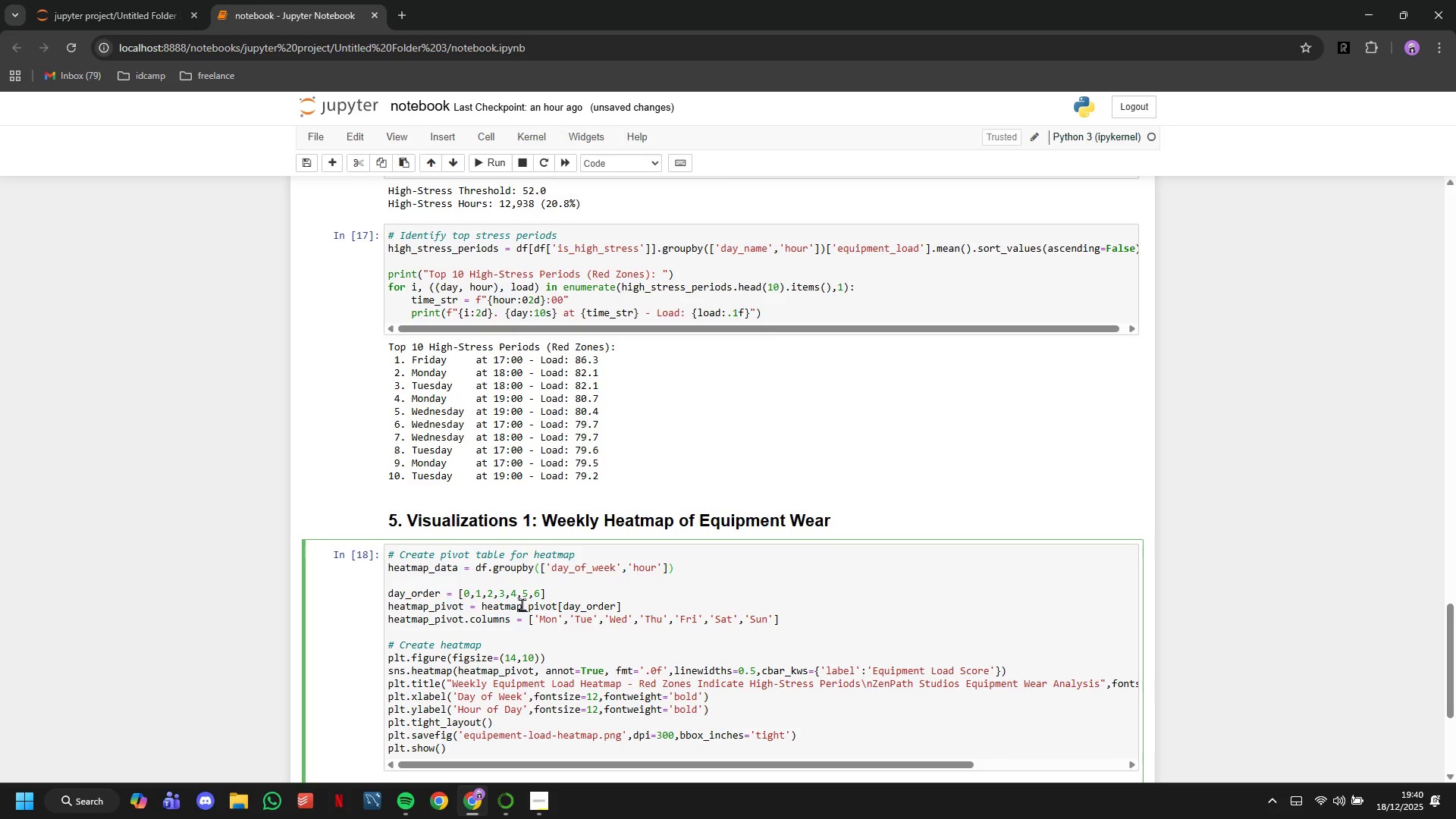 
type(['equipemnt)
key(Backspace)
key(Backspace)
key(Backspace)
key(Backspace)
type(ment_load)
 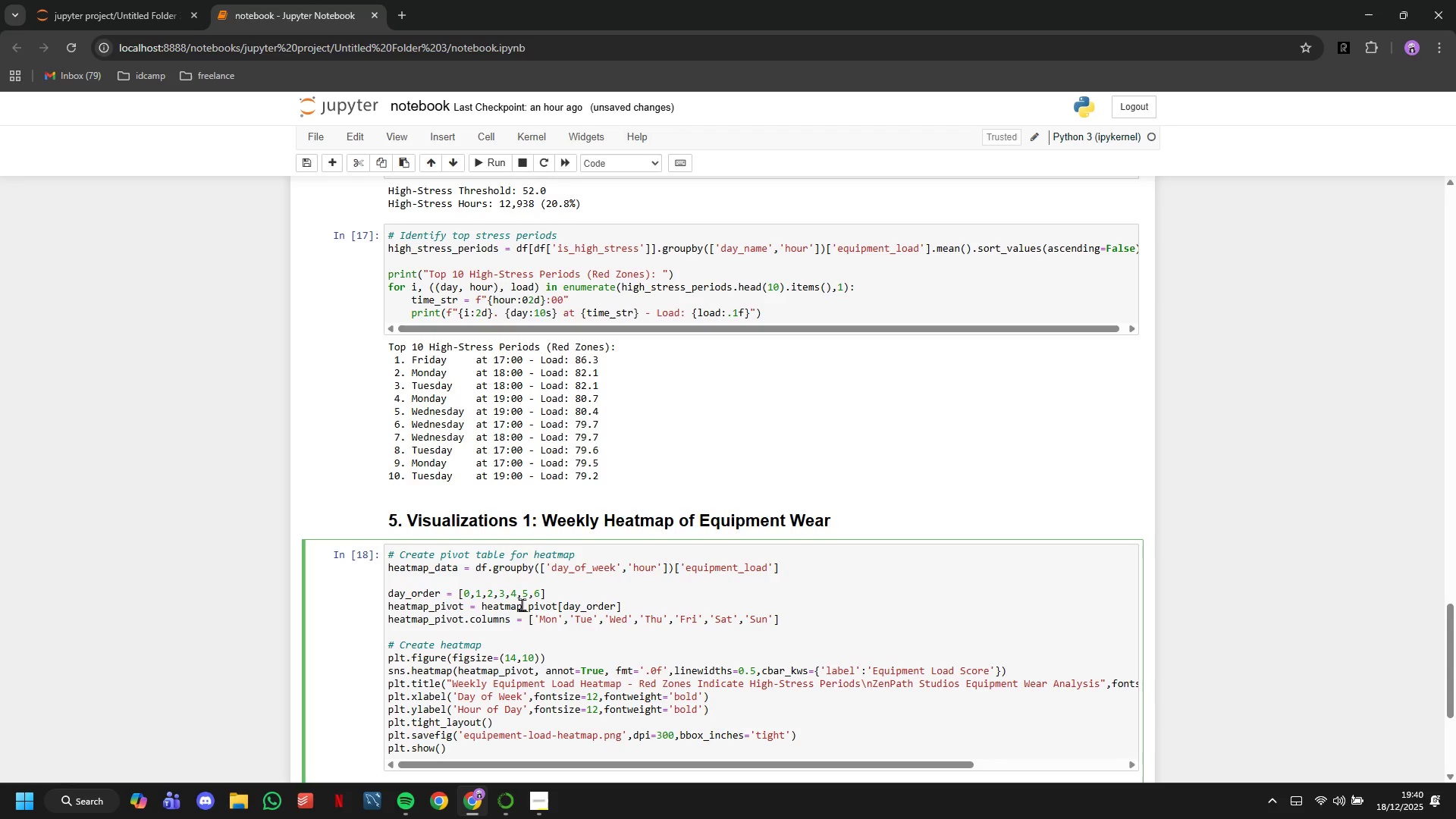 
key(ArrowRight)
 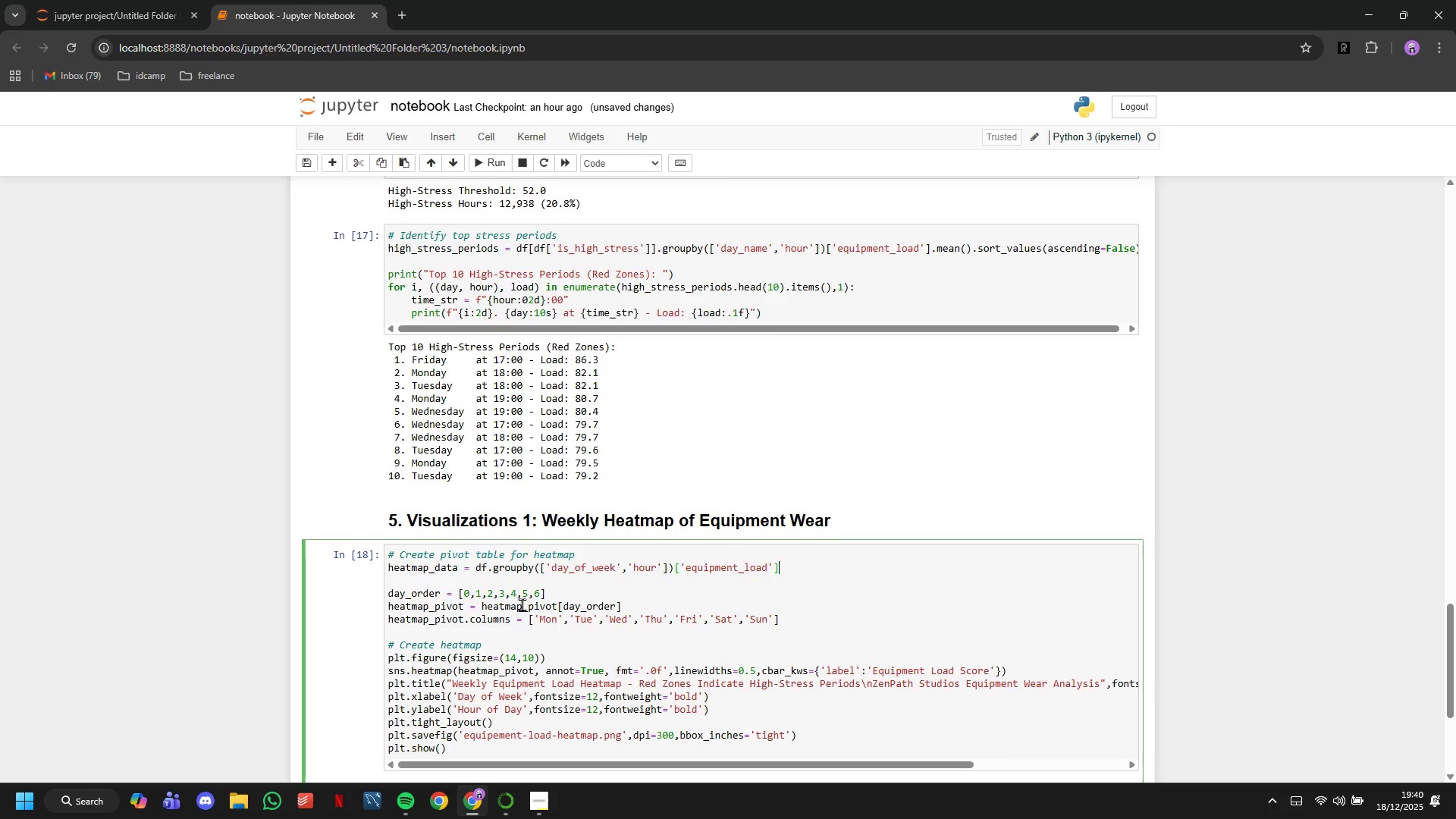 
key(ArrowRight)
 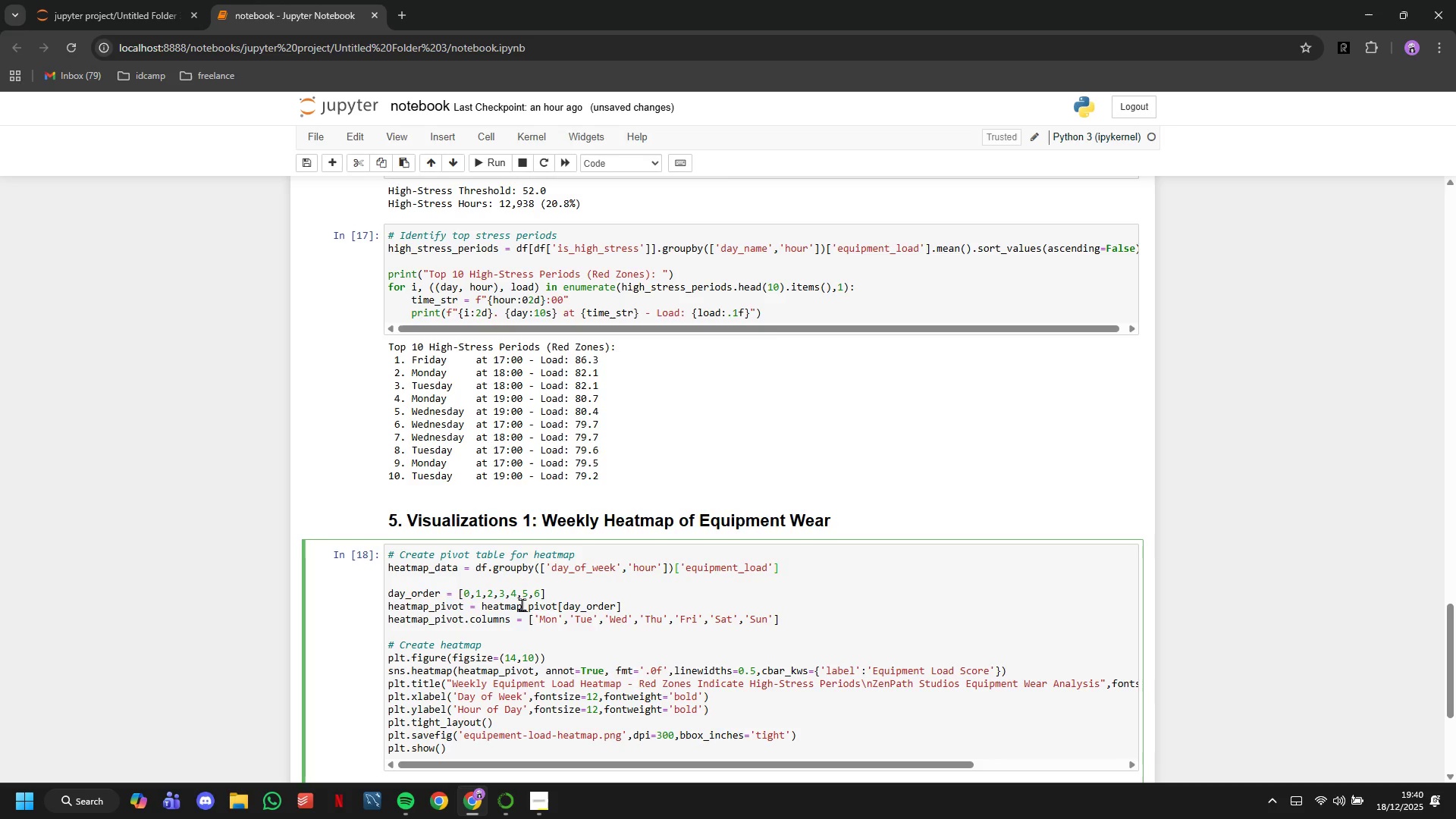 
type(.mean()
 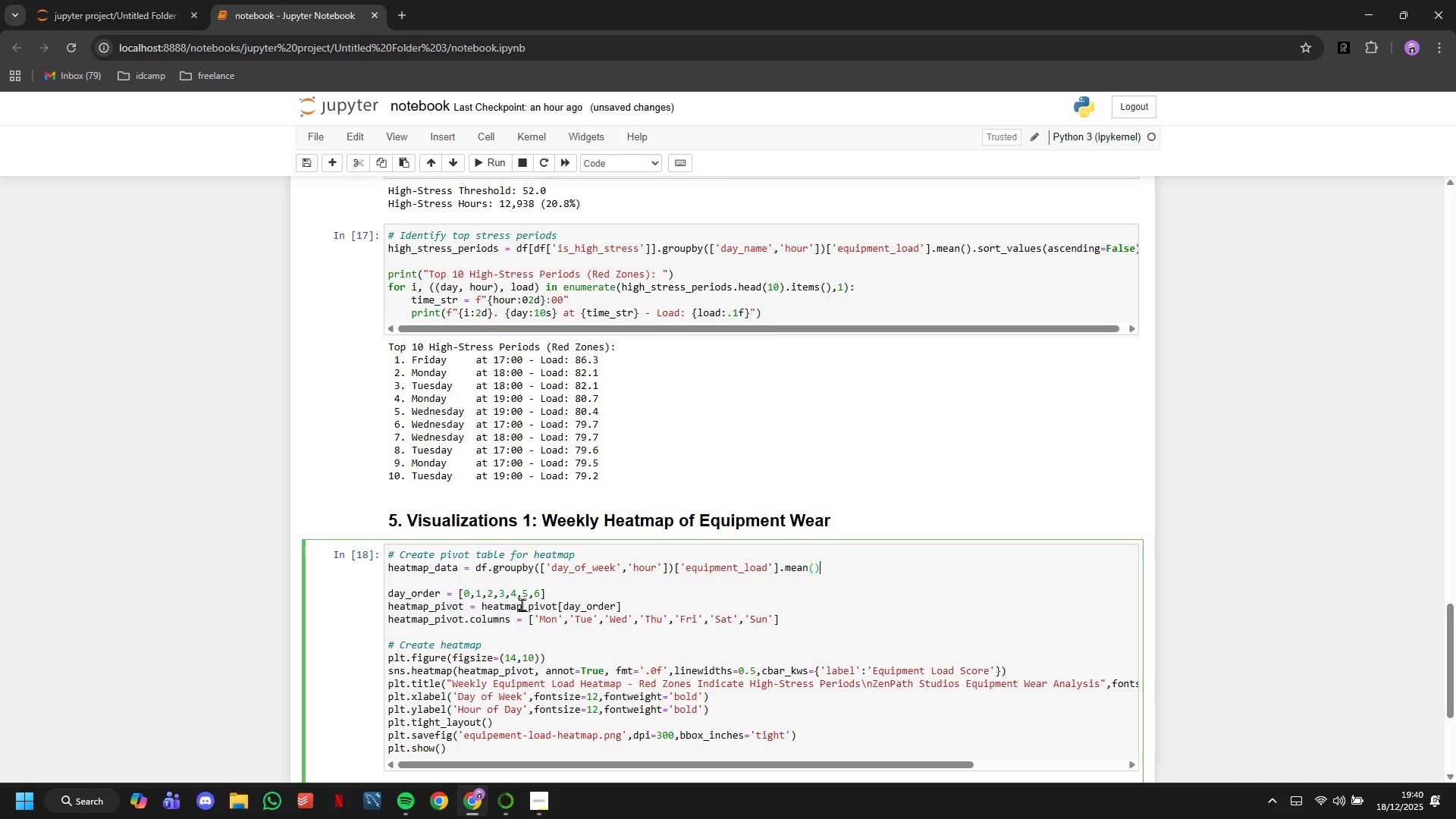 
 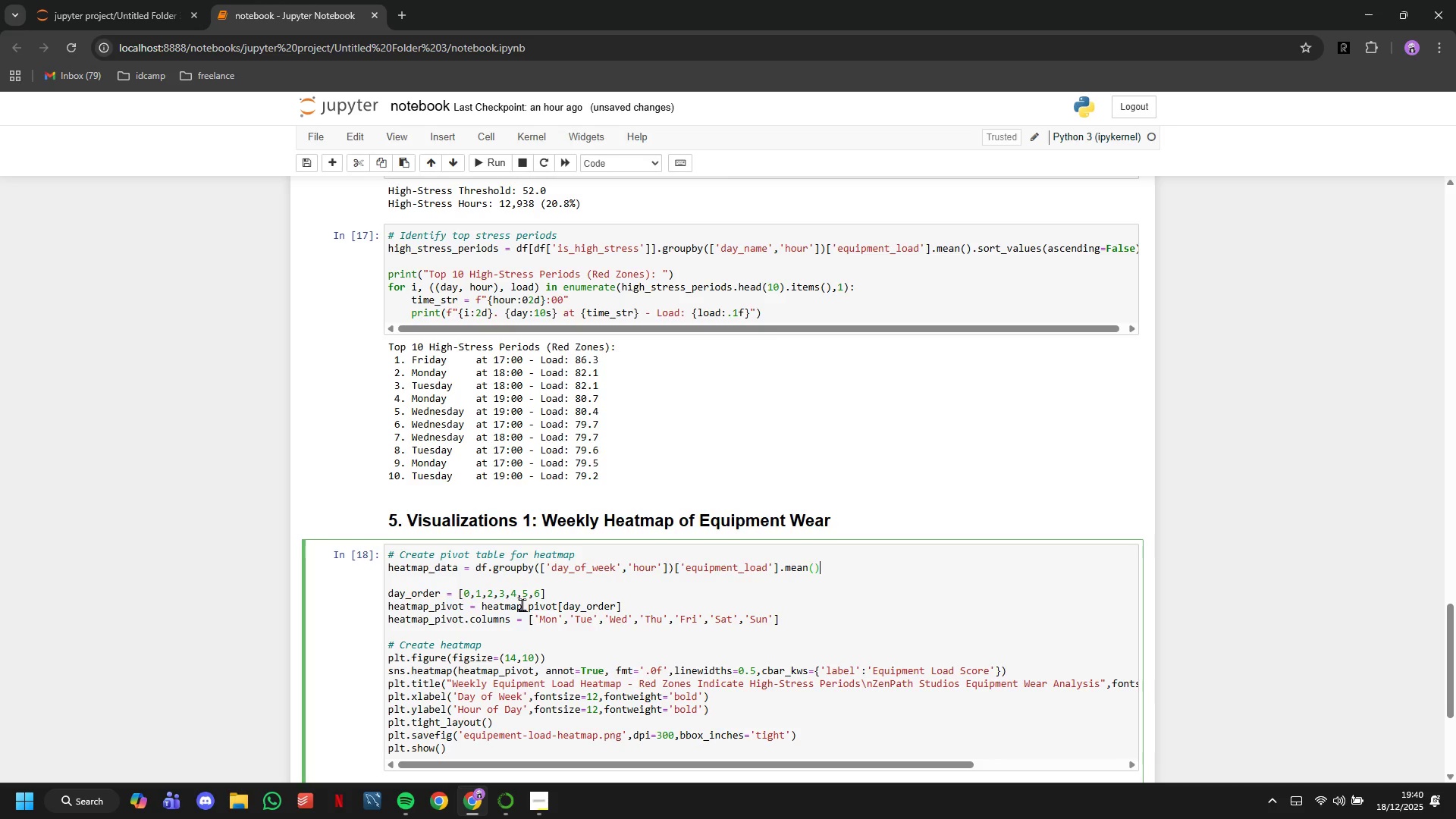 
key(ArrowRight)
 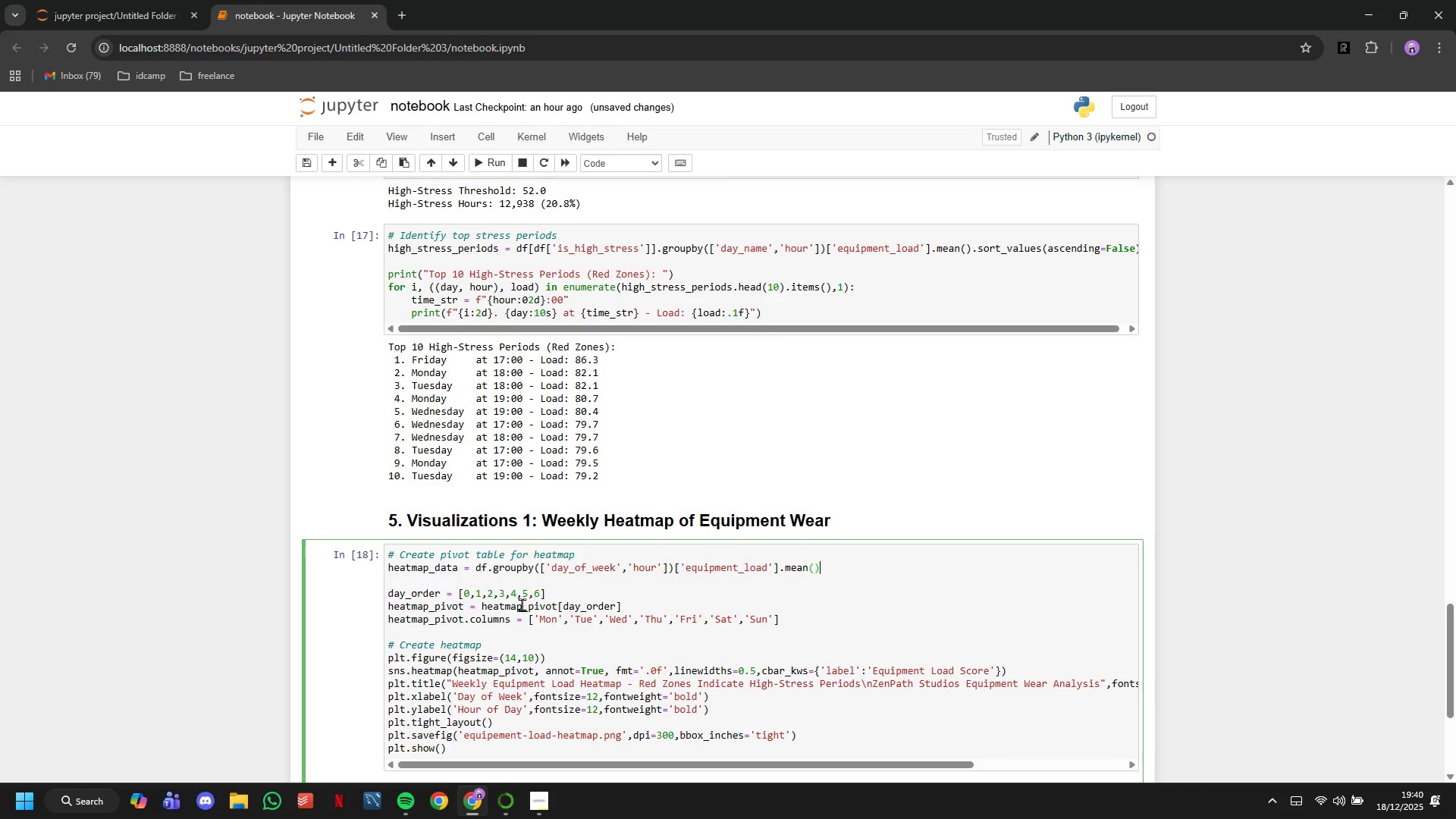 
type(.reset_index()
 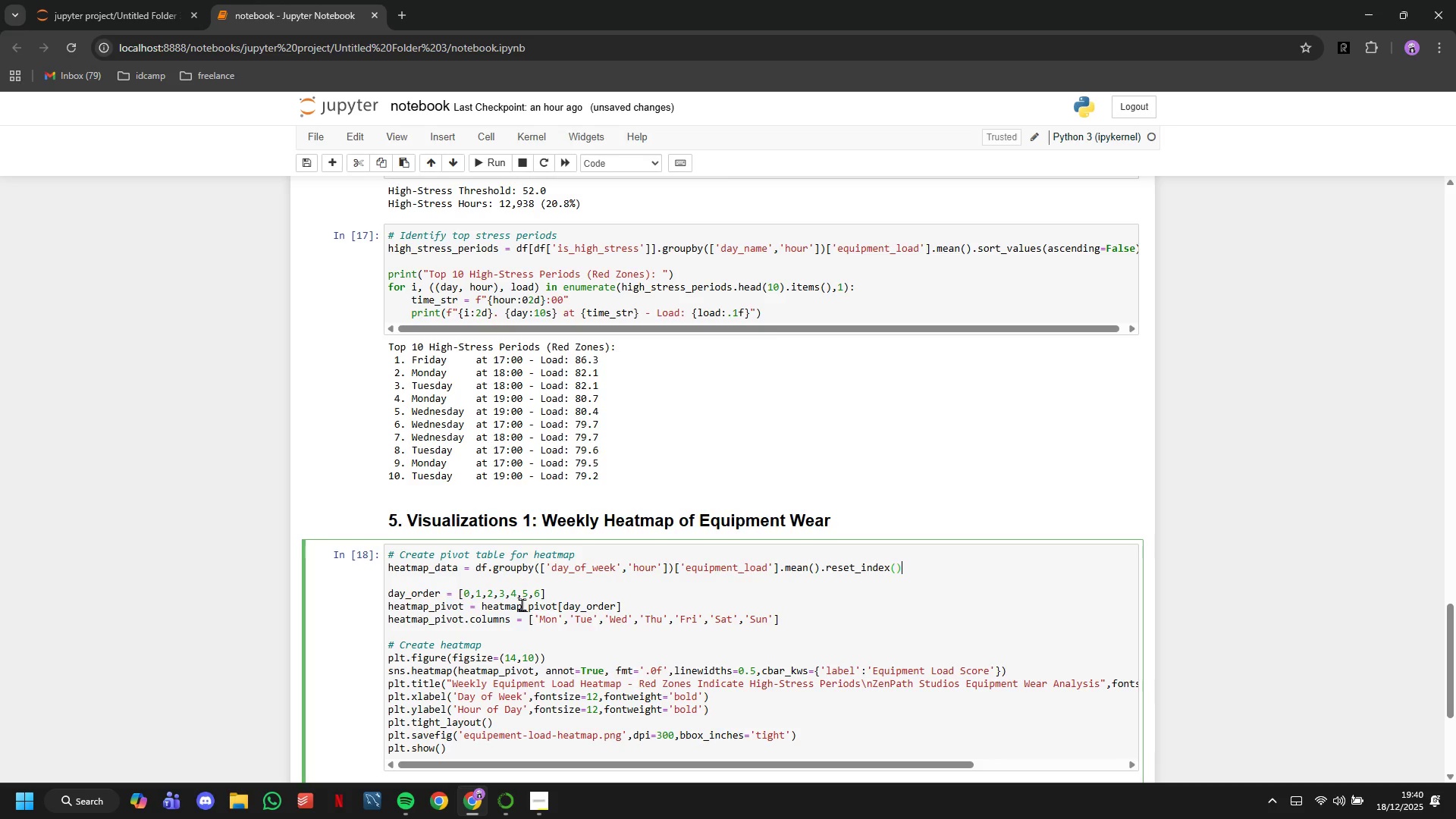 
 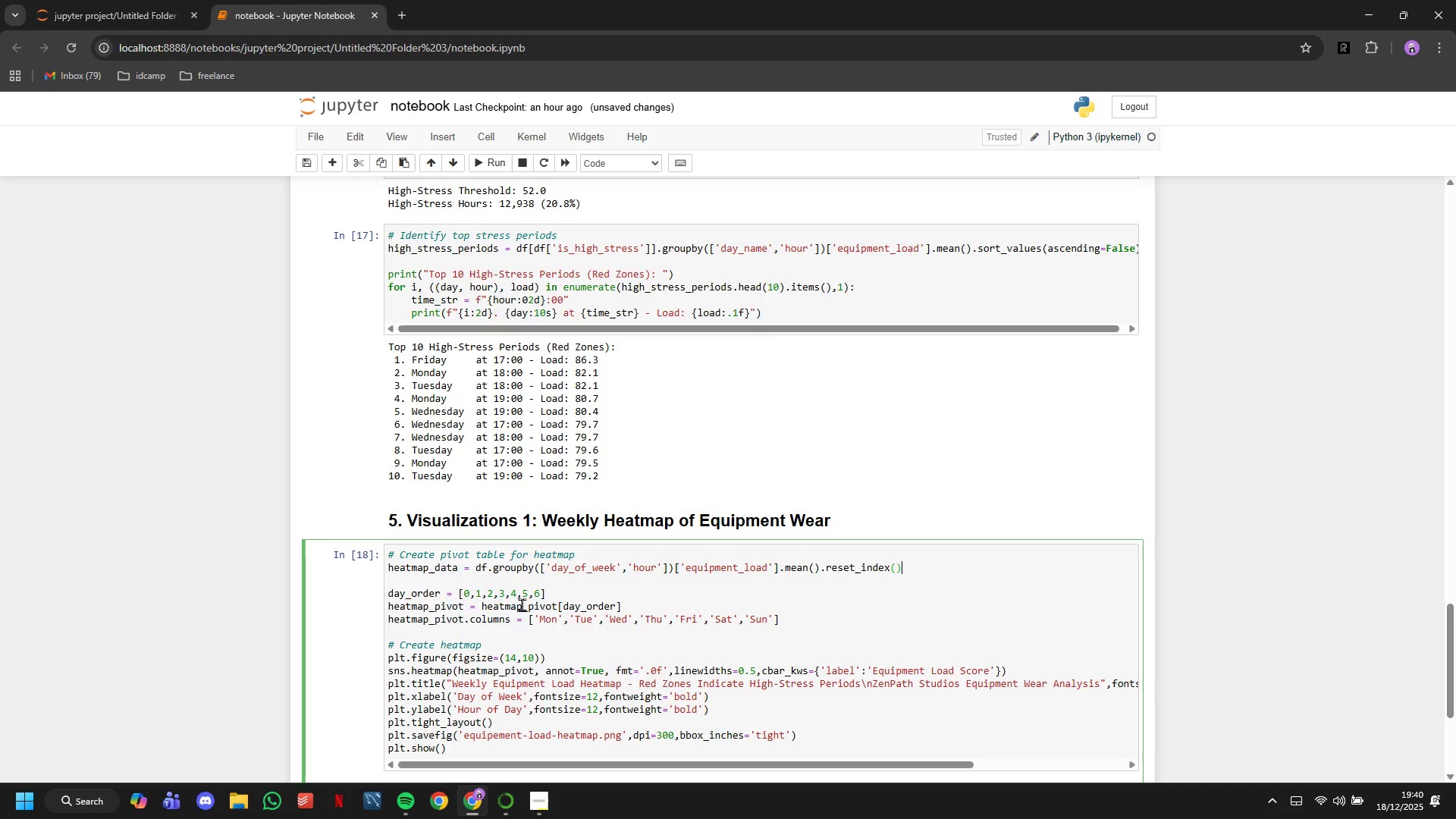 
key(ArrowRight)
 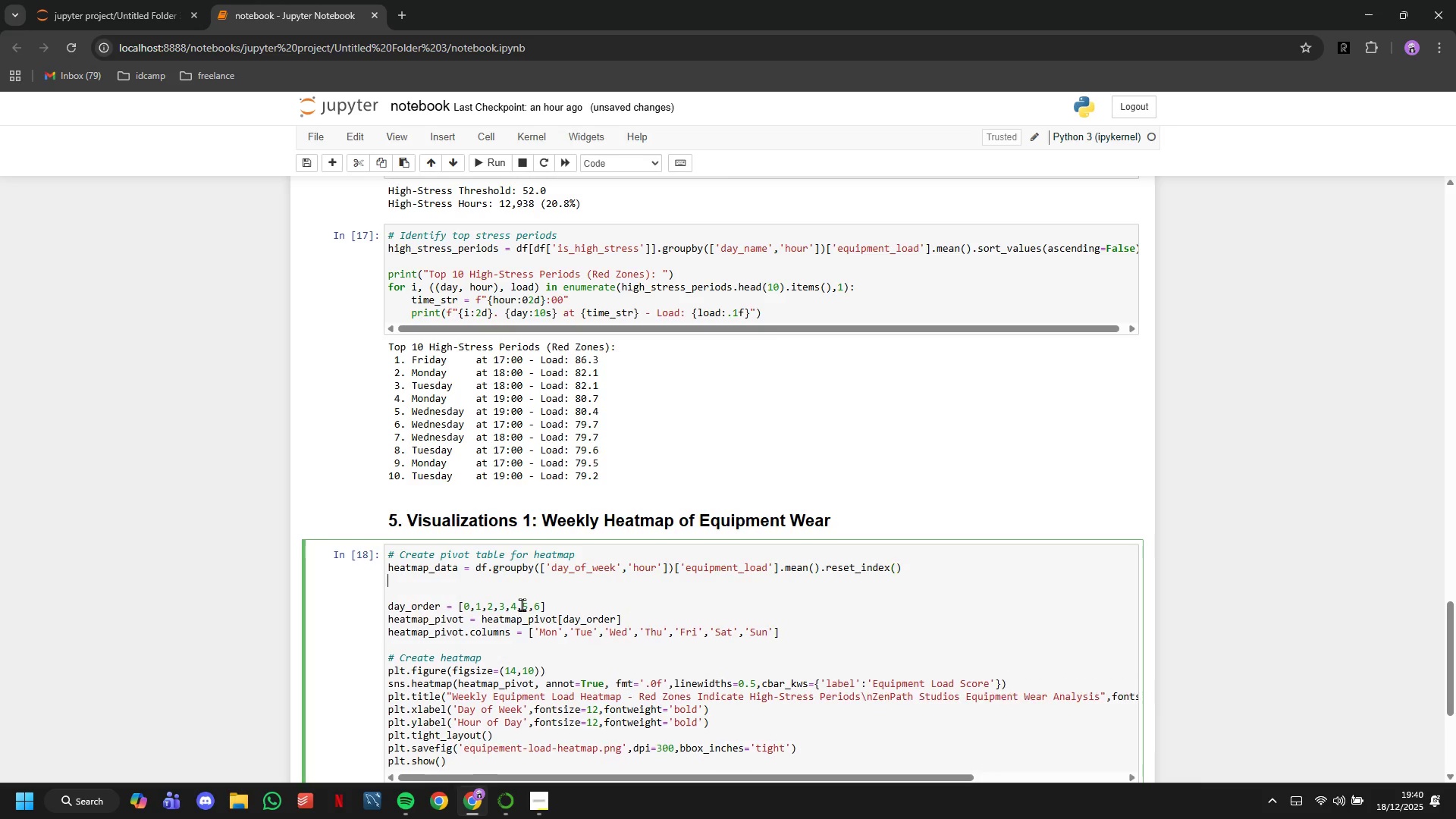 
key(Enter)
 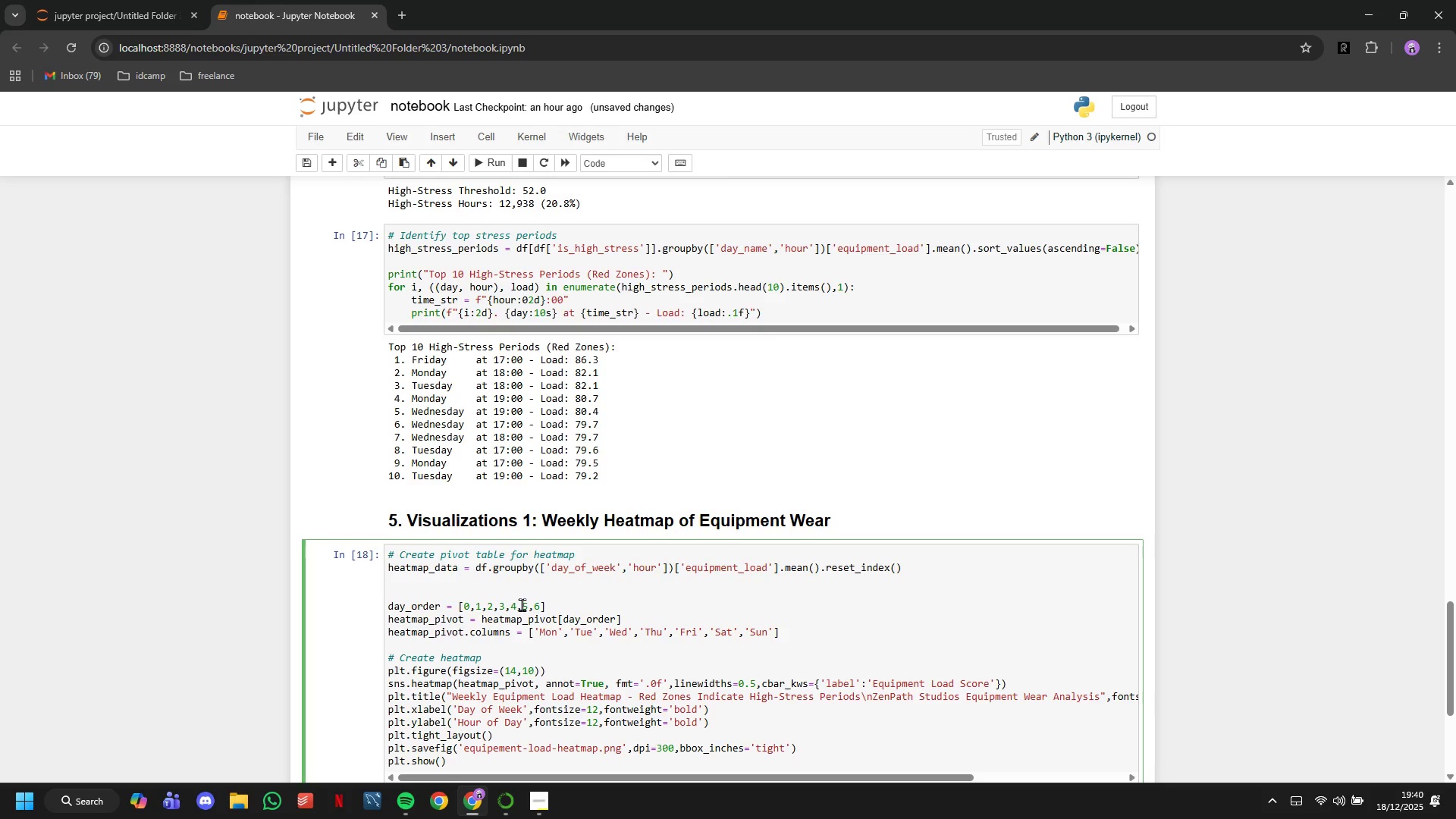 
type(heatmap_)
 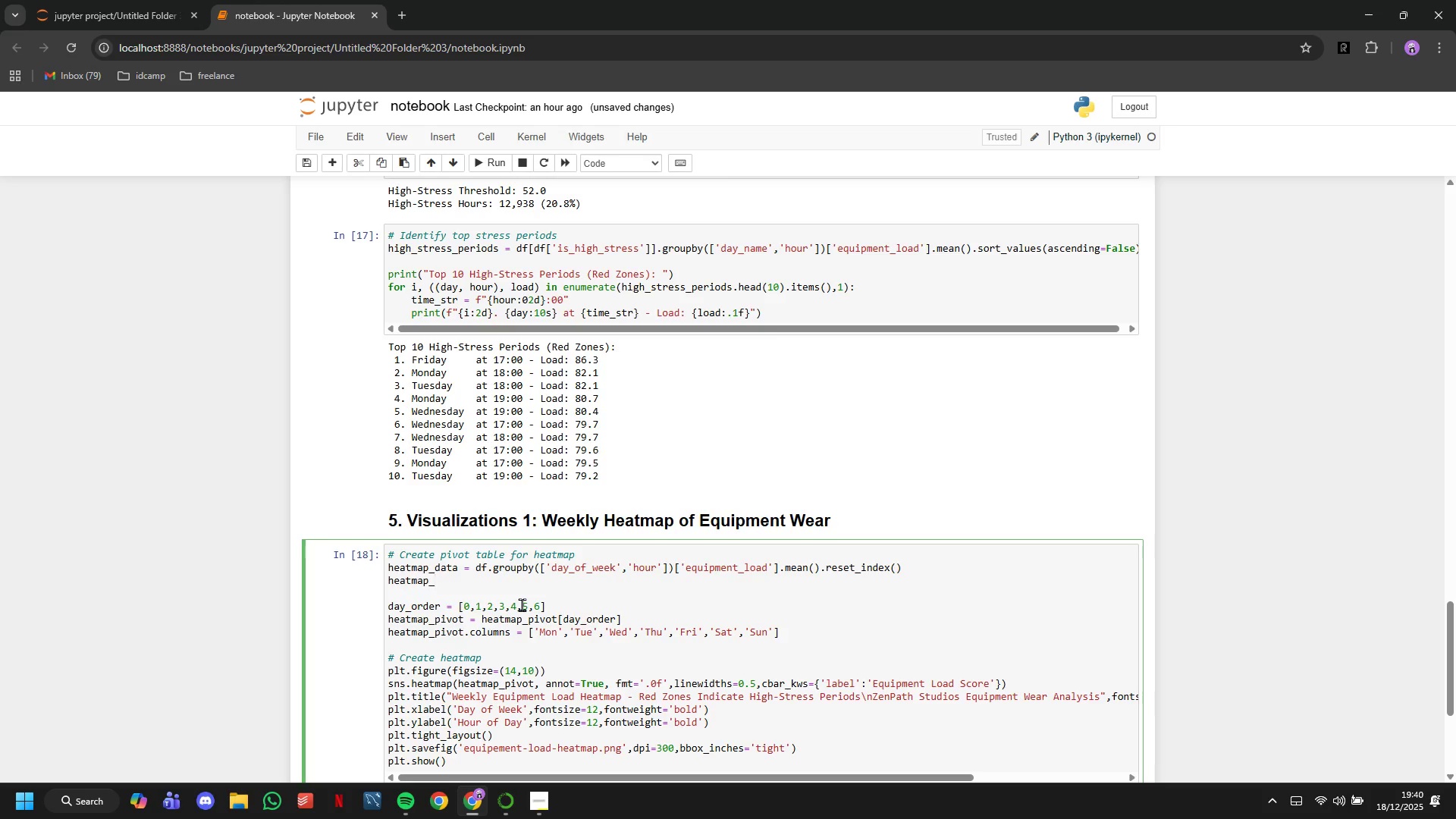 
type(pivot = heatmap_data.pivot(index='hour)
 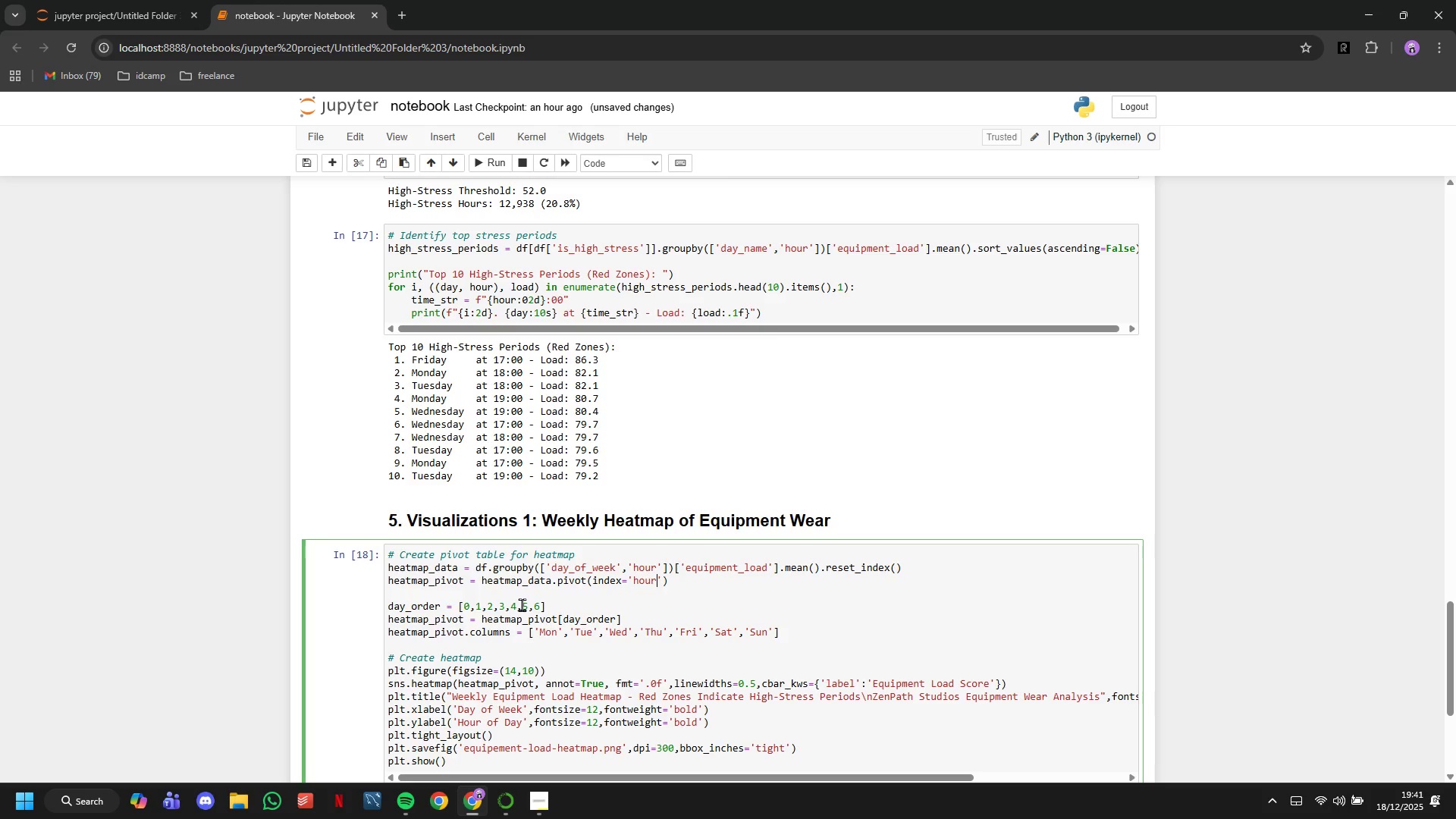 
key(ArrowRight)
 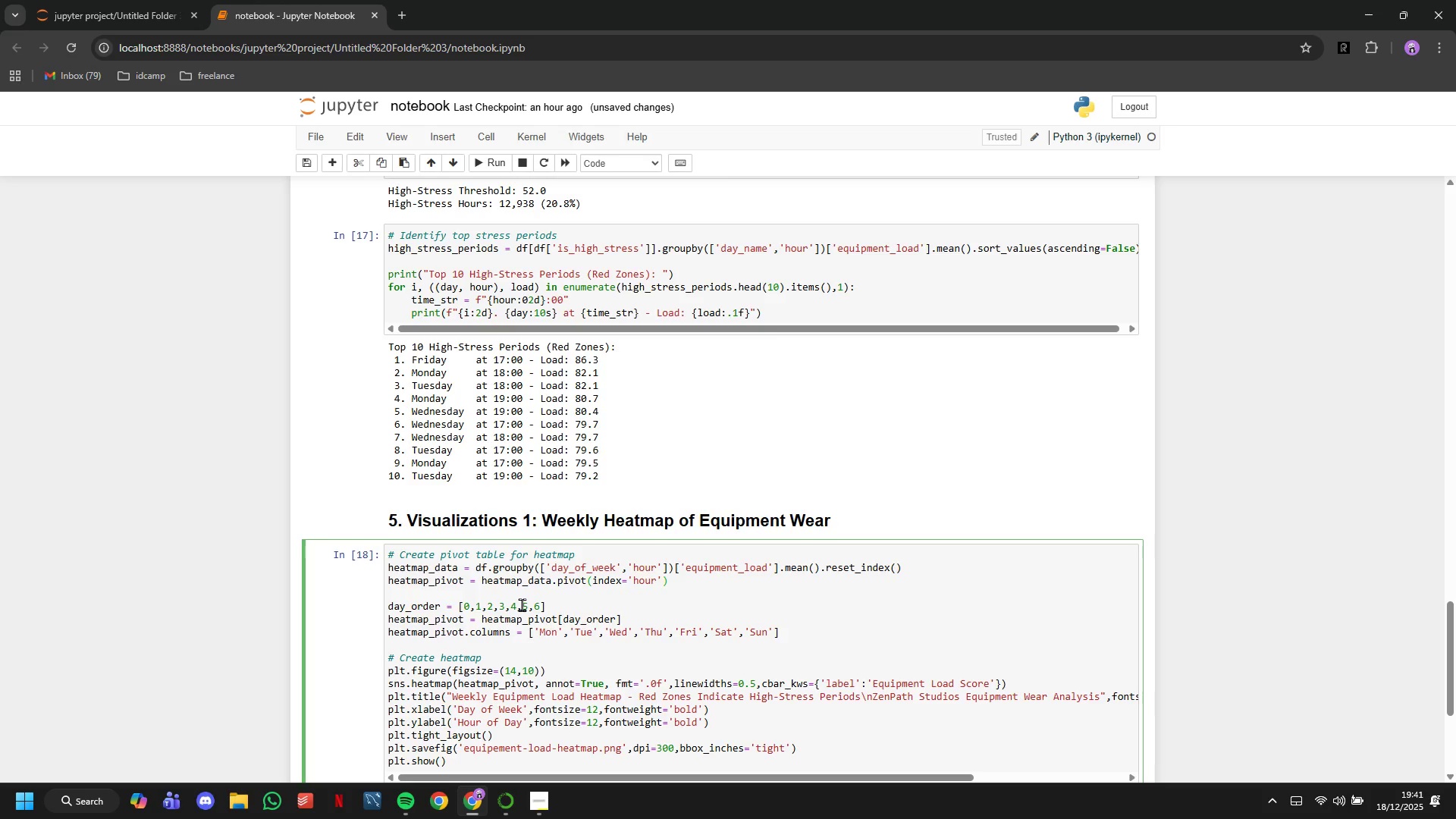 
type(,columns='day_of_week)
 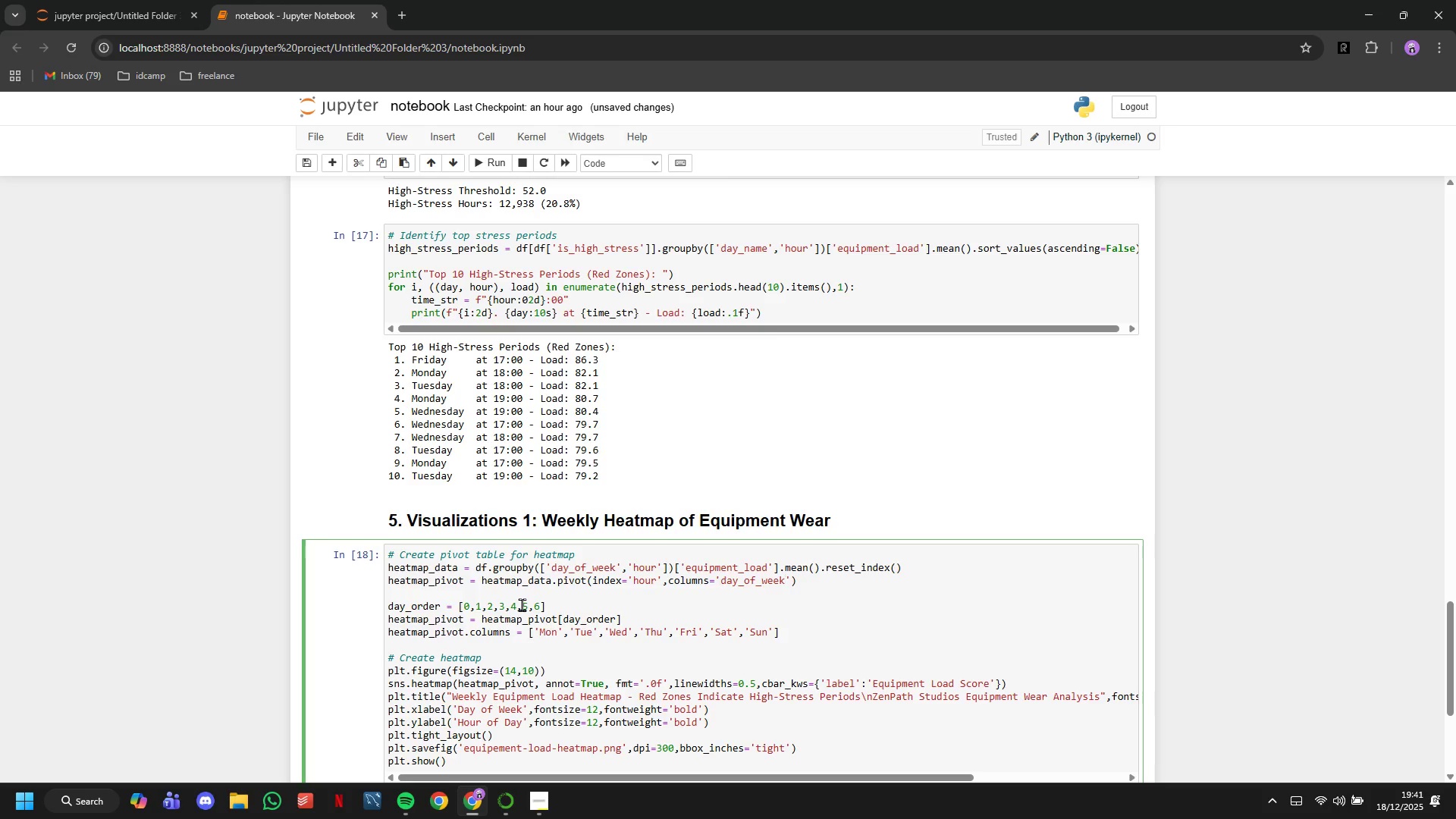 
key(ArrowRight)
 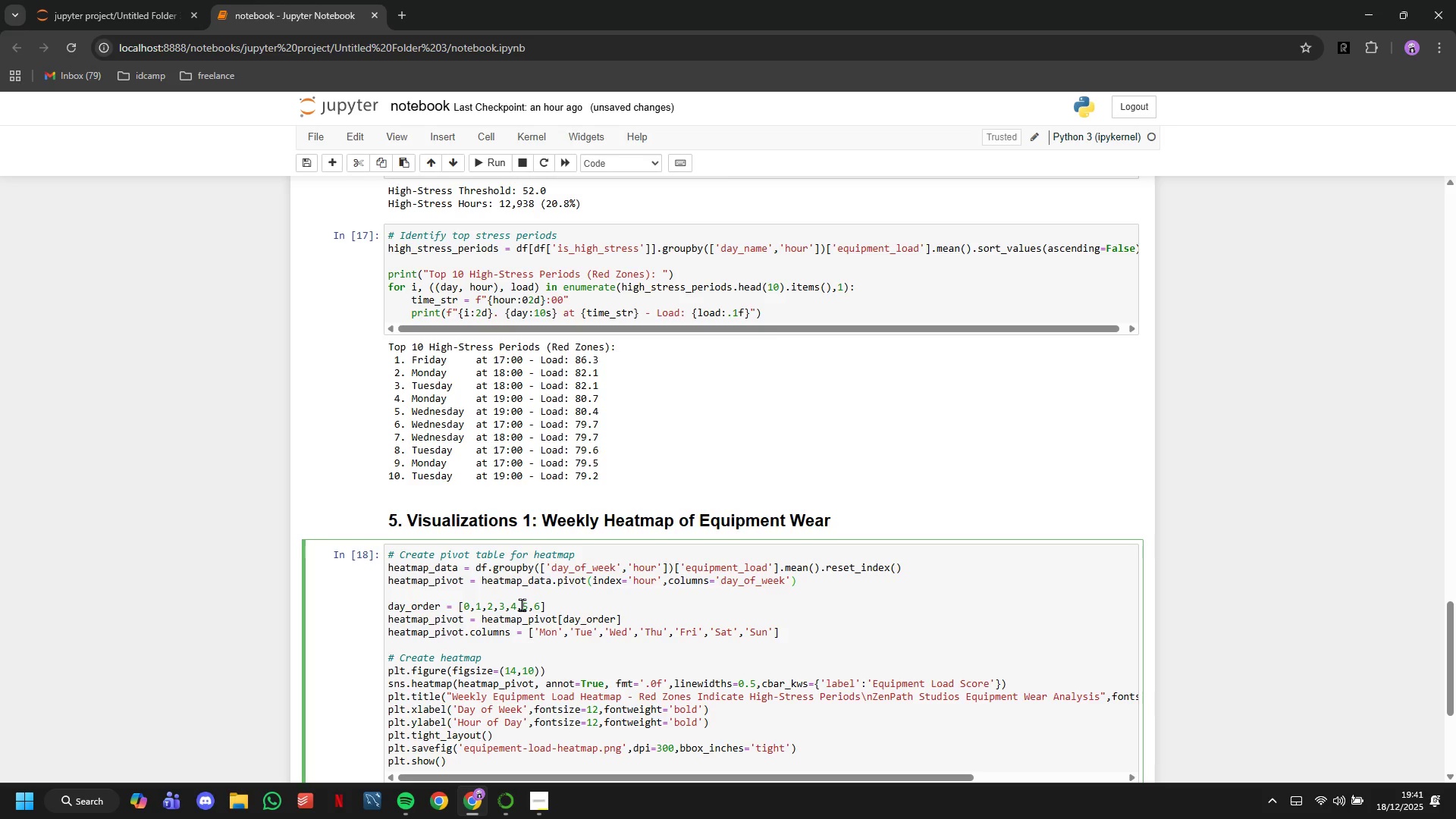 
type(,values='equipemnt)
key(Backspace)
key(Backspace)
type(en)
key(Backspace)
key(Backspace)
key(Backspace)
key(Backspace)
type(ment_load)
 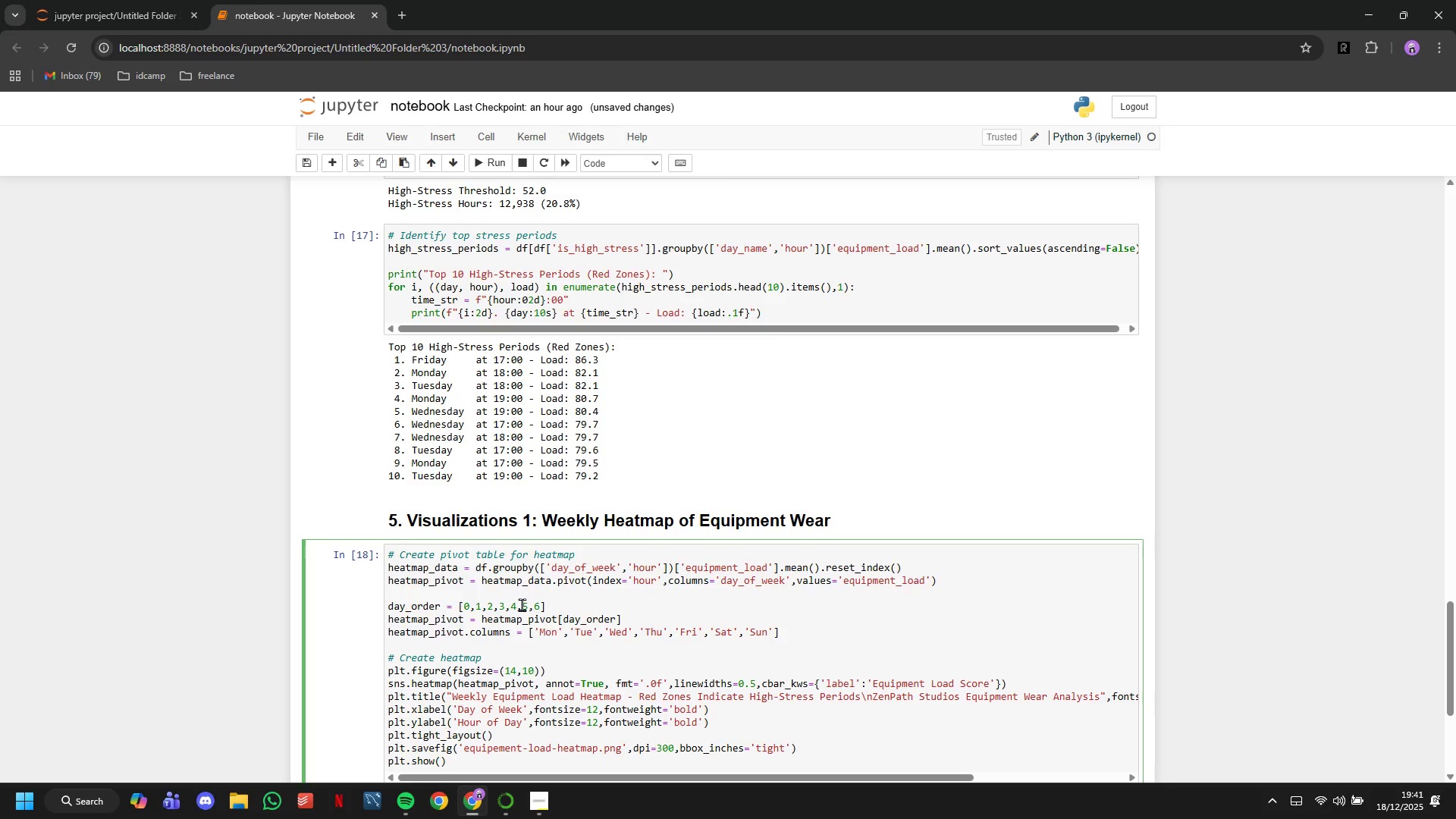 
key(ArrowRight)
 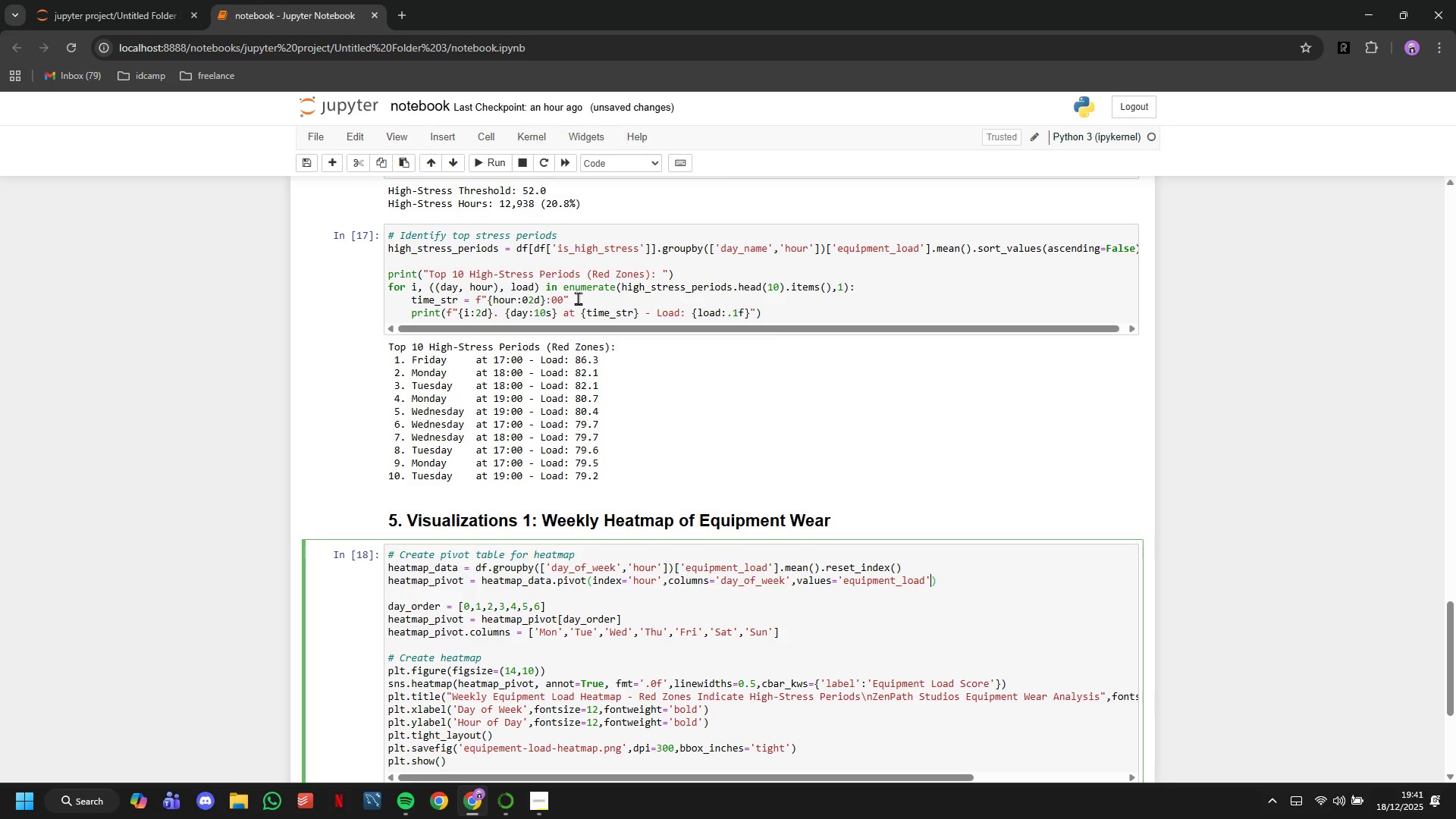 
wait(7.05)
 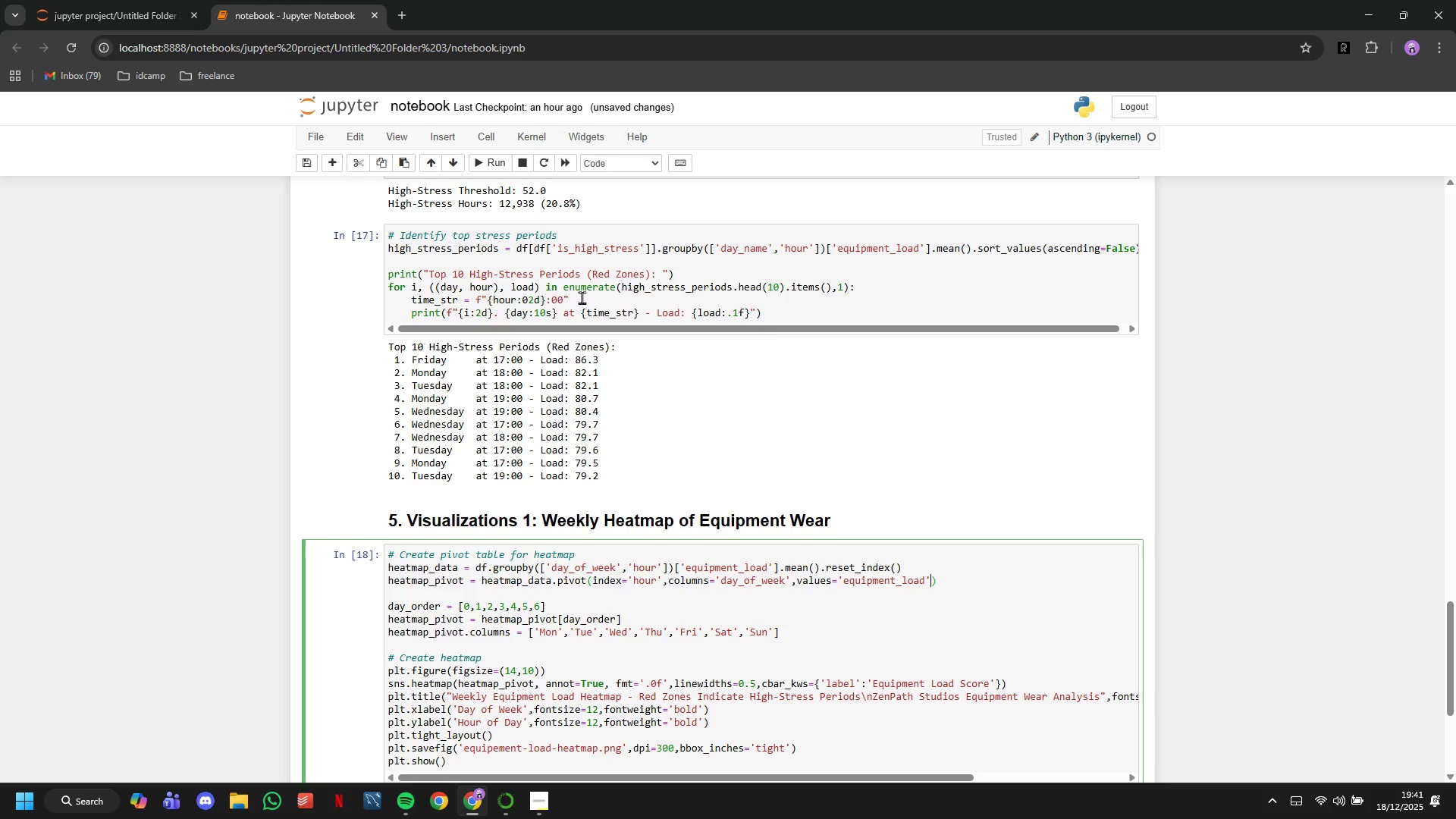 
scroll: coordinate [578, 298], scroll_direction: down, amount: 3.0
 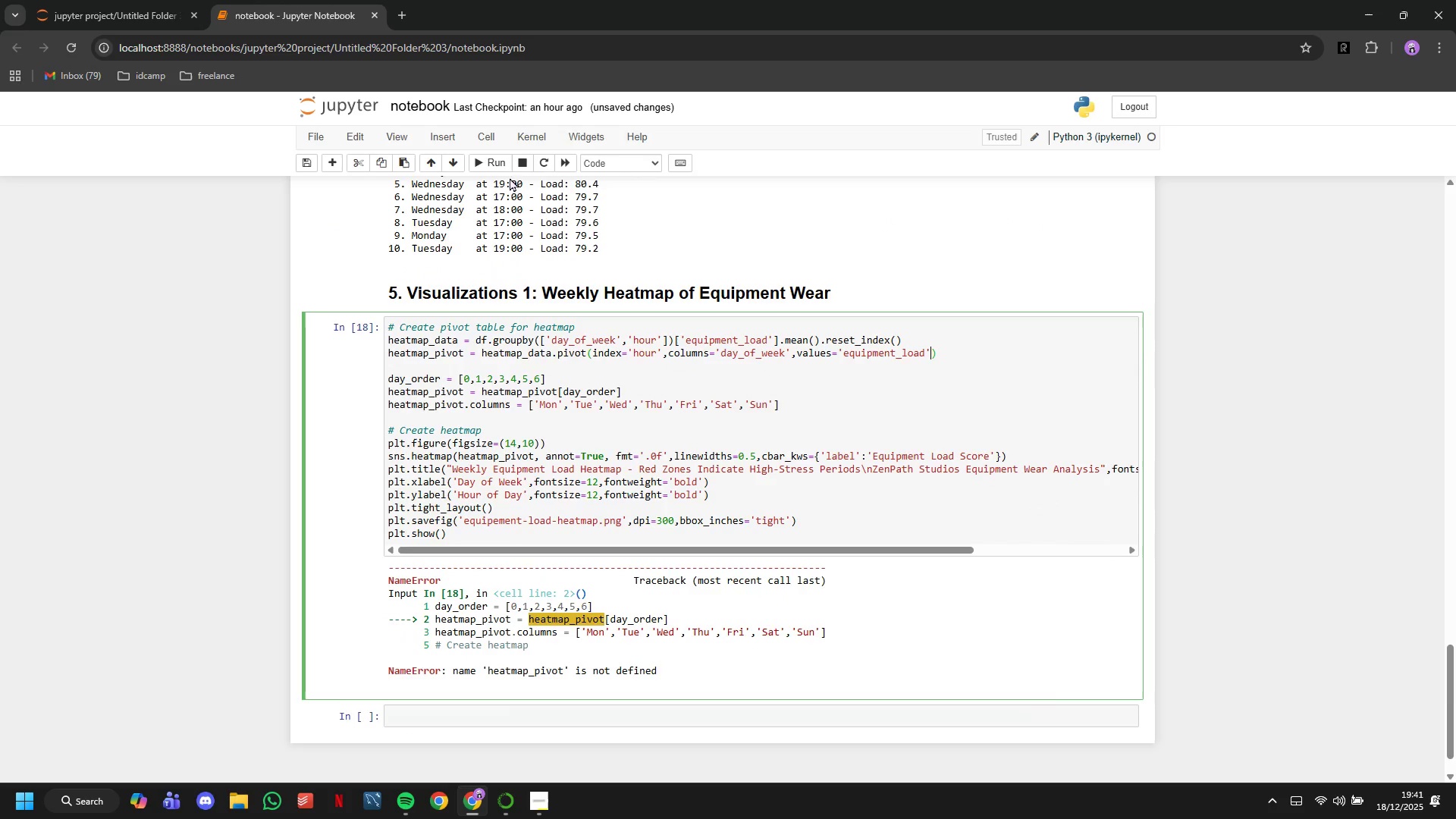 
left_click([494, 166])
 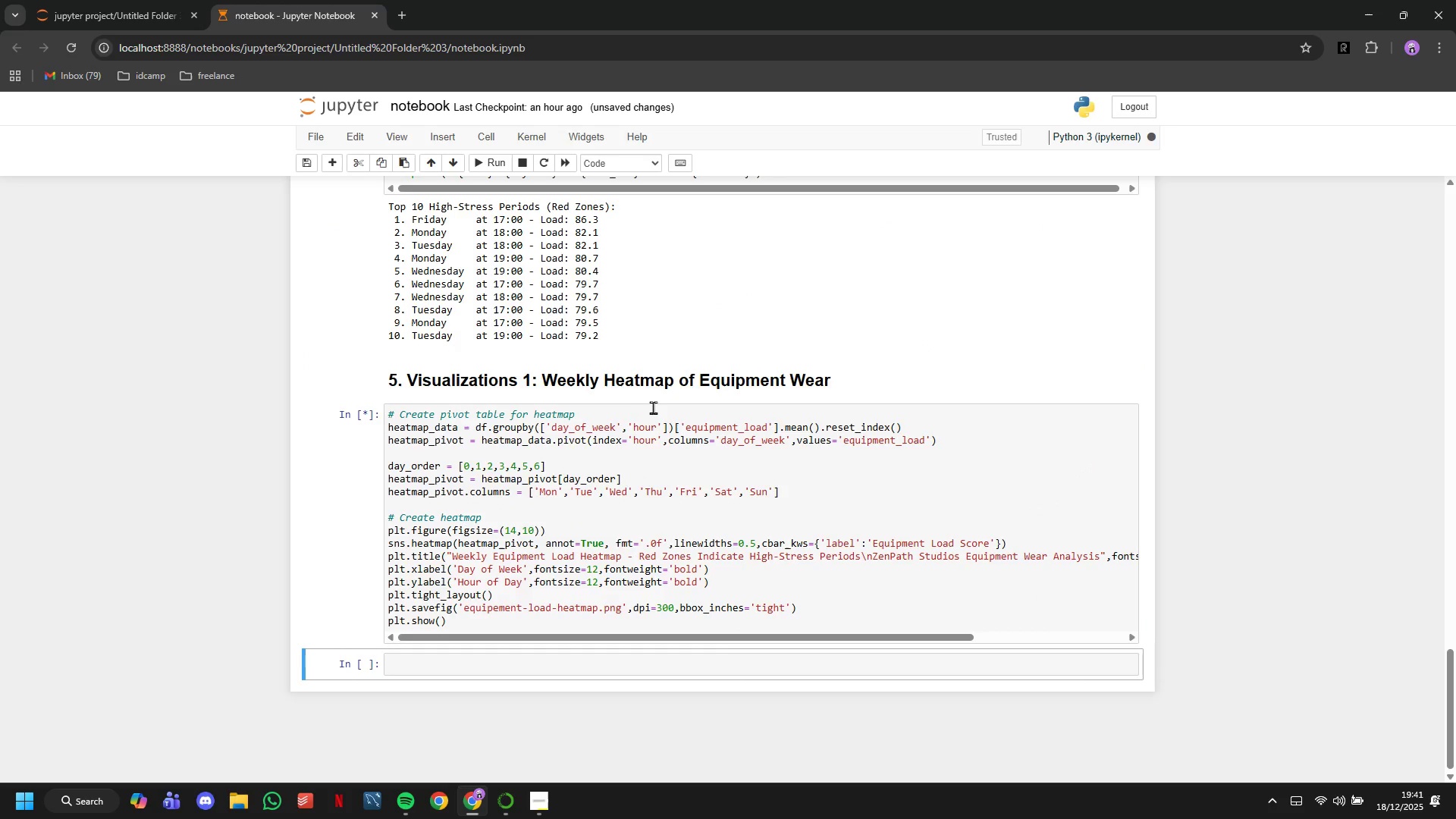 
scroll: coordinate [721, 450], scroll_direction: down, amount: 7.0
 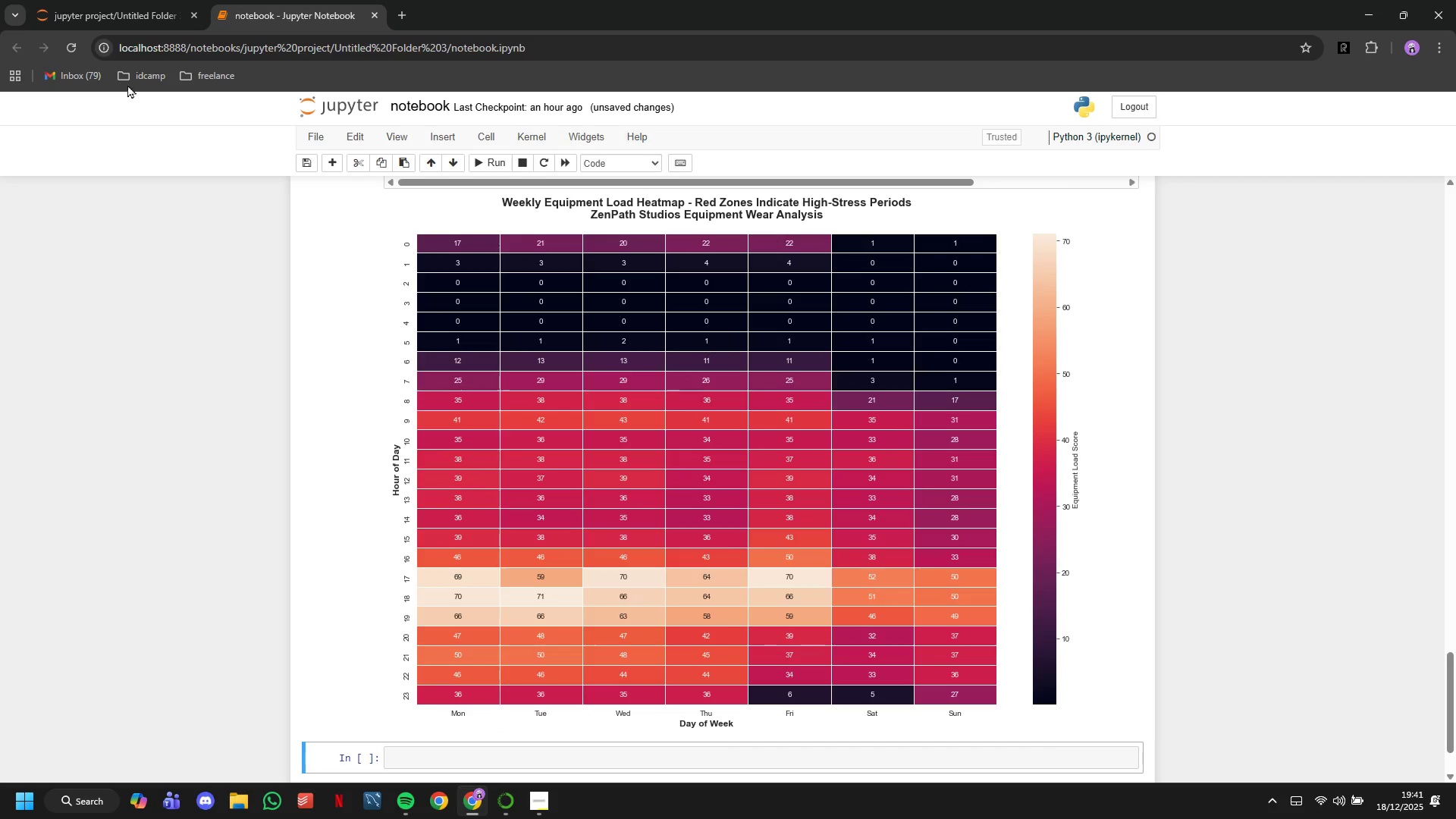 
left_click([118, 3])
 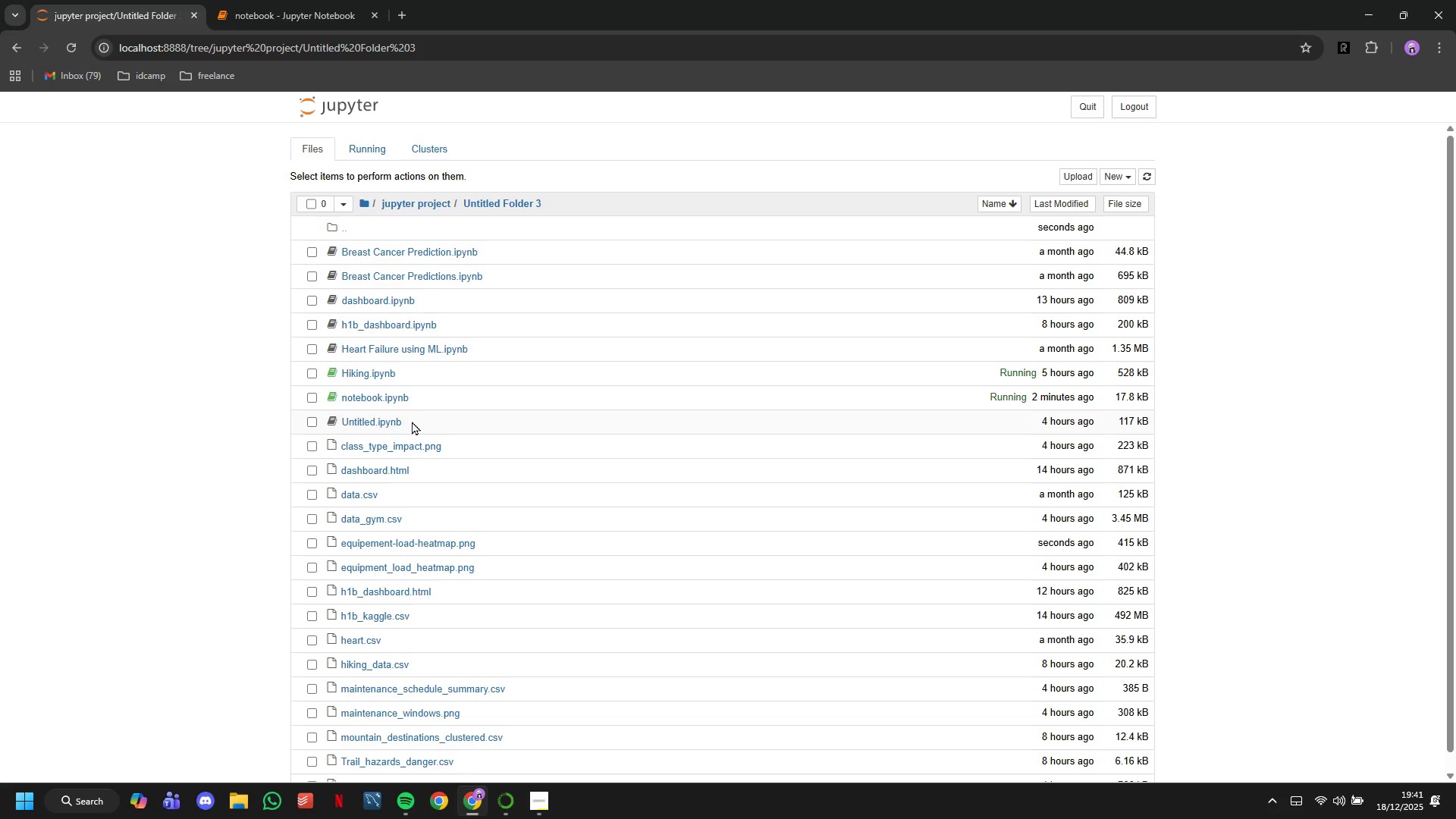 
scroll: coordinate [412, 421], scroll_direction: down, amount: 1.0
 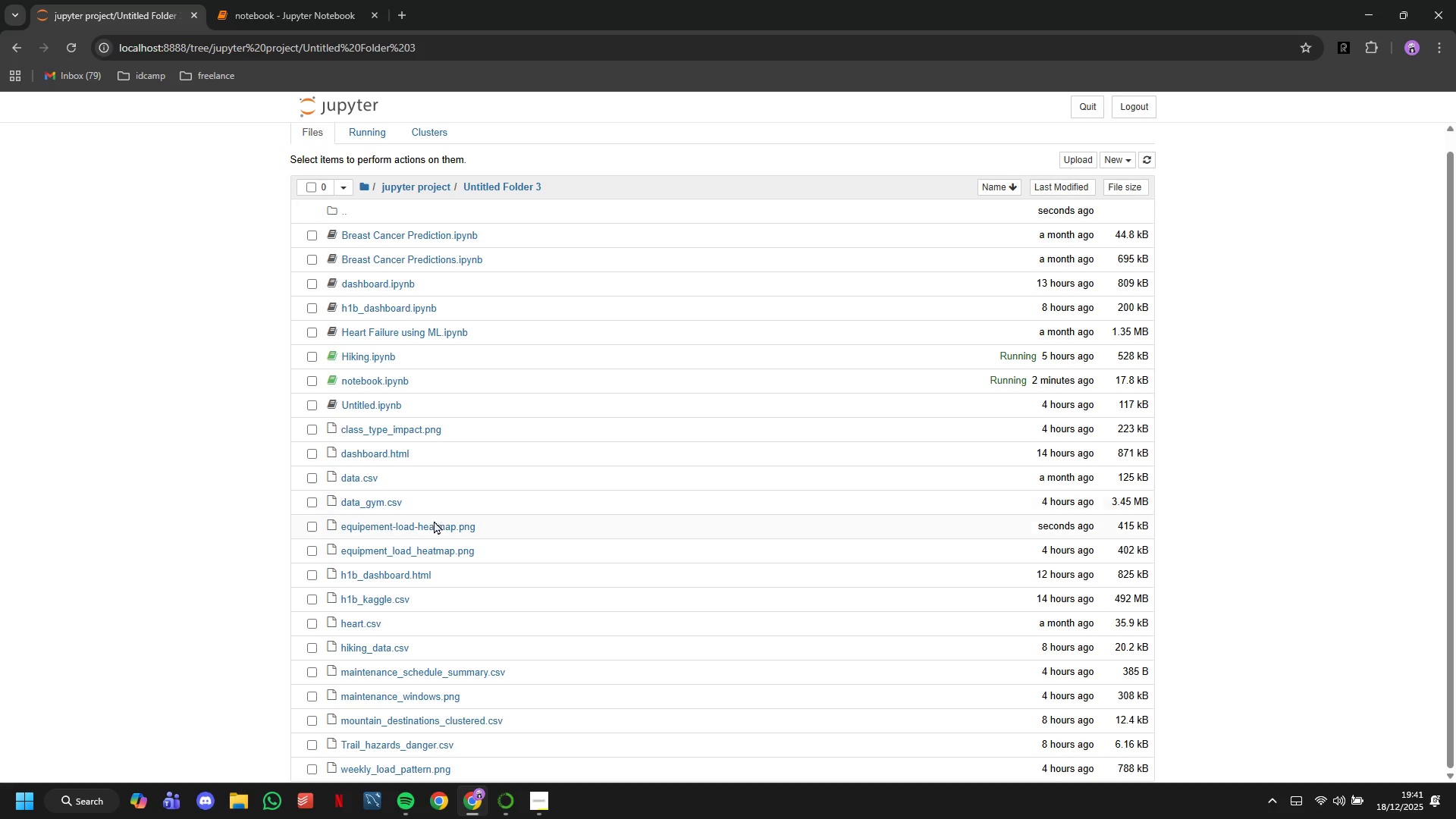 
left_click([435, 524])
 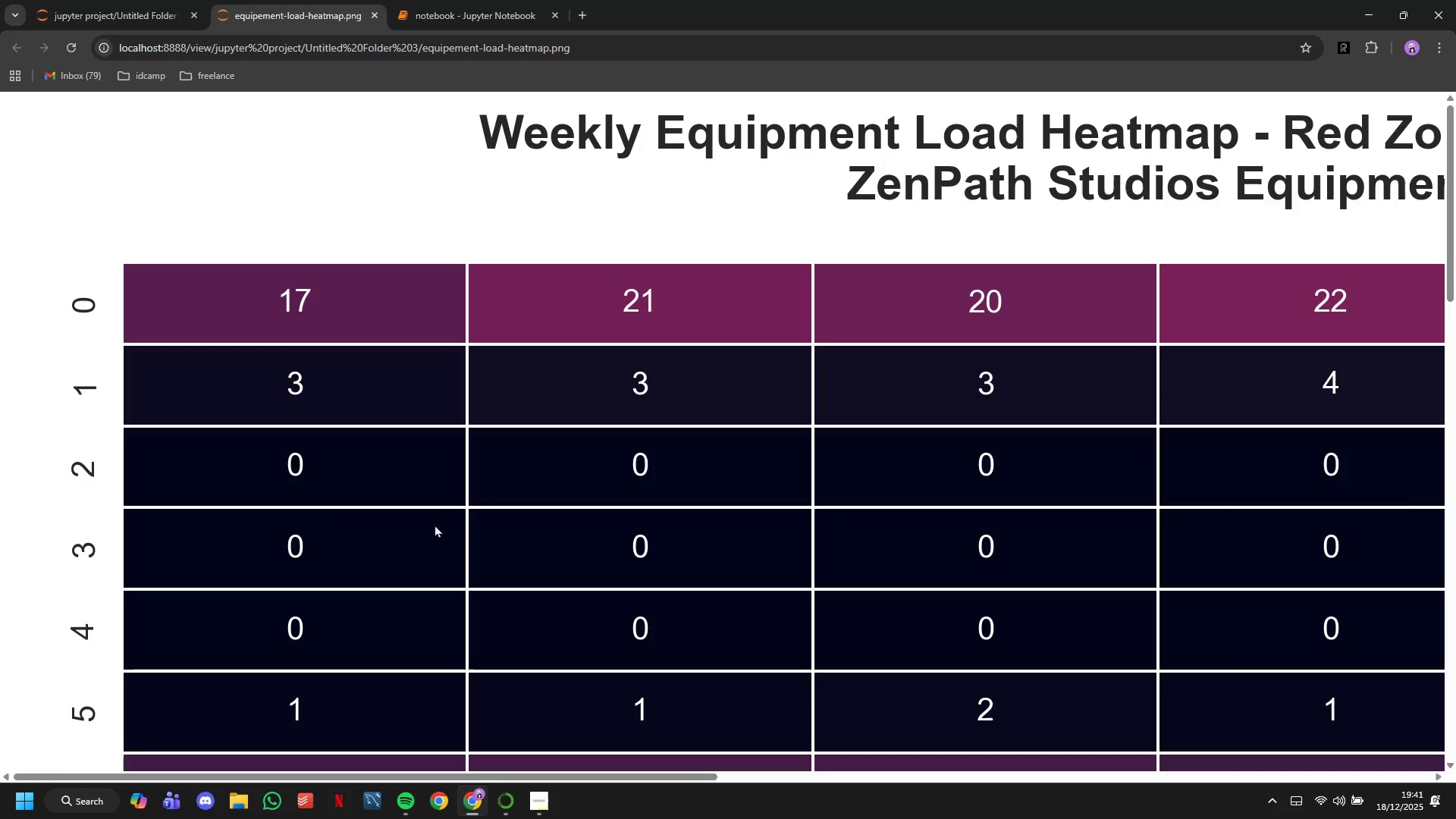 
scroll: coordinate [435, 500], scroll_direction: down, amount: 37.0
 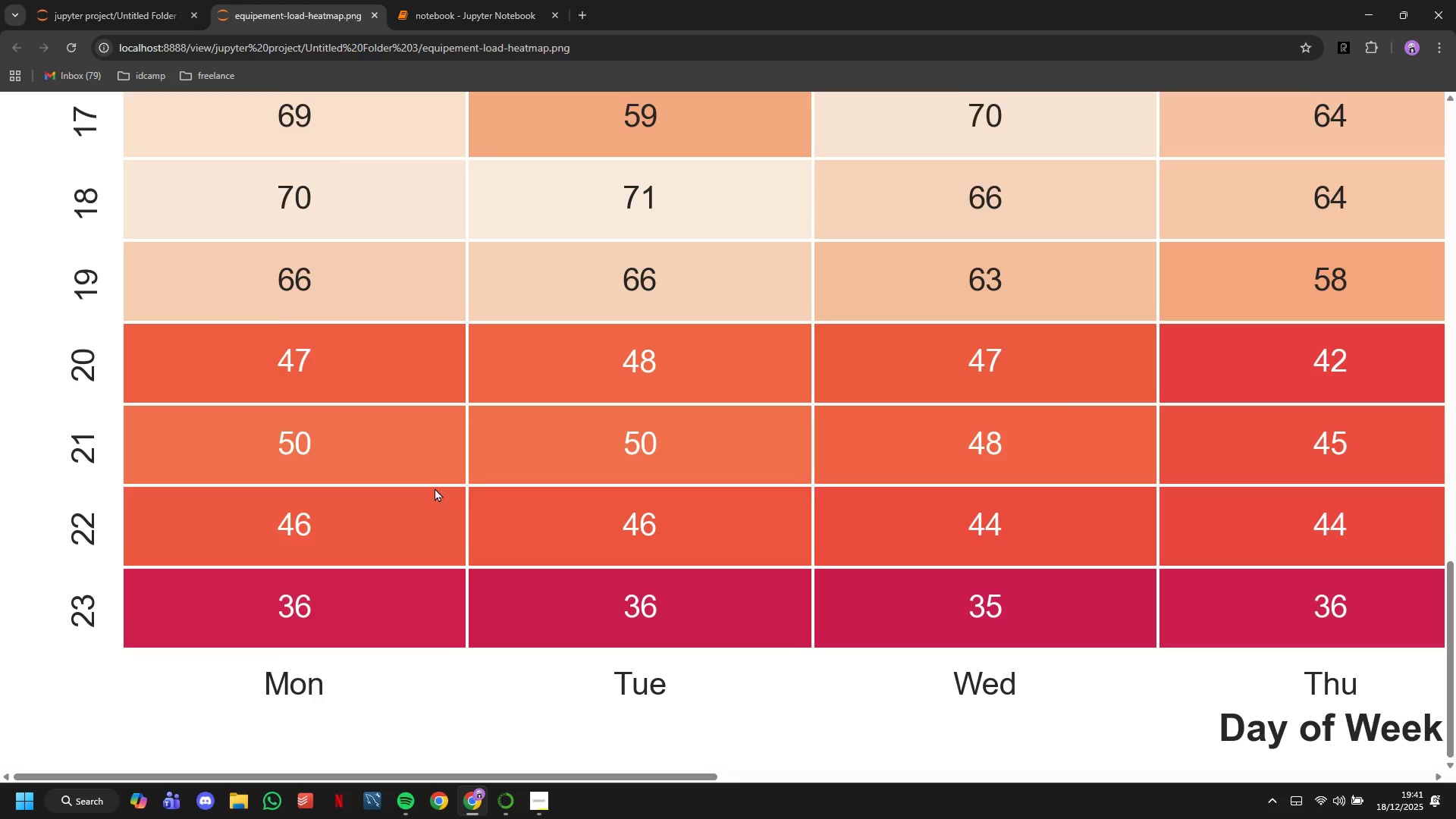 
scroll: coordinate [435, 488], scroll_direction: up, amount: 3.0
 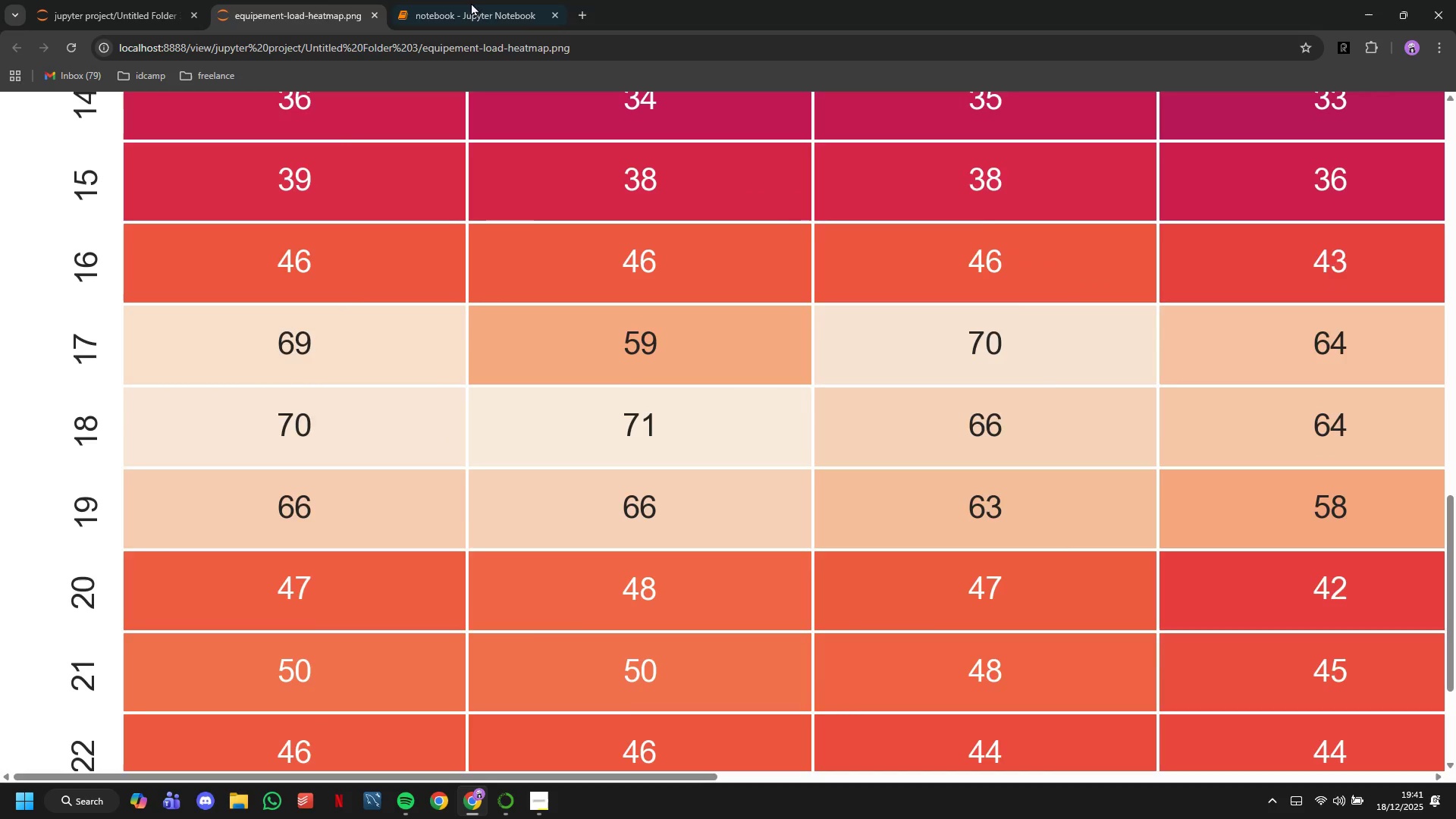 
left_click([465, 0])
 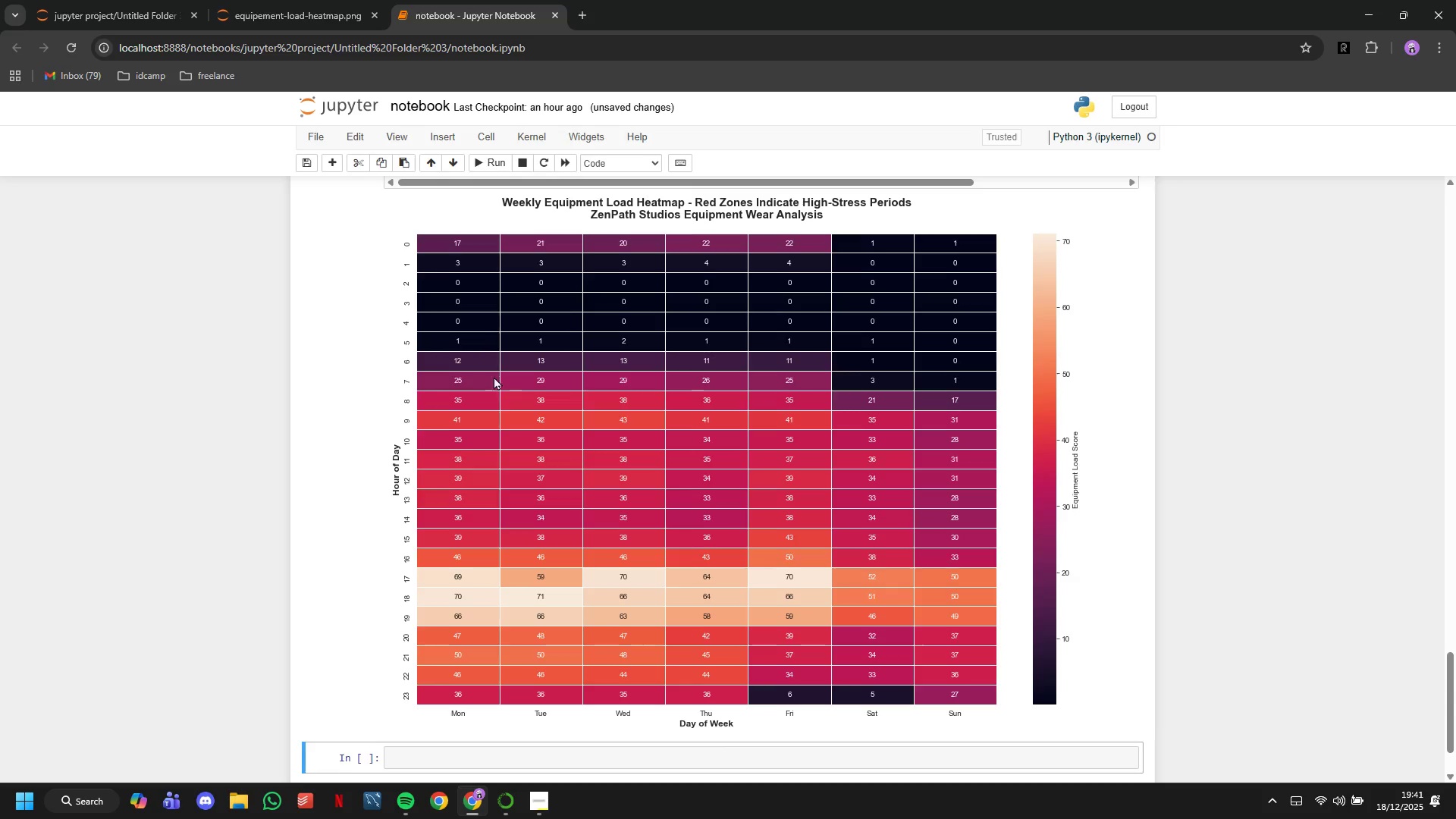 
scroll: coordinate [495, 381], scroll_direction: down, amount: 3.0
 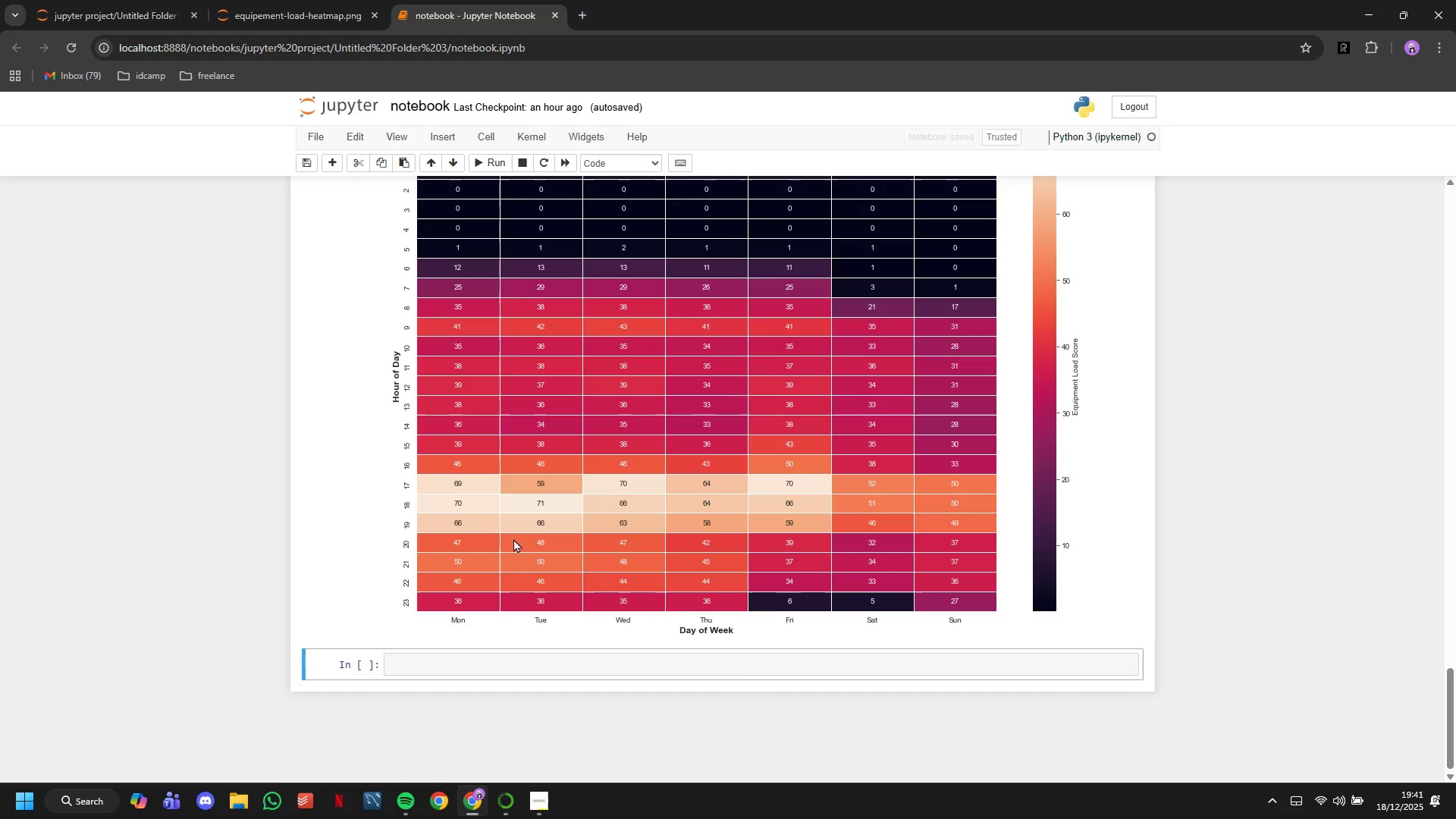 
left_click([519, 666])
 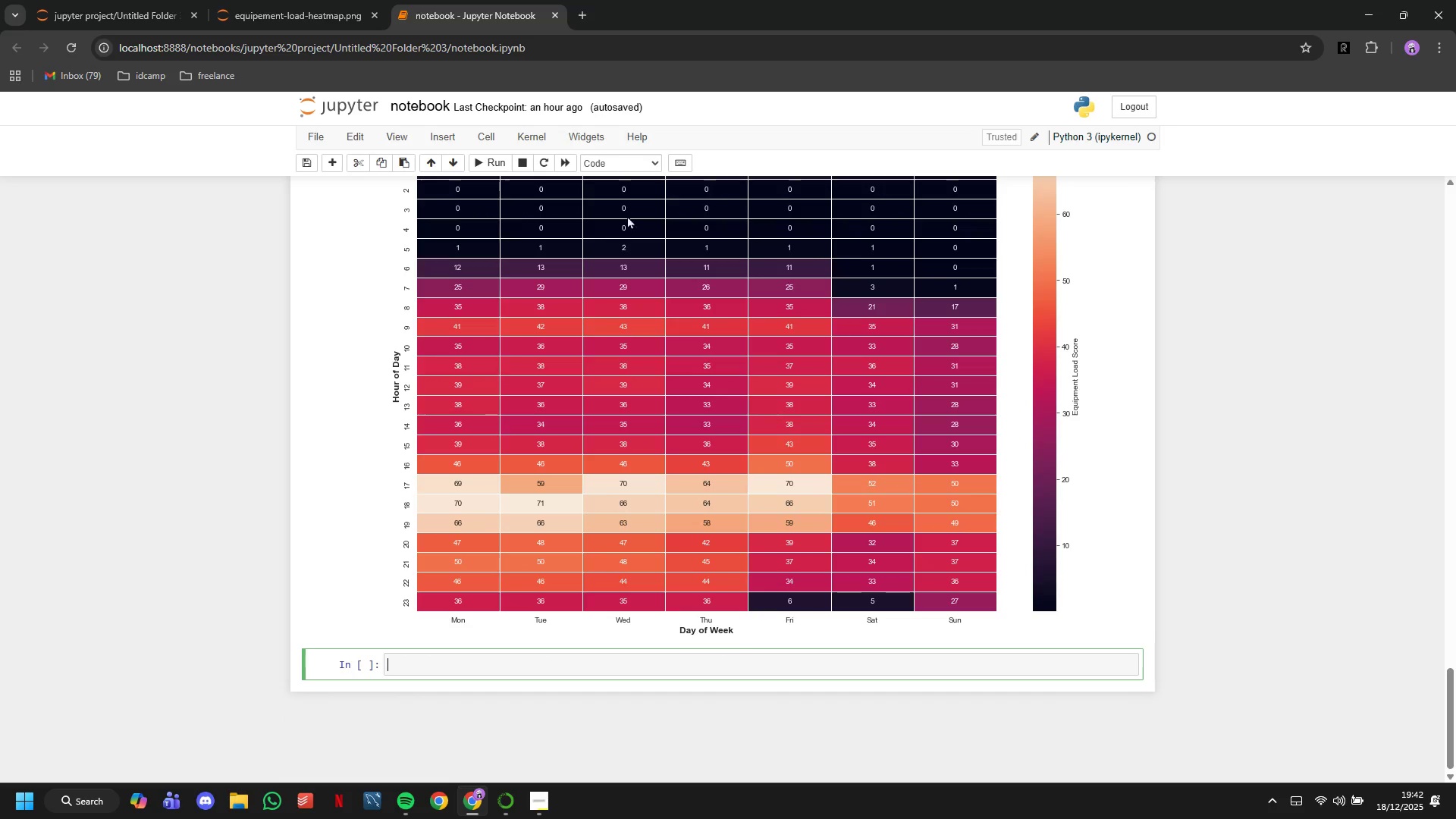 
left_click([634, 163])
 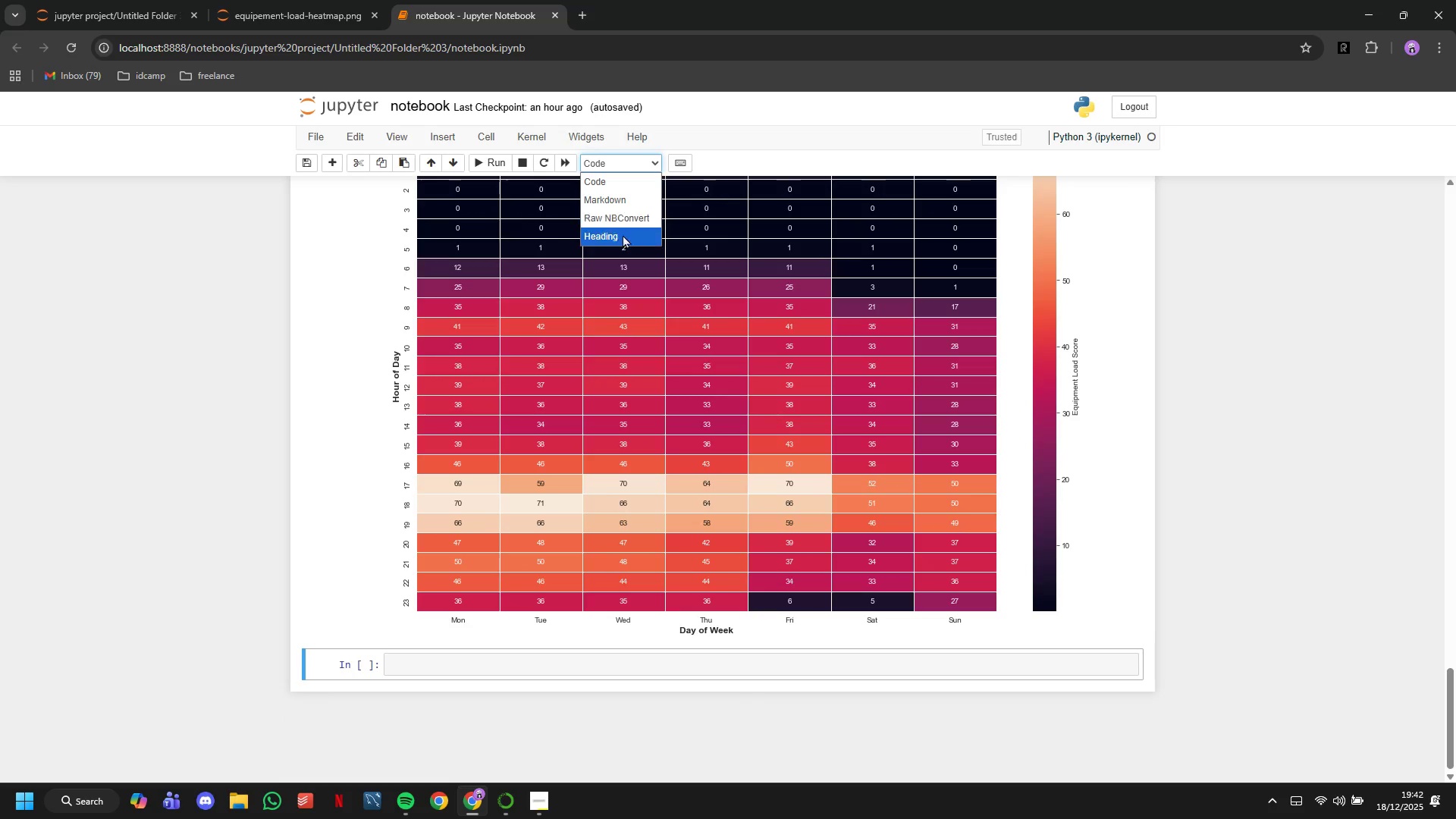 
left_click([623, 236])
 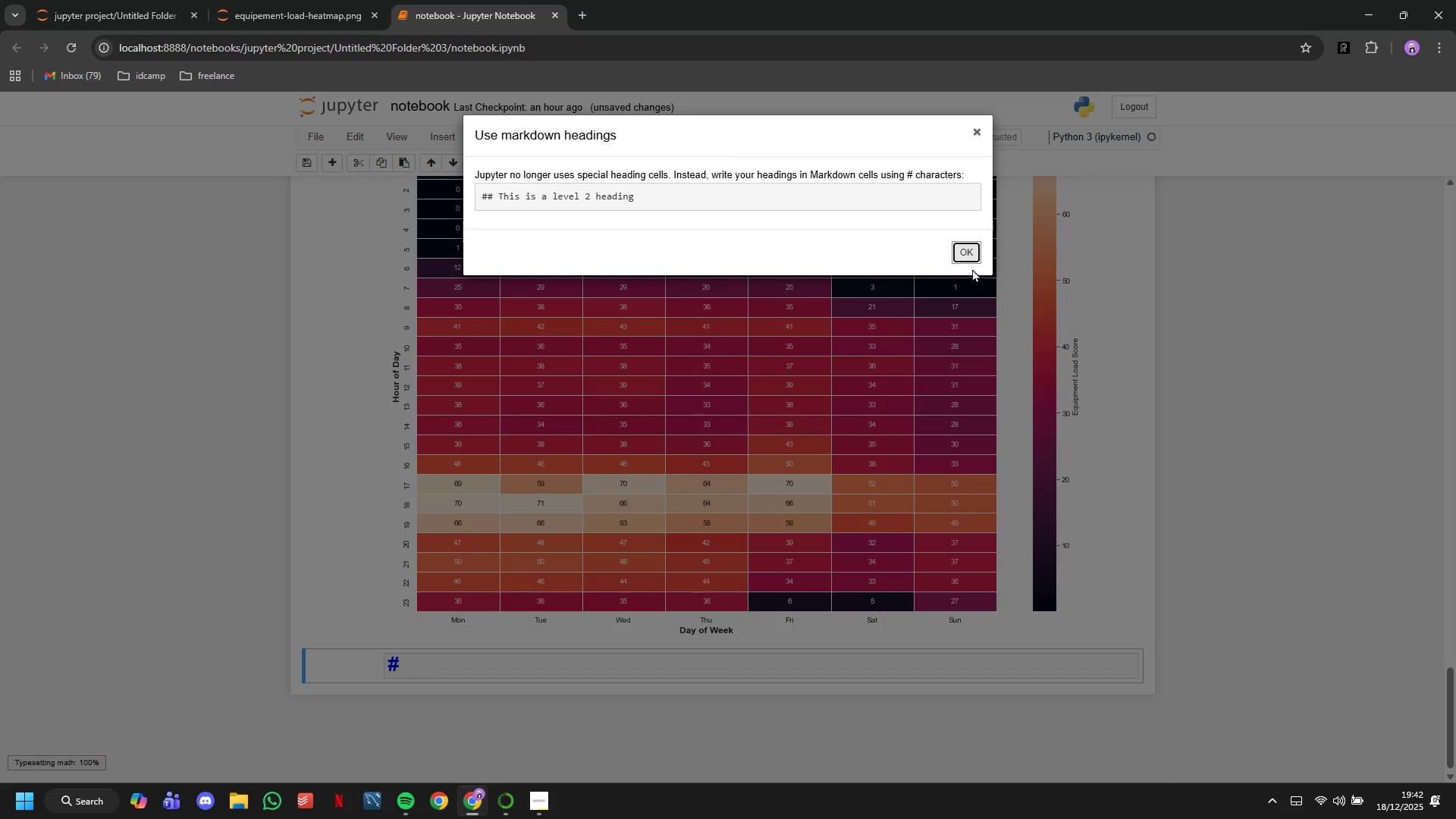 
left_click([971, 250])
 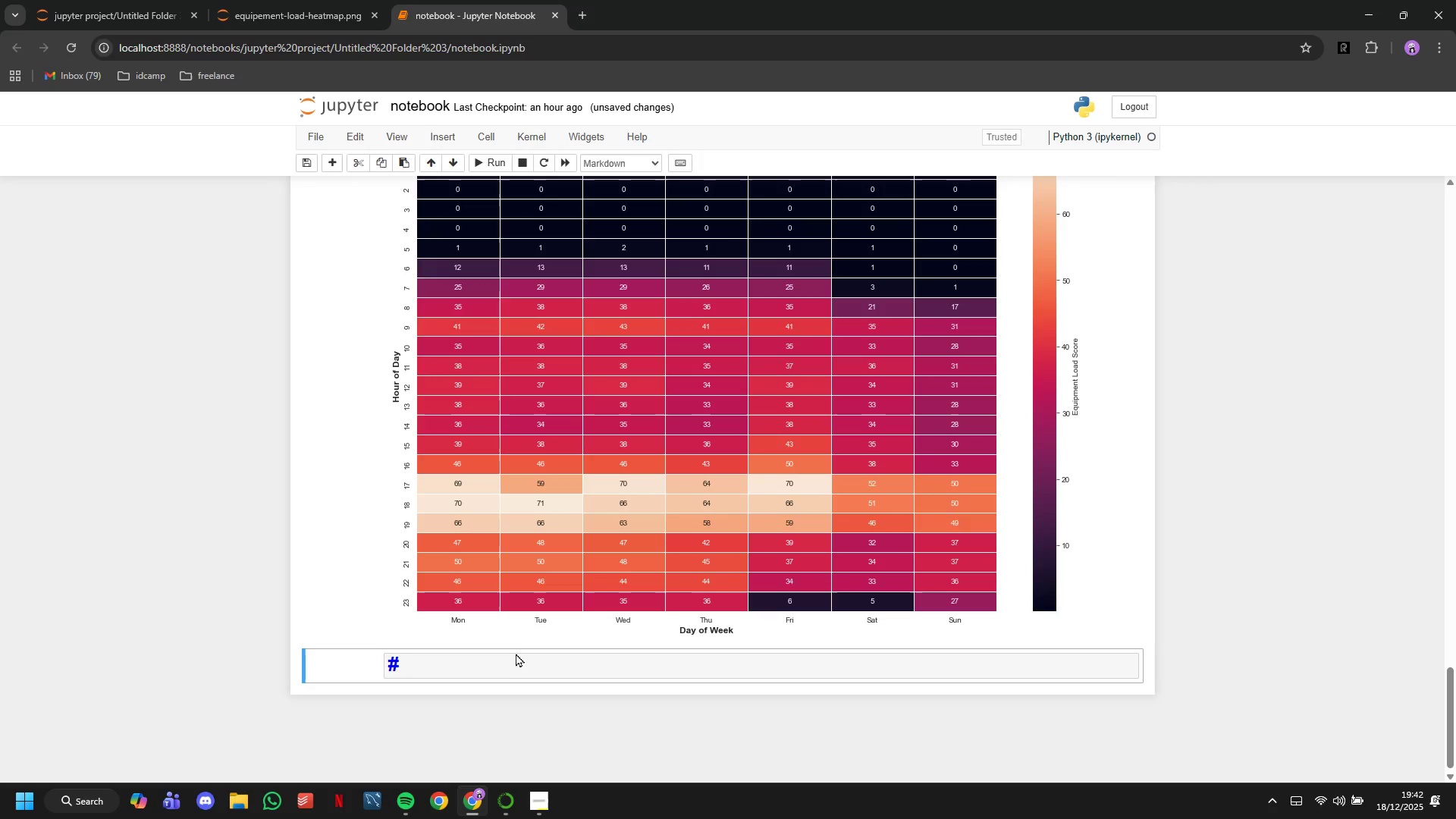 
left_click([526, 666])
 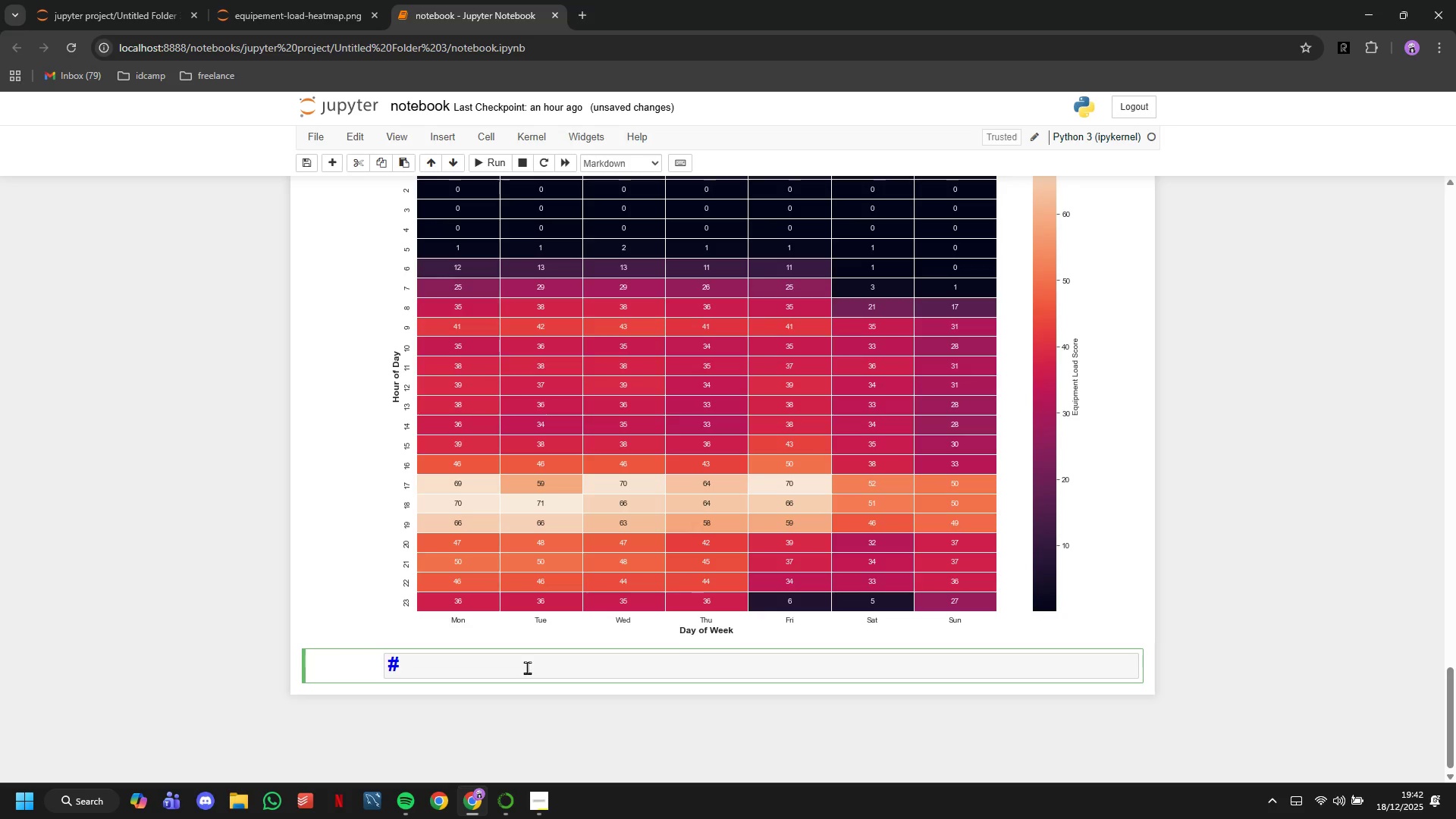 
key(ArrowLeft)
 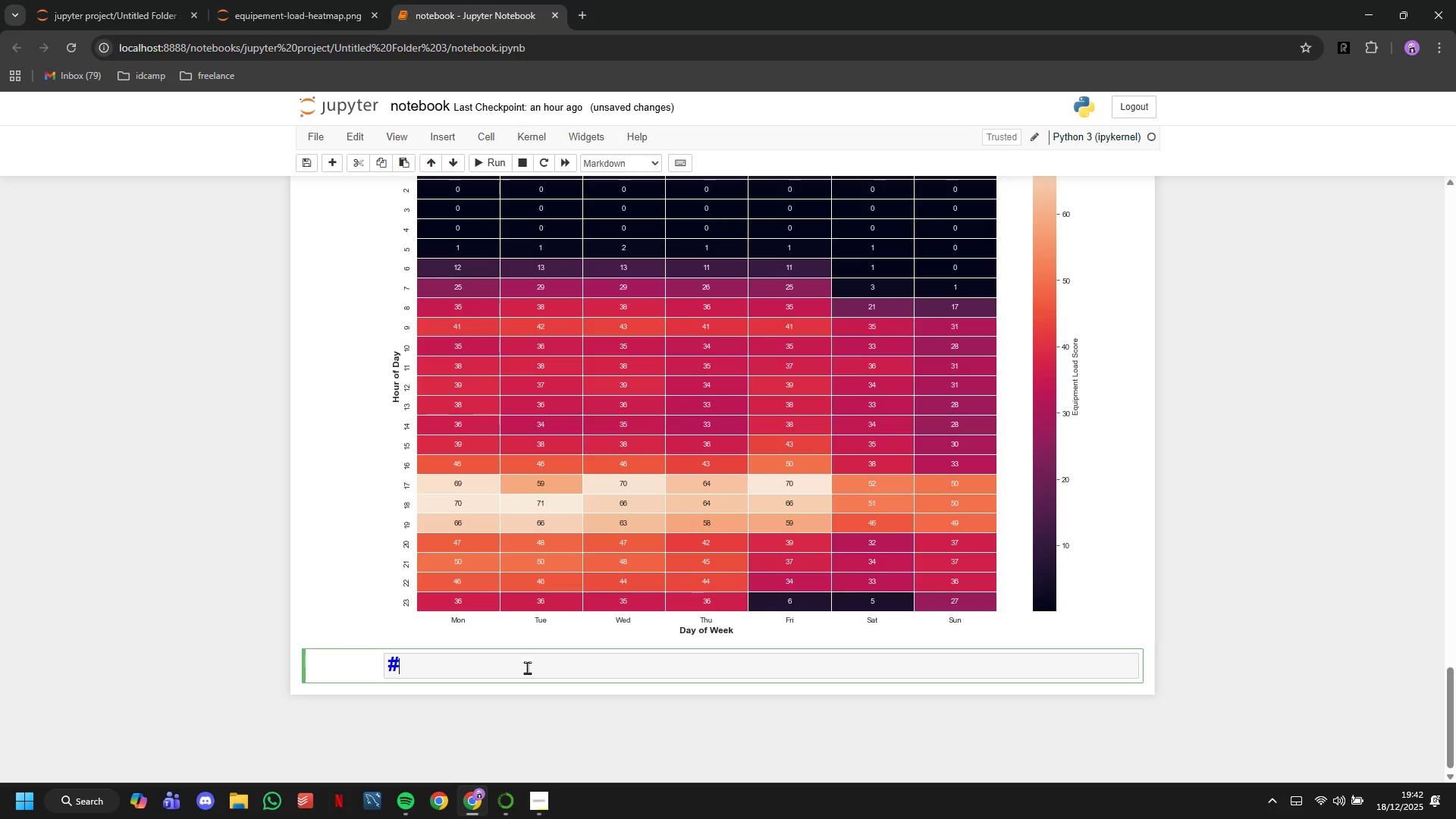 
type(# 6. Visualization 2: Class Type Impact Analysis)
 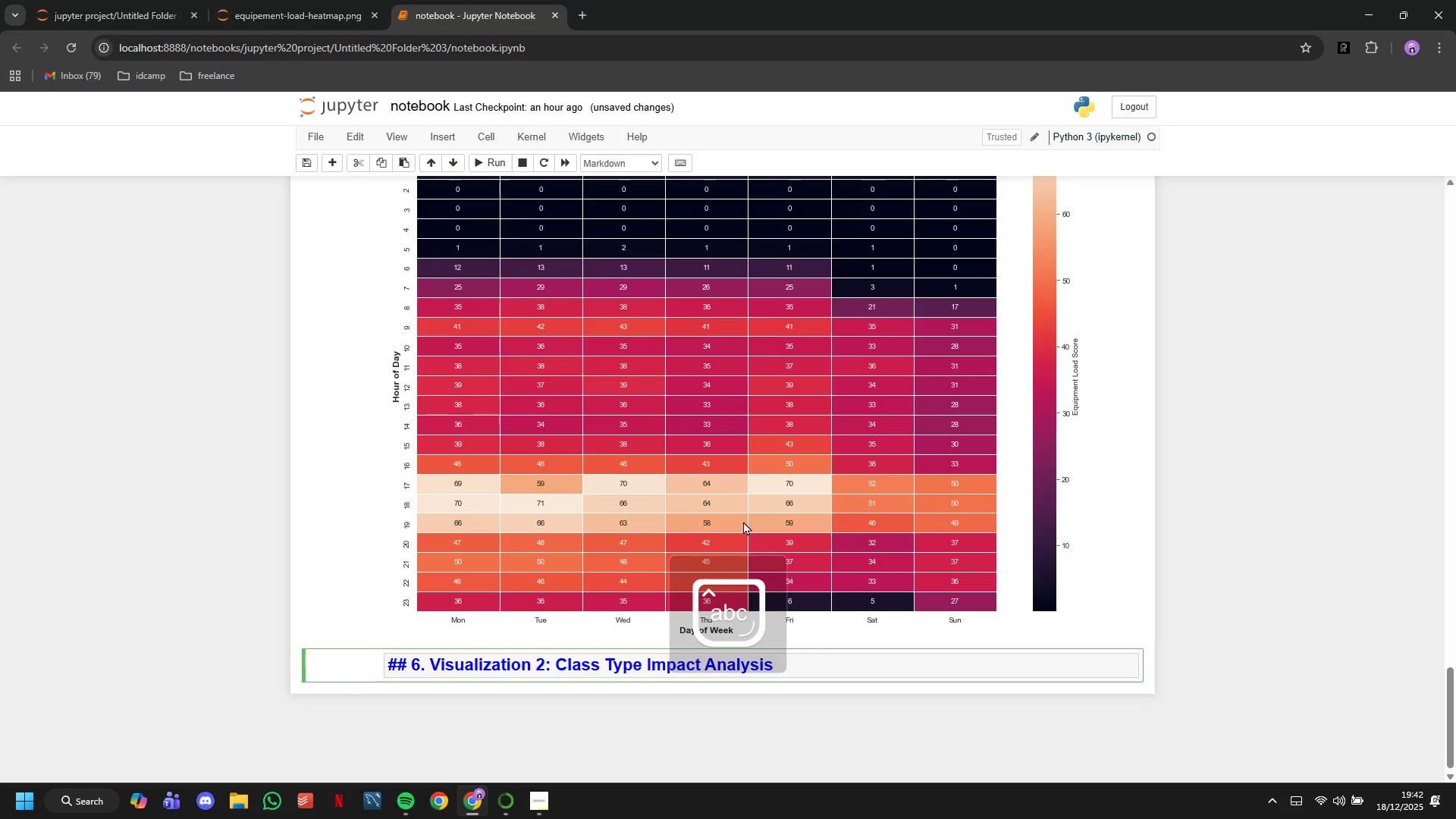 
left_click([504, 160])
 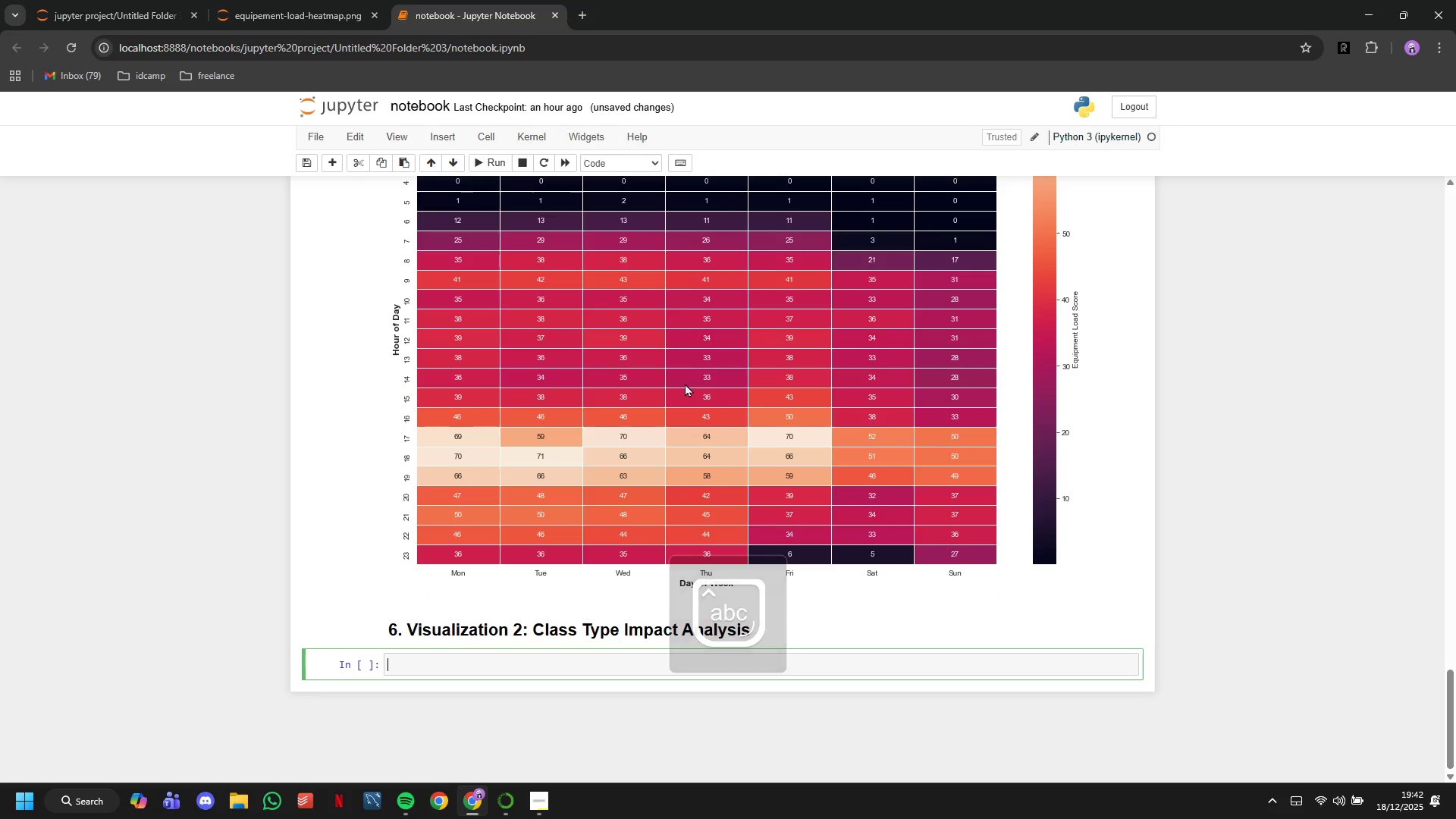 
scroll: coordinate [688, 384], scroll_direction: up, amount: 2.0
 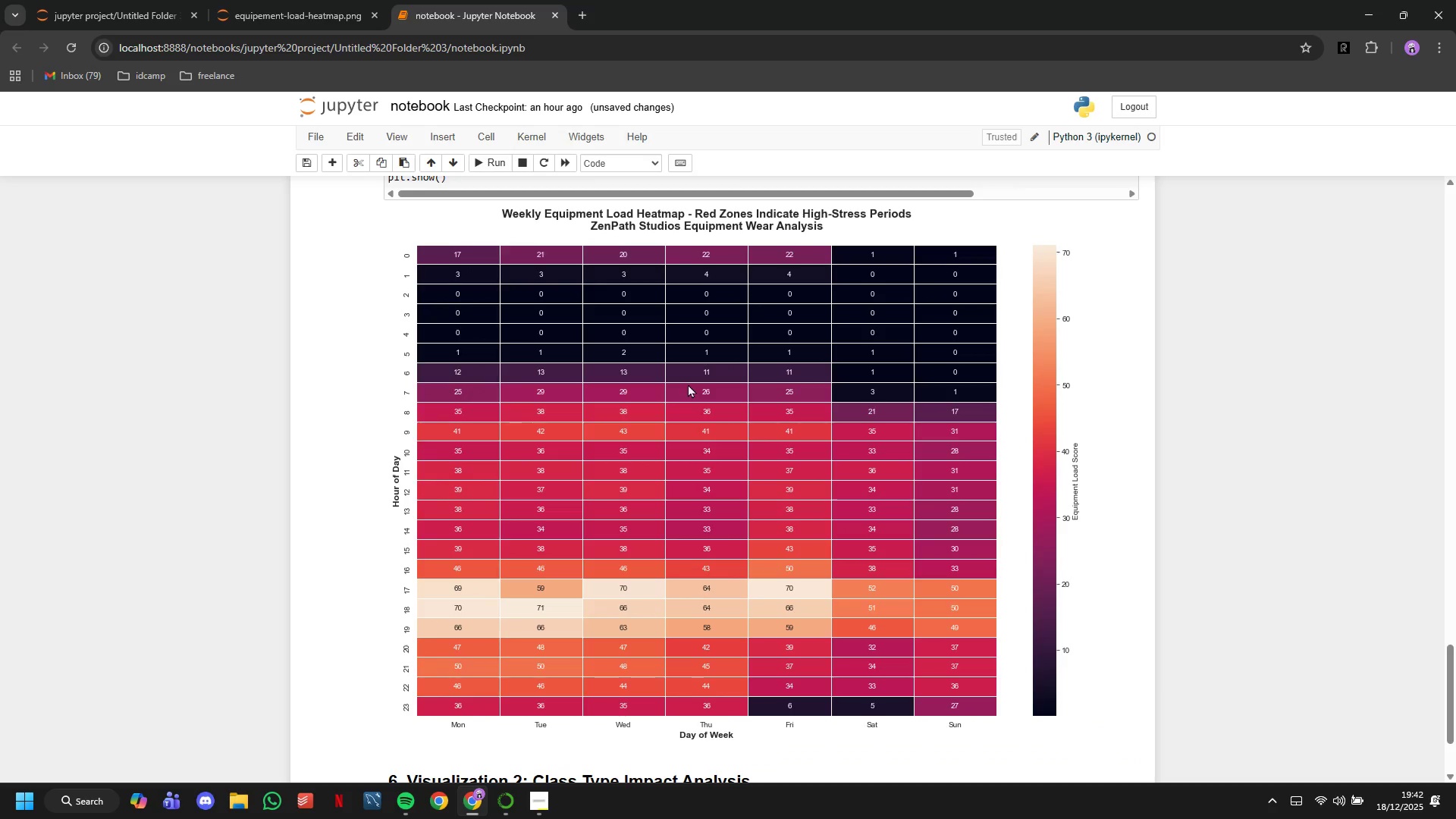 
scroll: coordinate [688, 384], scroll_direction: down, amount: 4.0
 